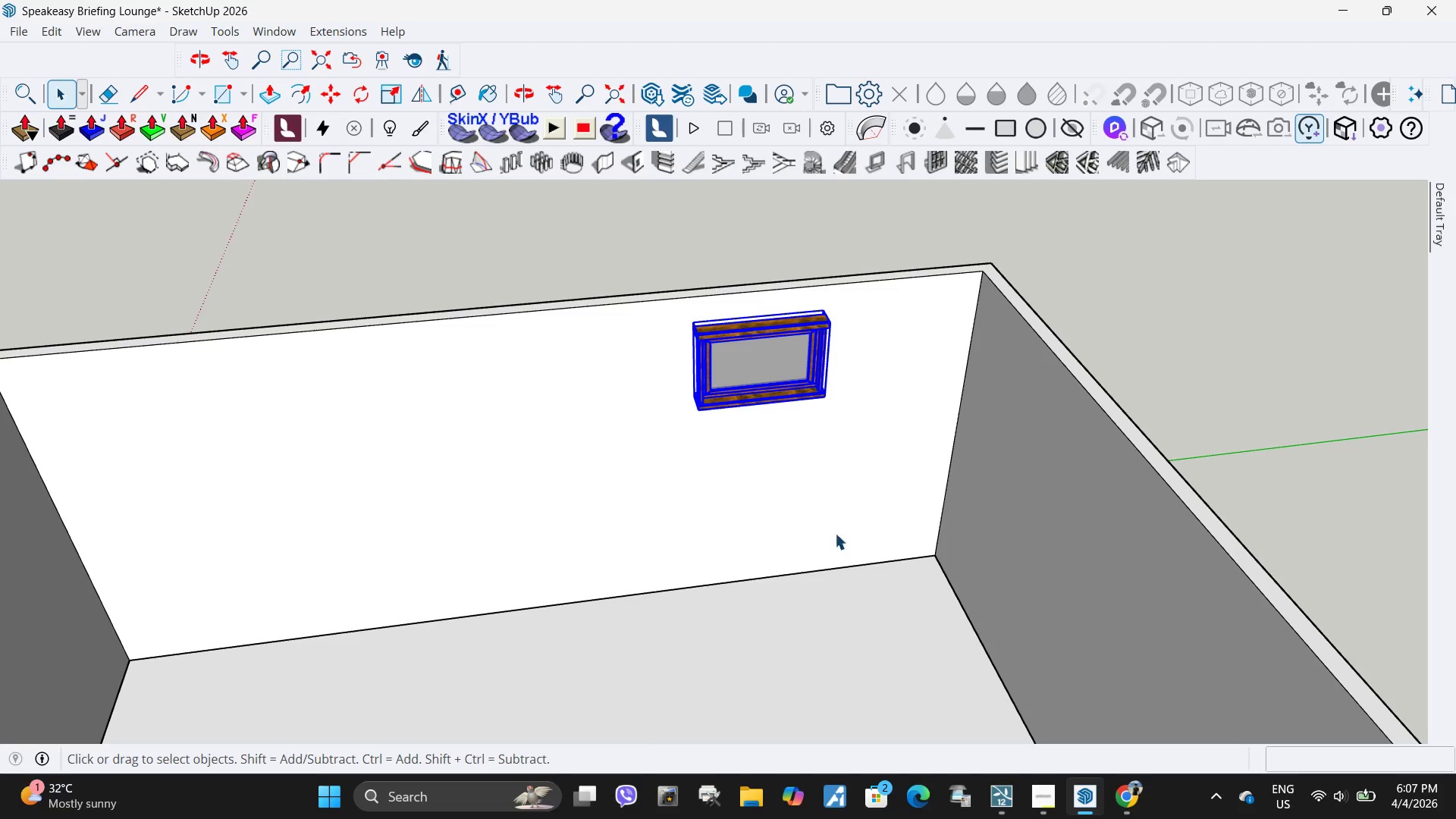 
key(M)
 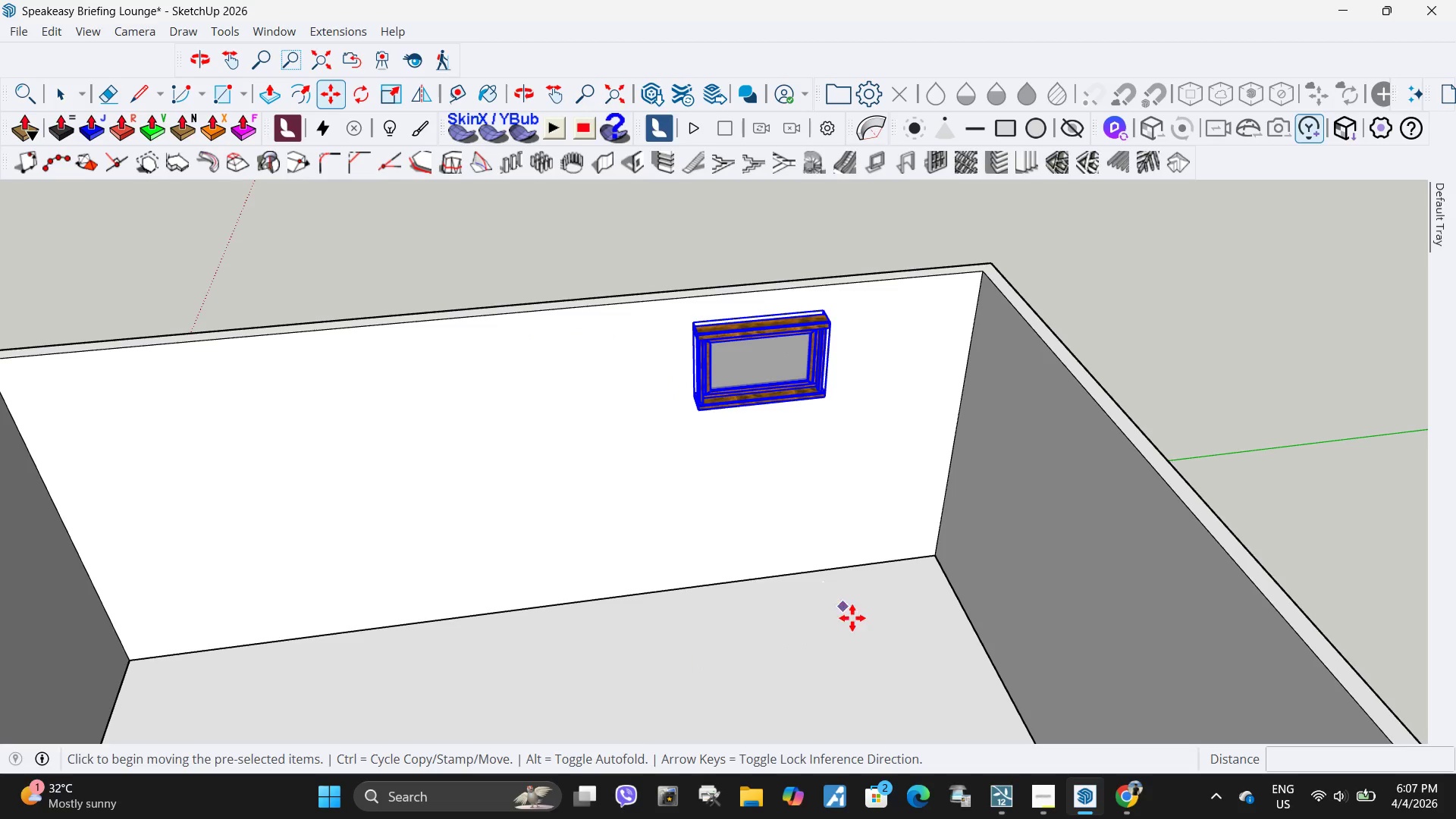 
key(Control+ControlLeft)
 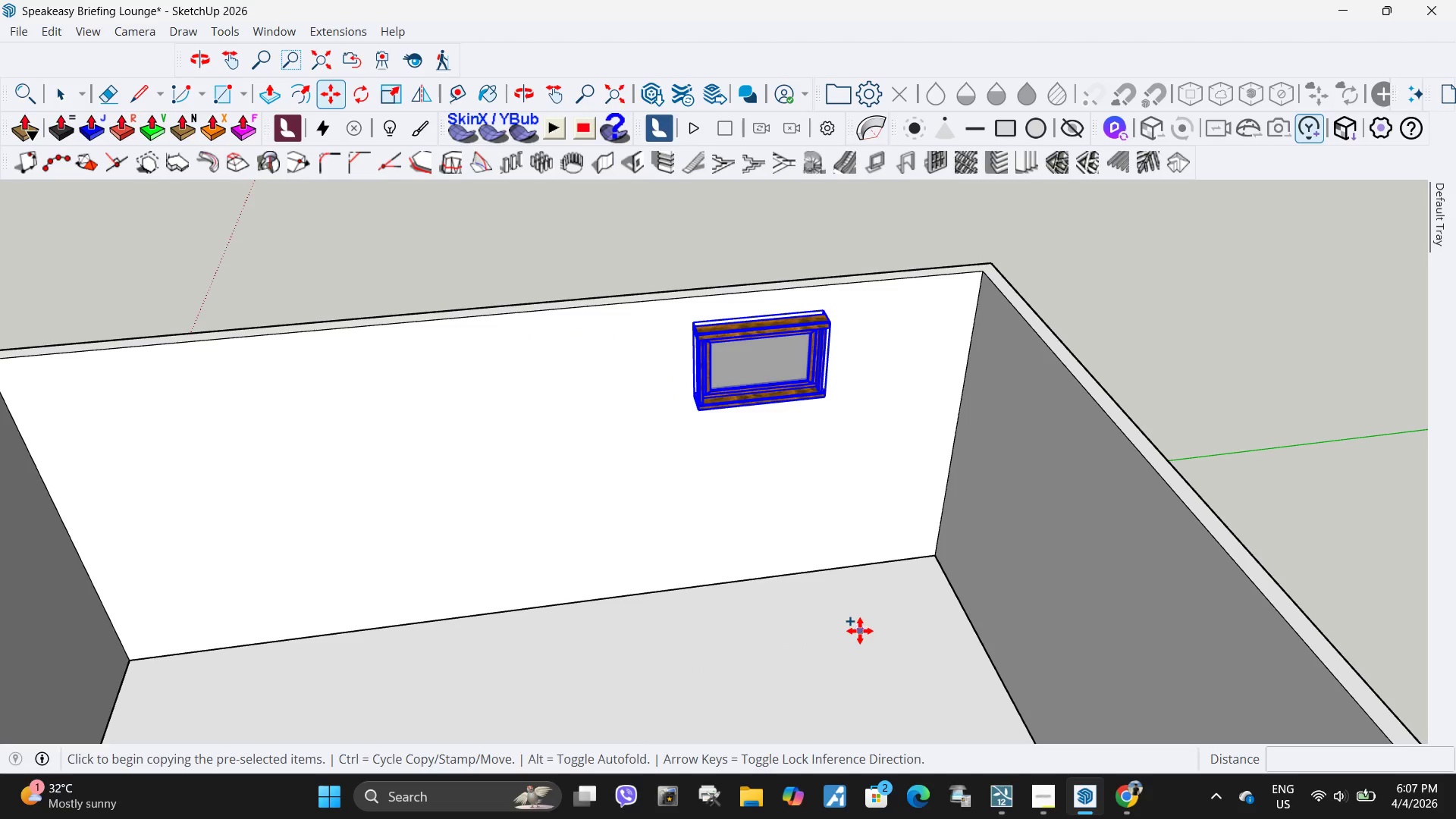 
left_click([860, 631])
 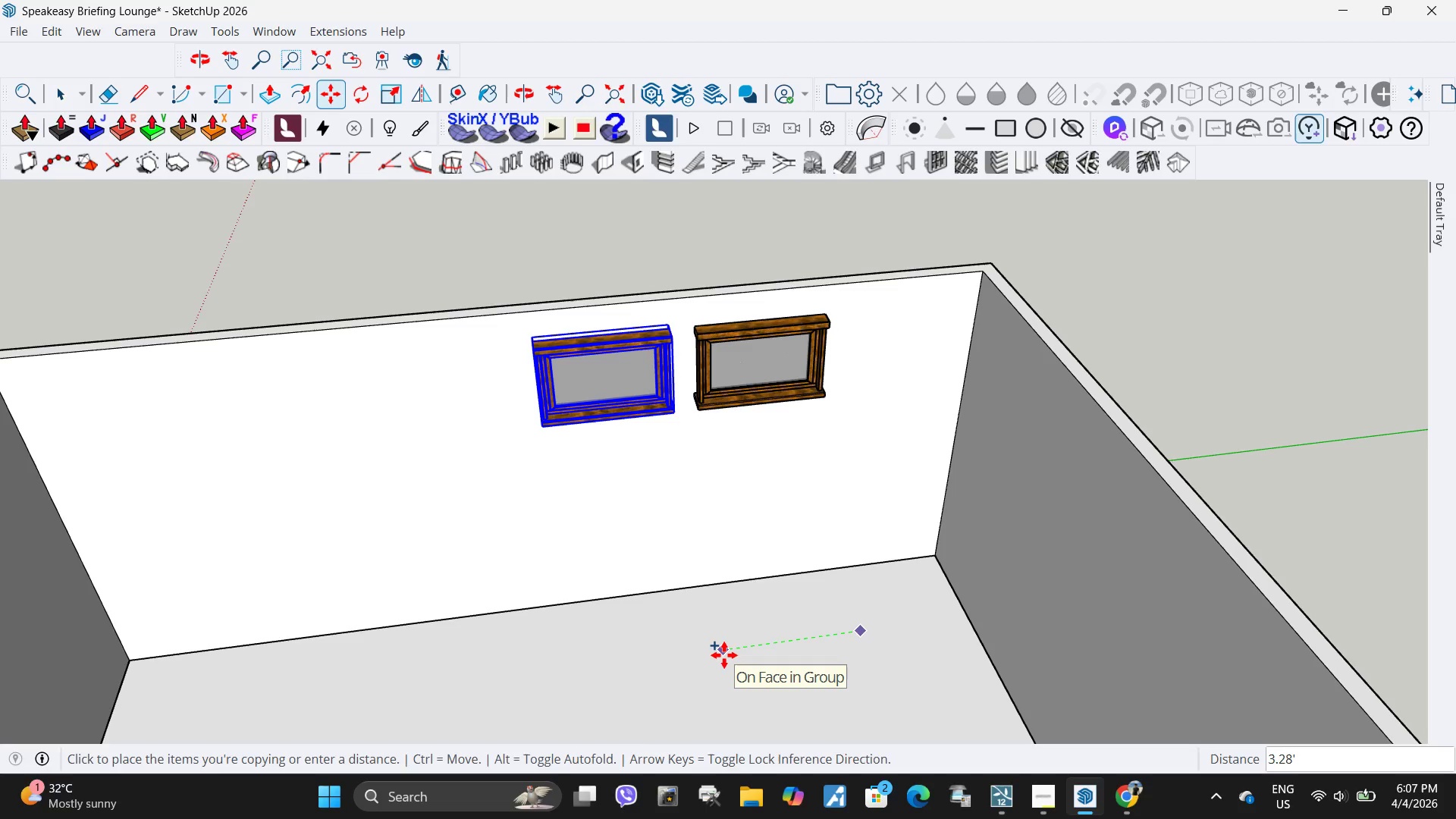 
key(Numpad3)
 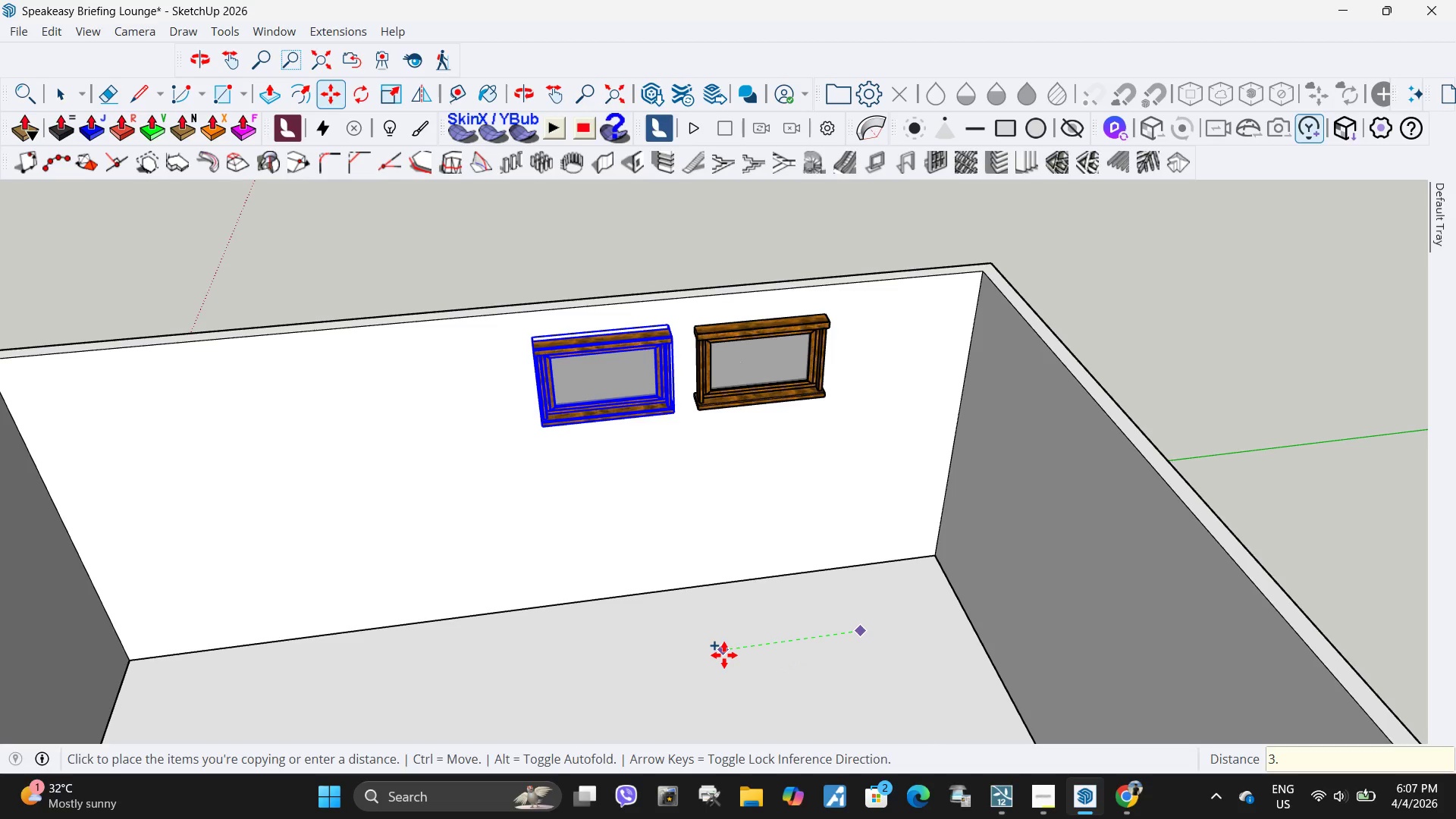 
key(NumpadDecimal)
 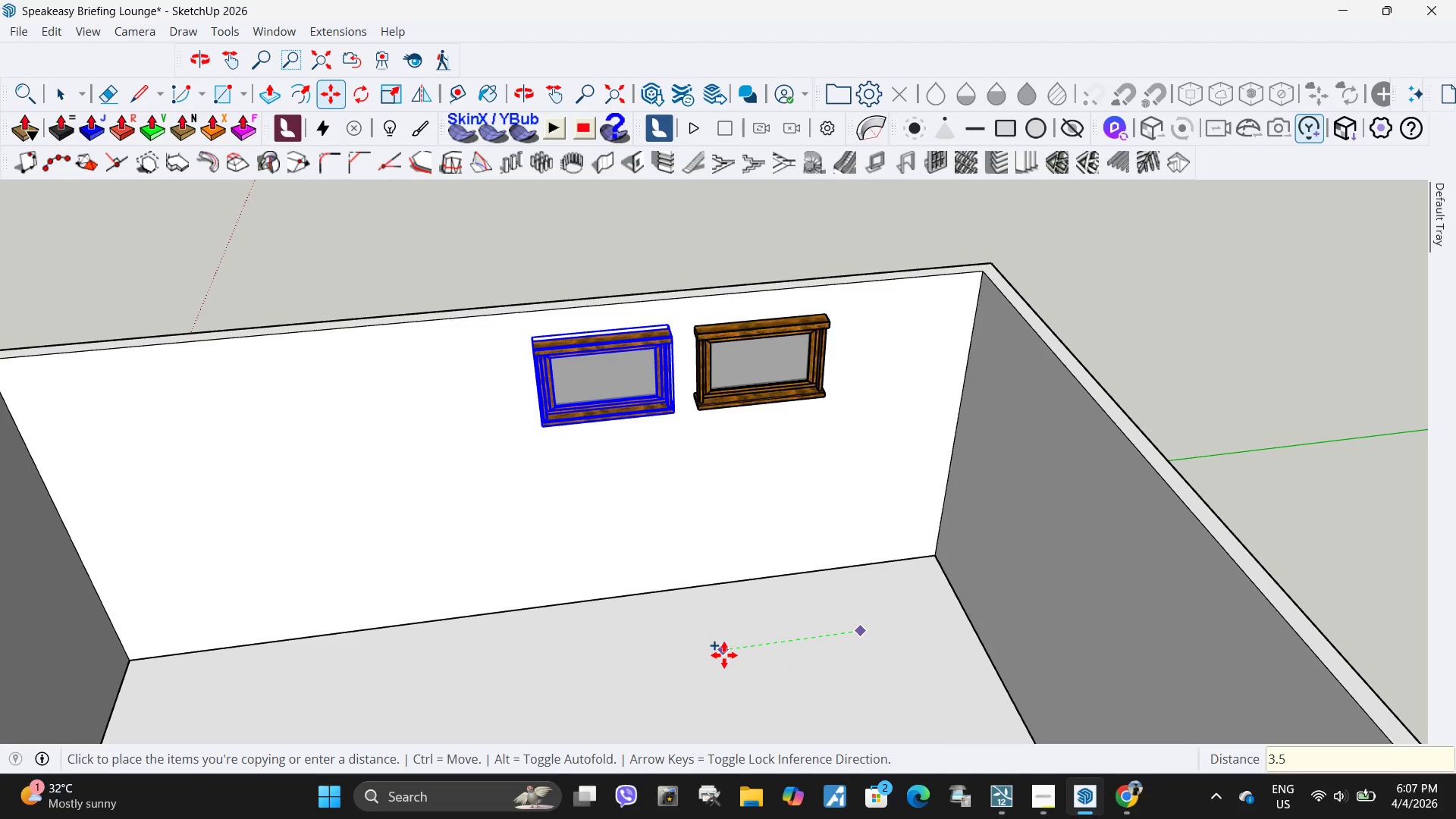 
key(Numpad5)
 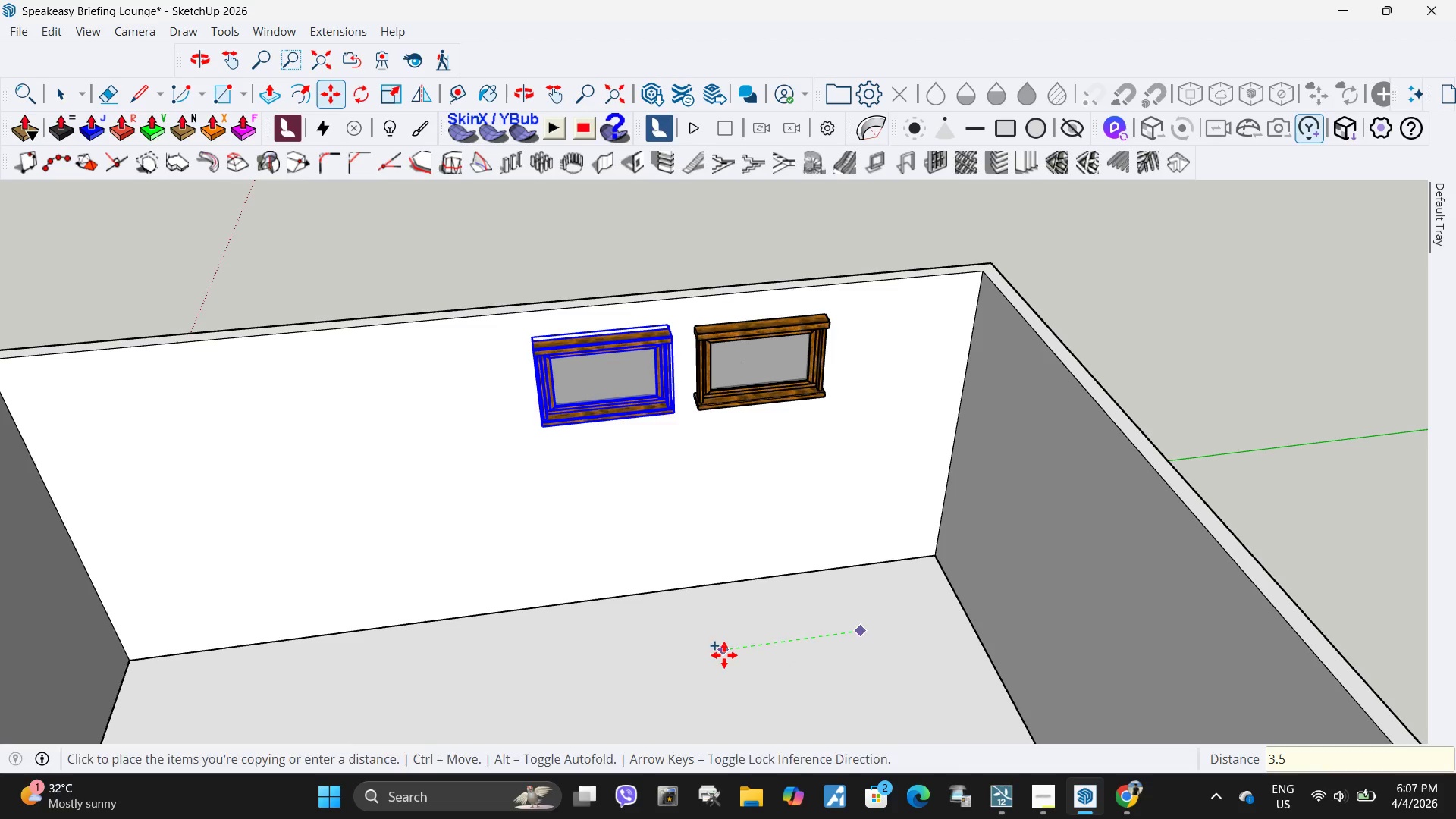 
key(NumpadEnter)
 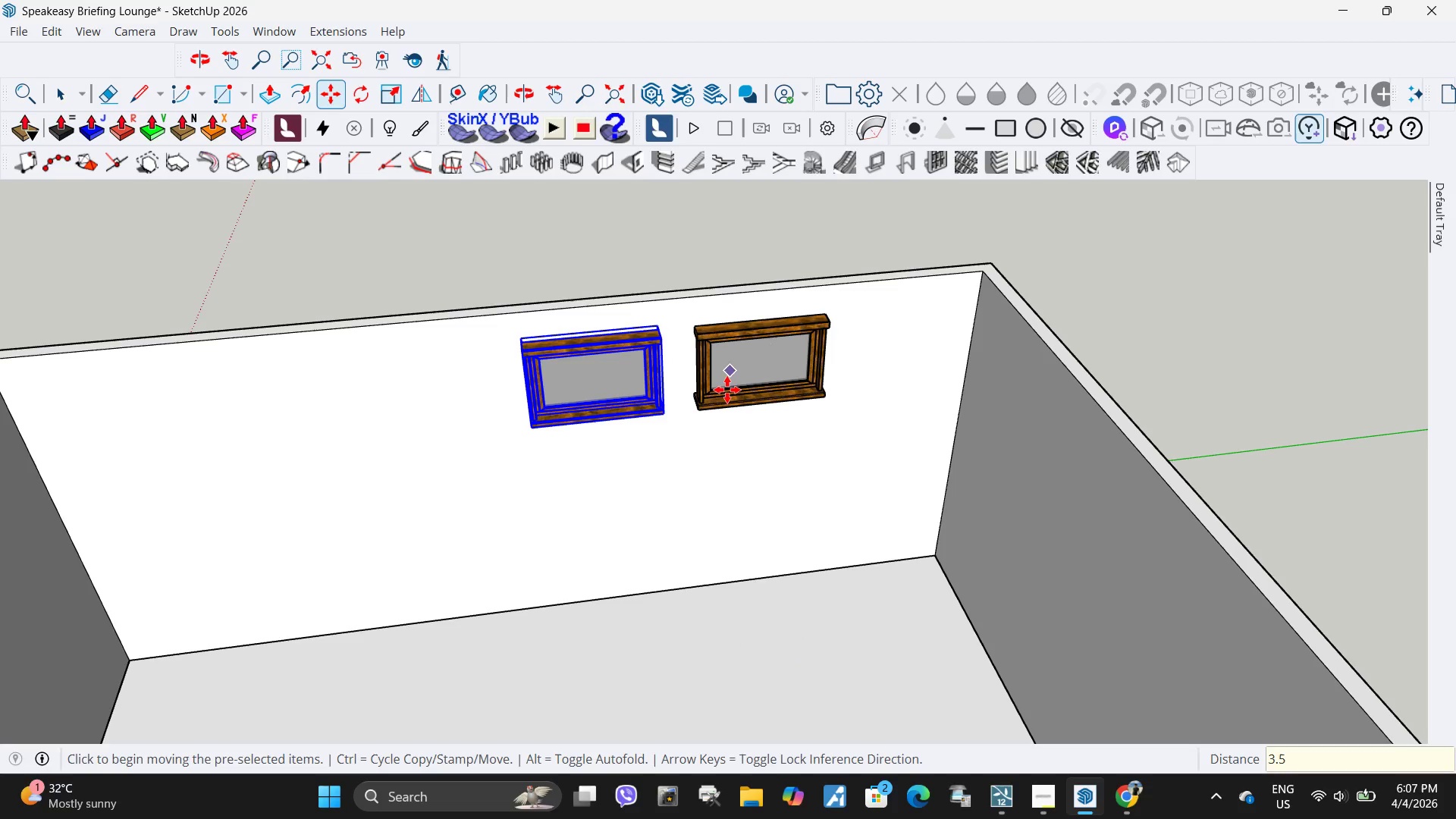 
key(Space)
 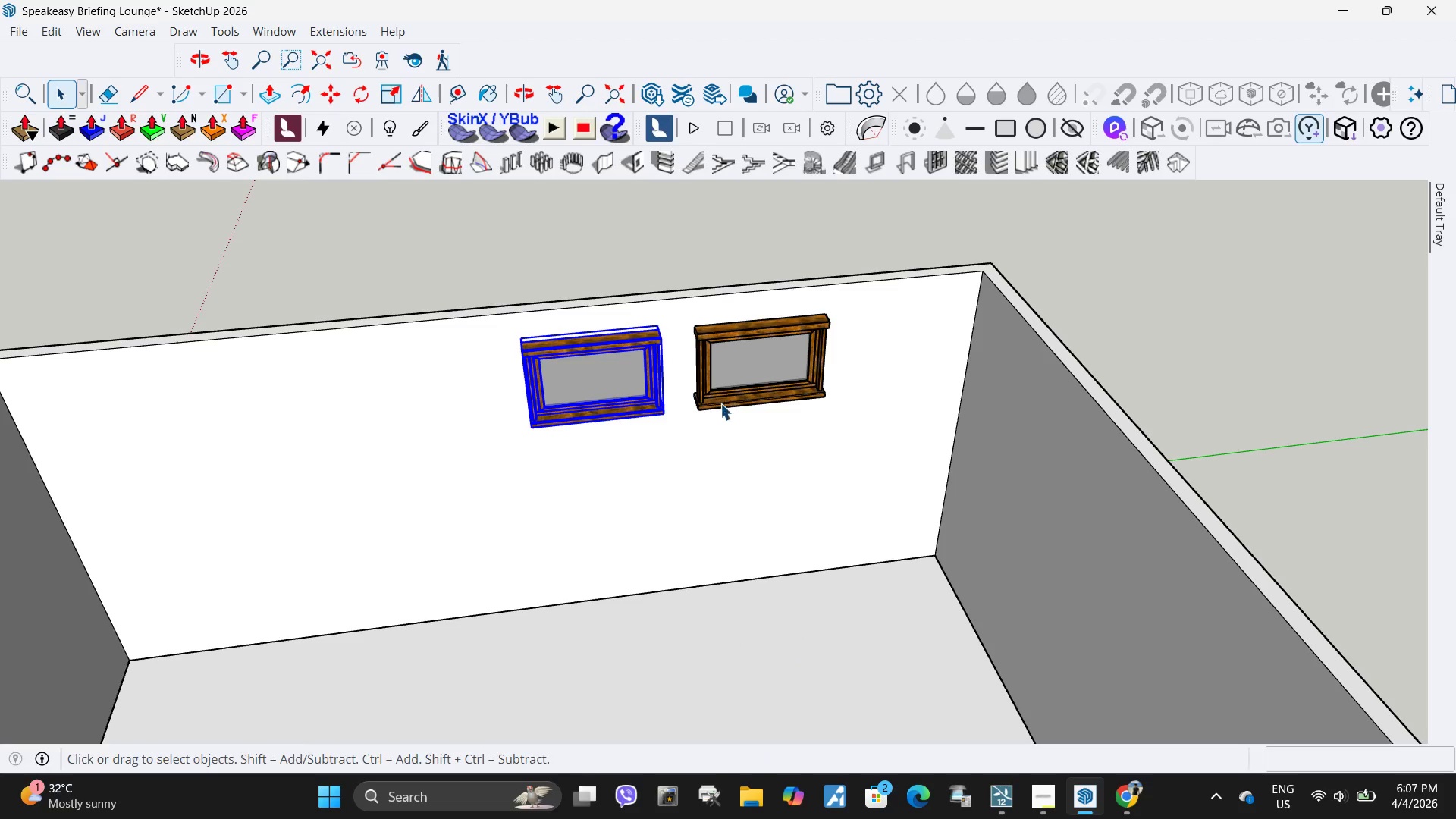 
key(M)
 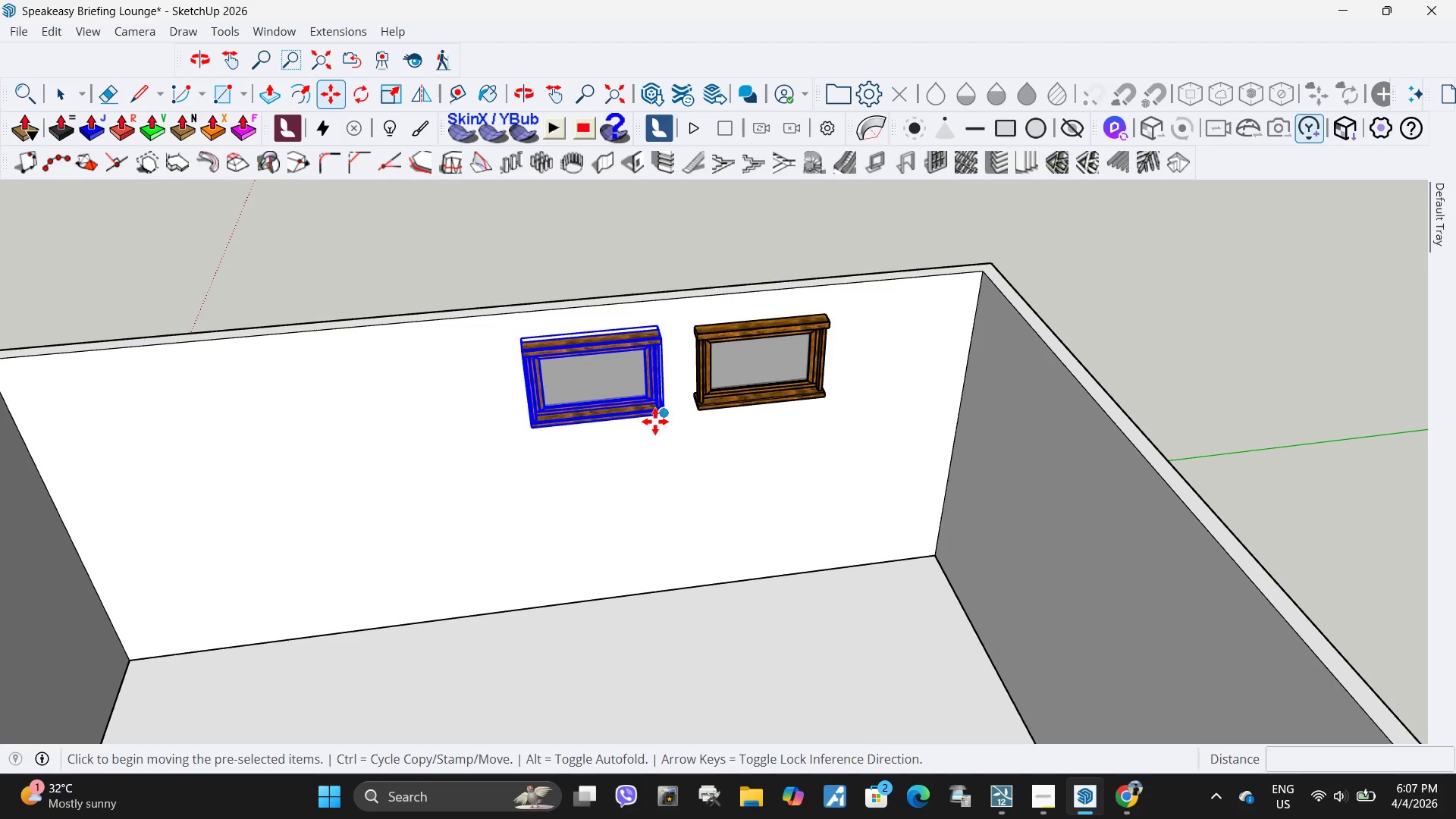 
key(Control+ControlLeft)
 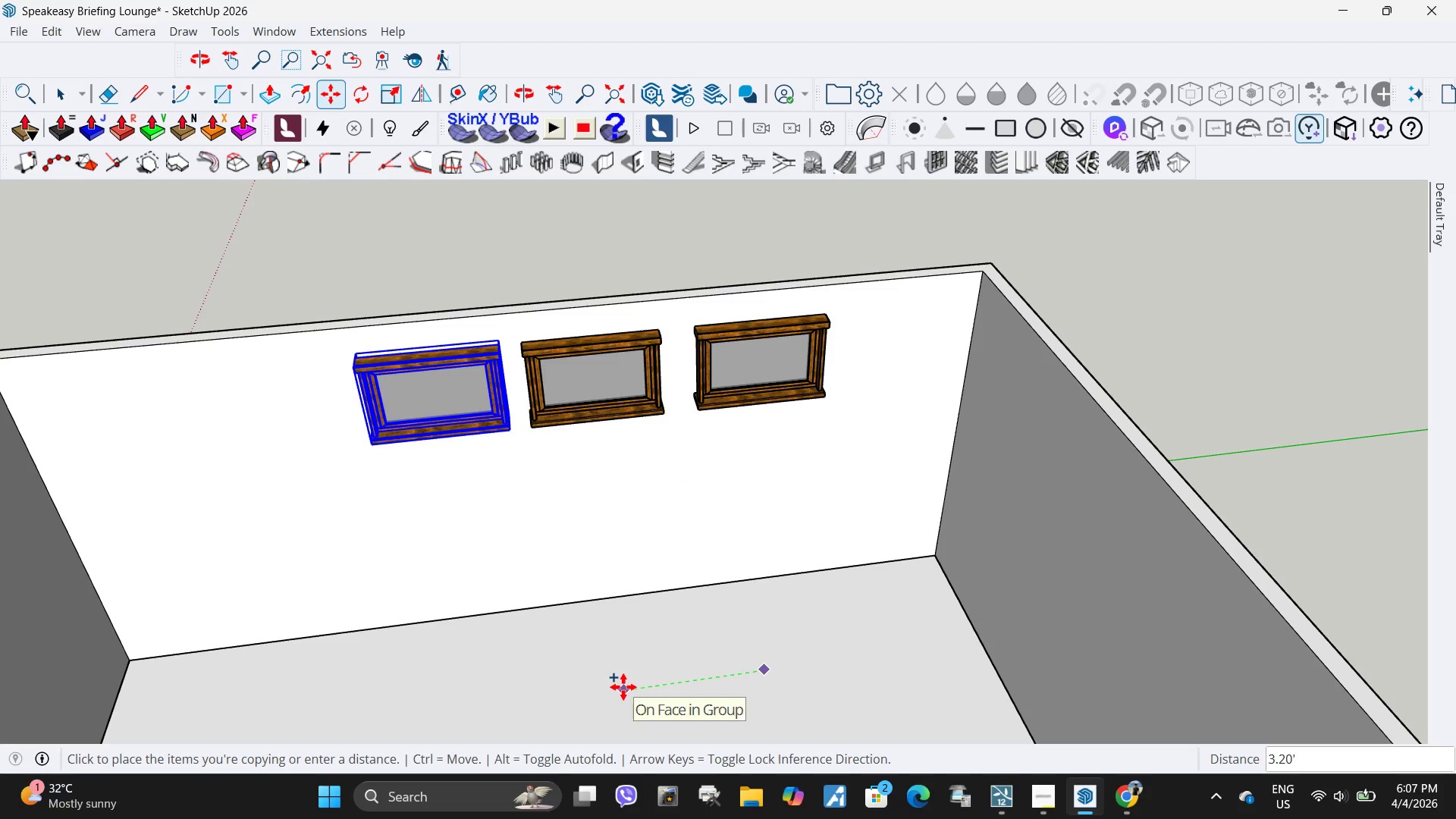 
key(Numpad3)
 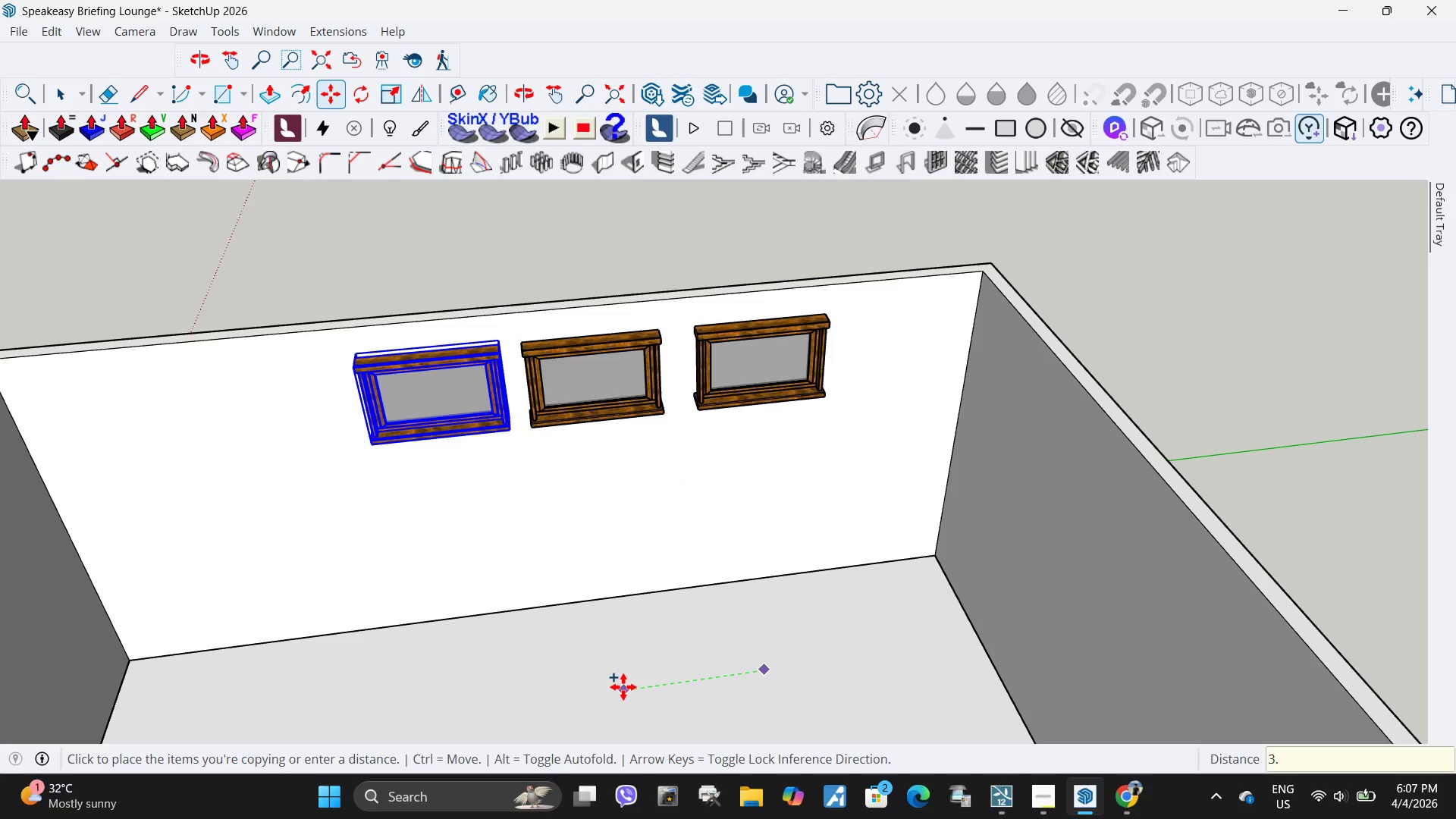 
key(NumpadDecimal)
 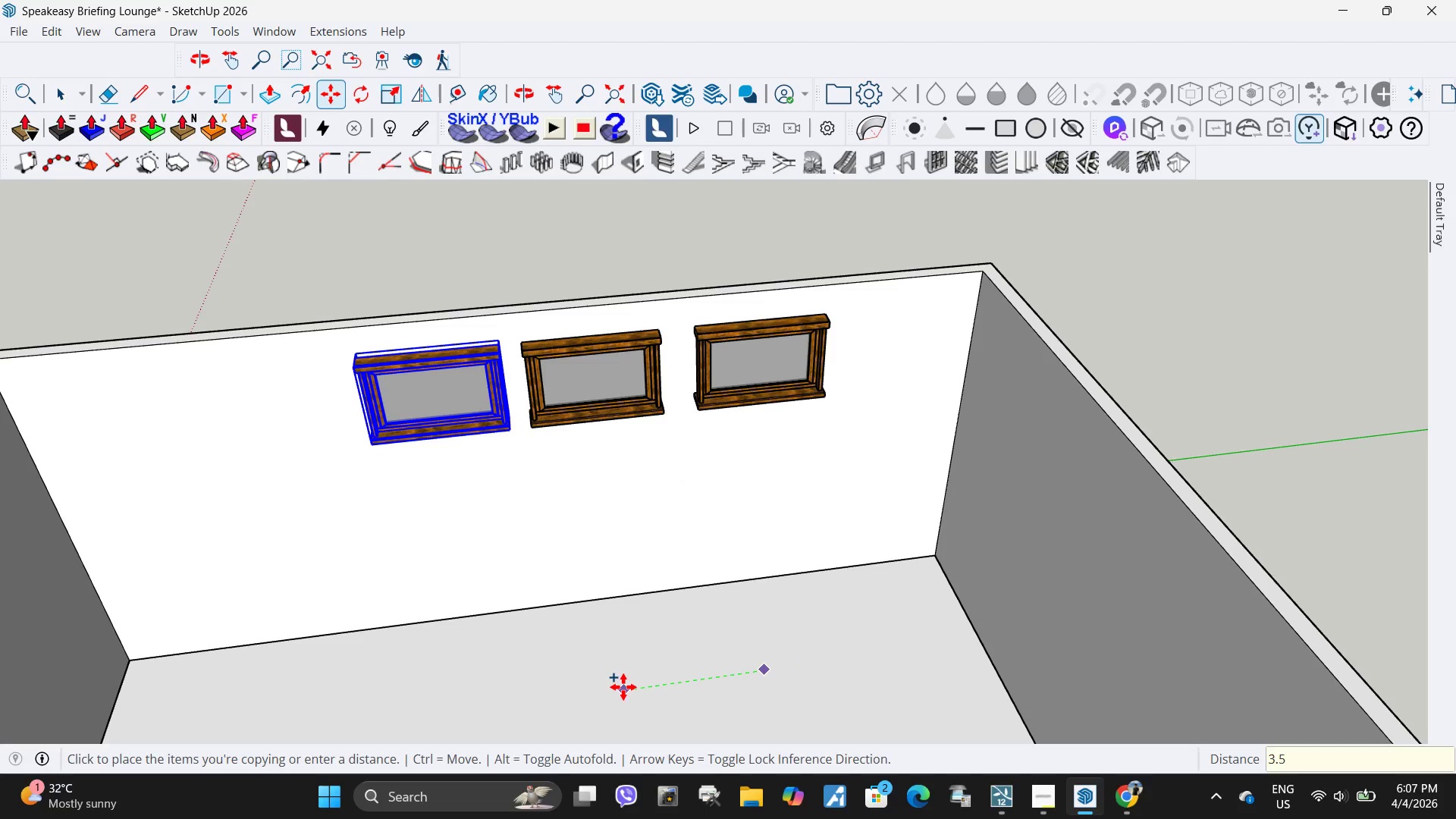 
key(Numpad5)
 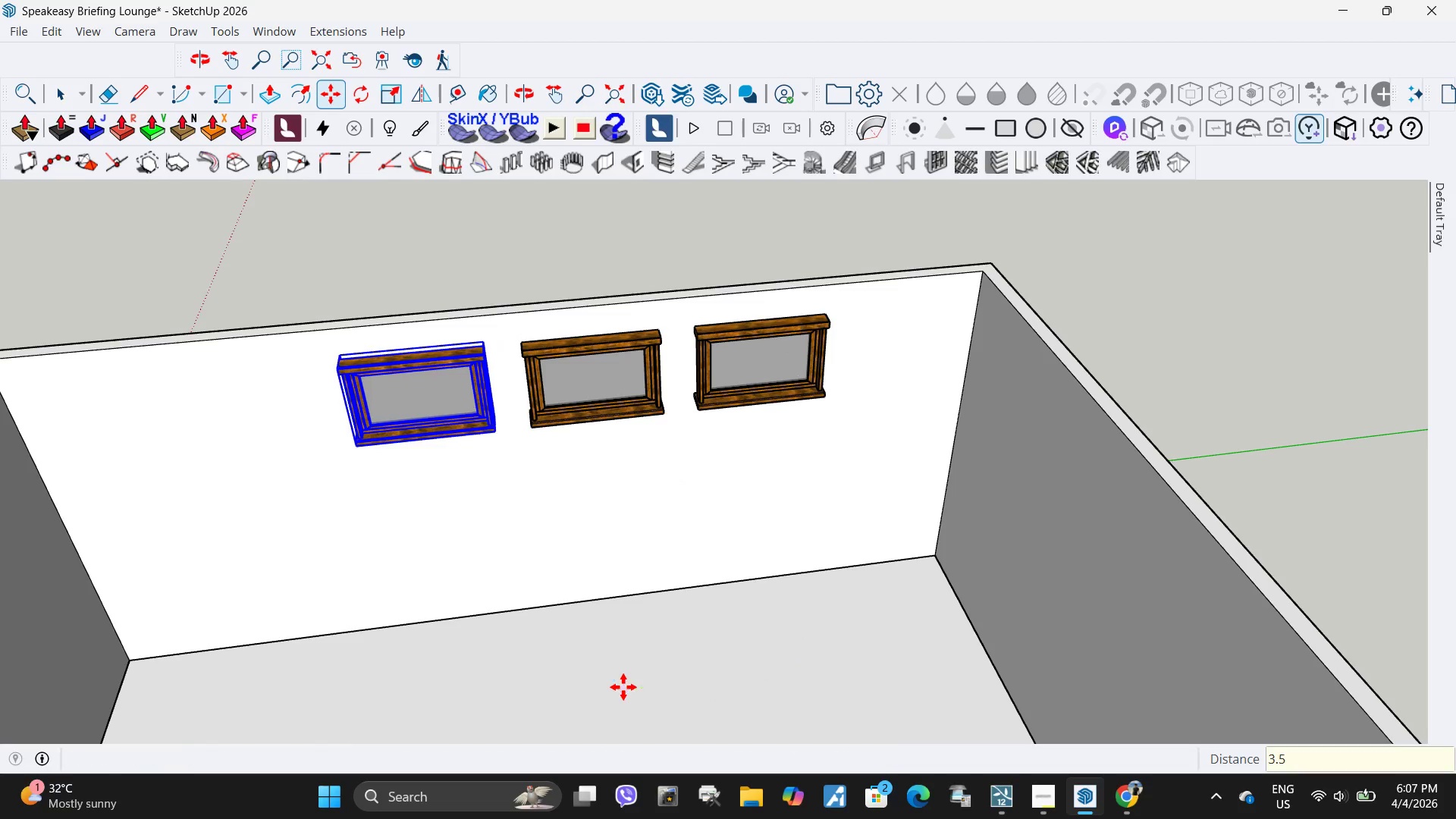 
key(NumpadEnter)
 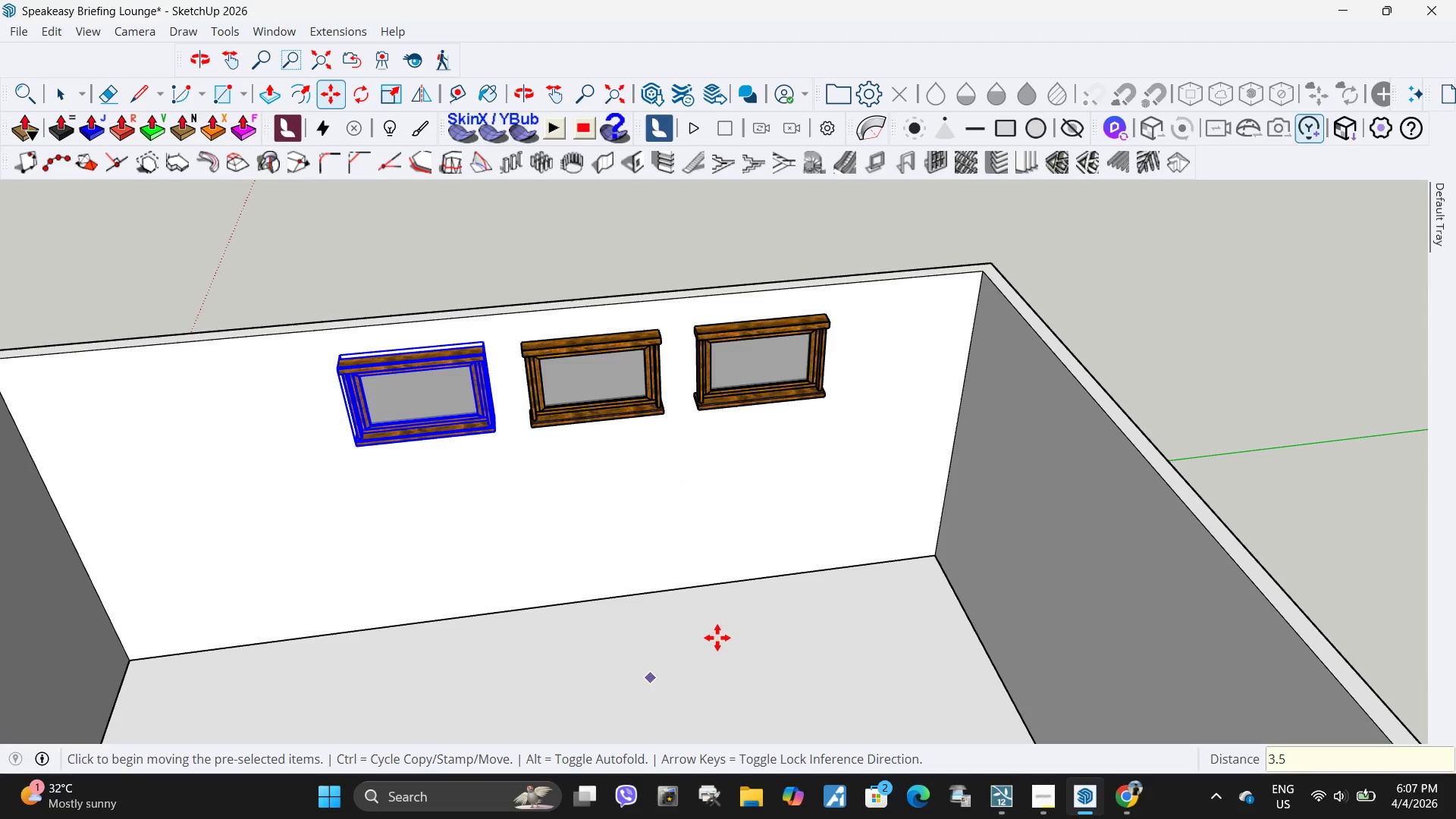 
key(Space)
 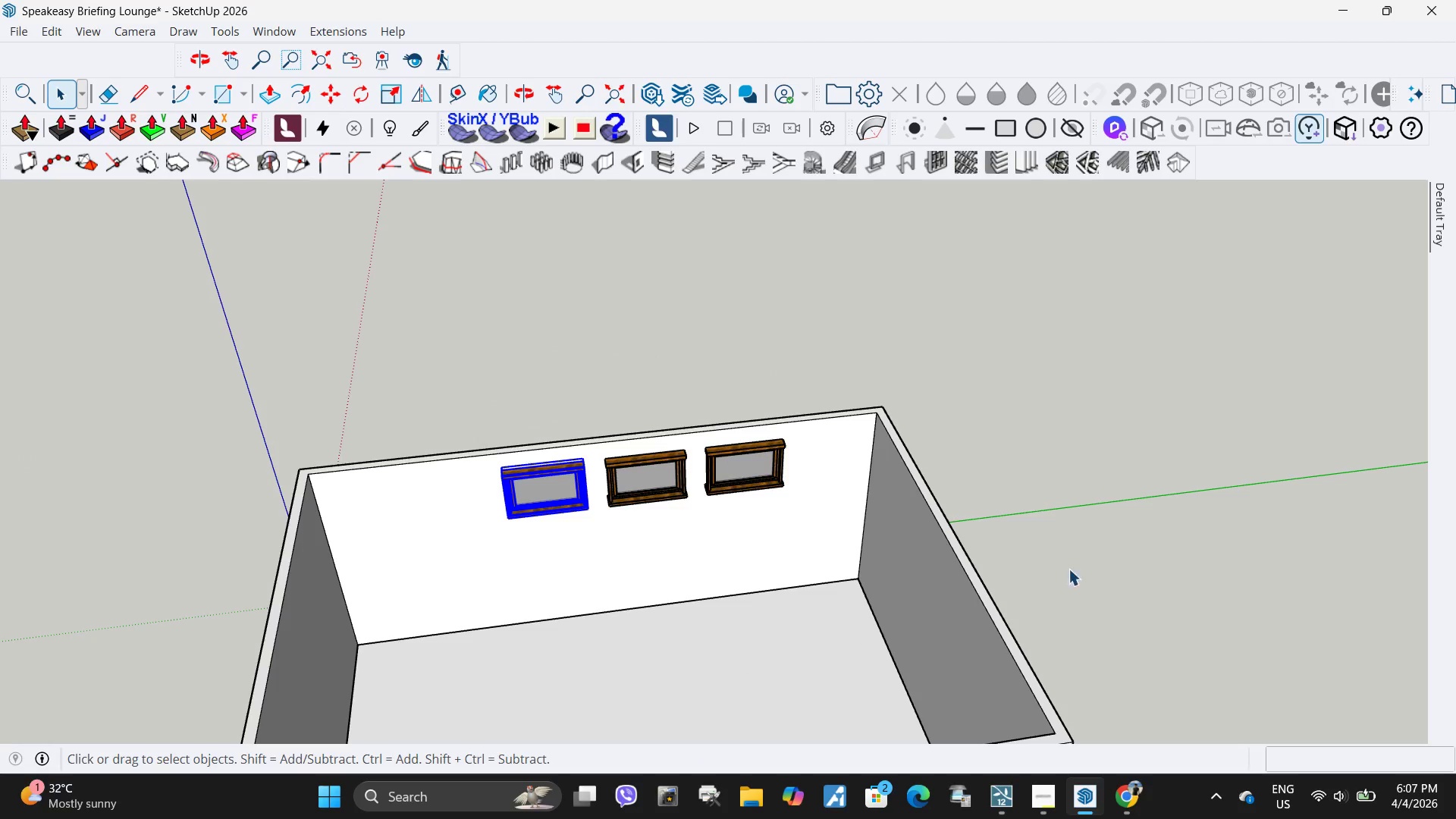 
scroll: coordinate [721, 620], scroll_direction: down, amount: 5.0
 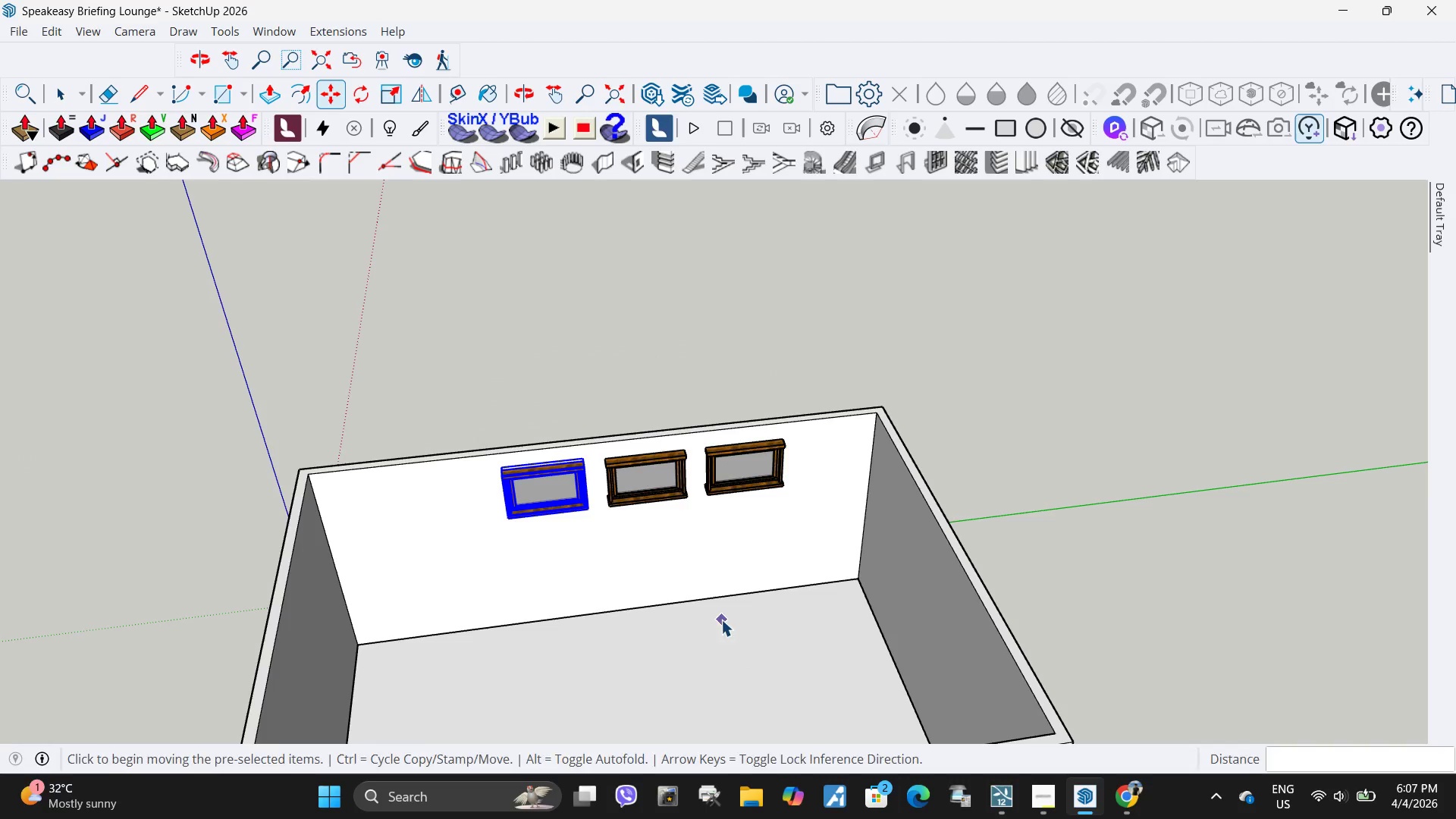 
left_click([1152, 526])
 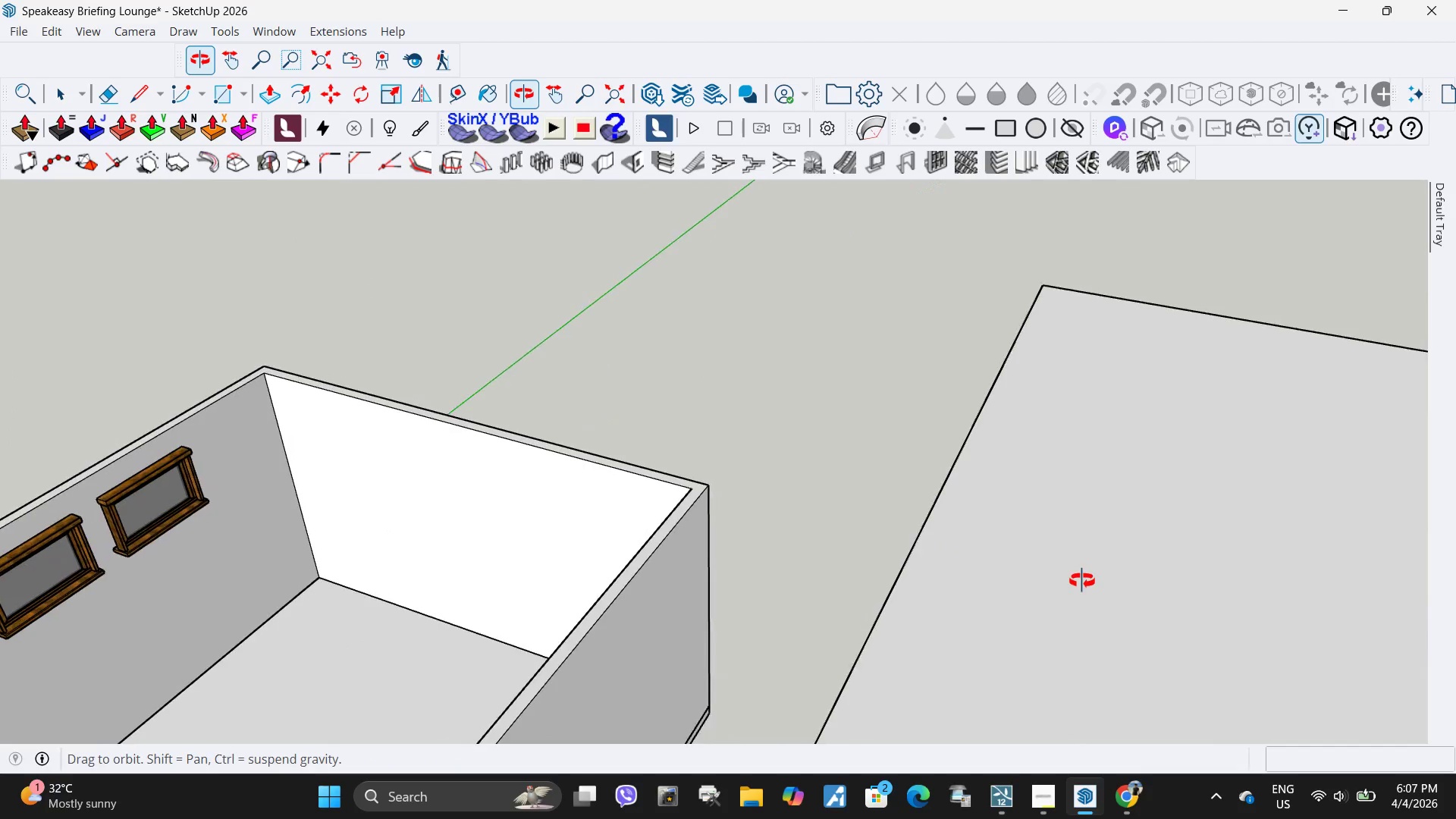 
scroll: coordinate [1093, 538], scroll_direction: down, amount: 6.0
 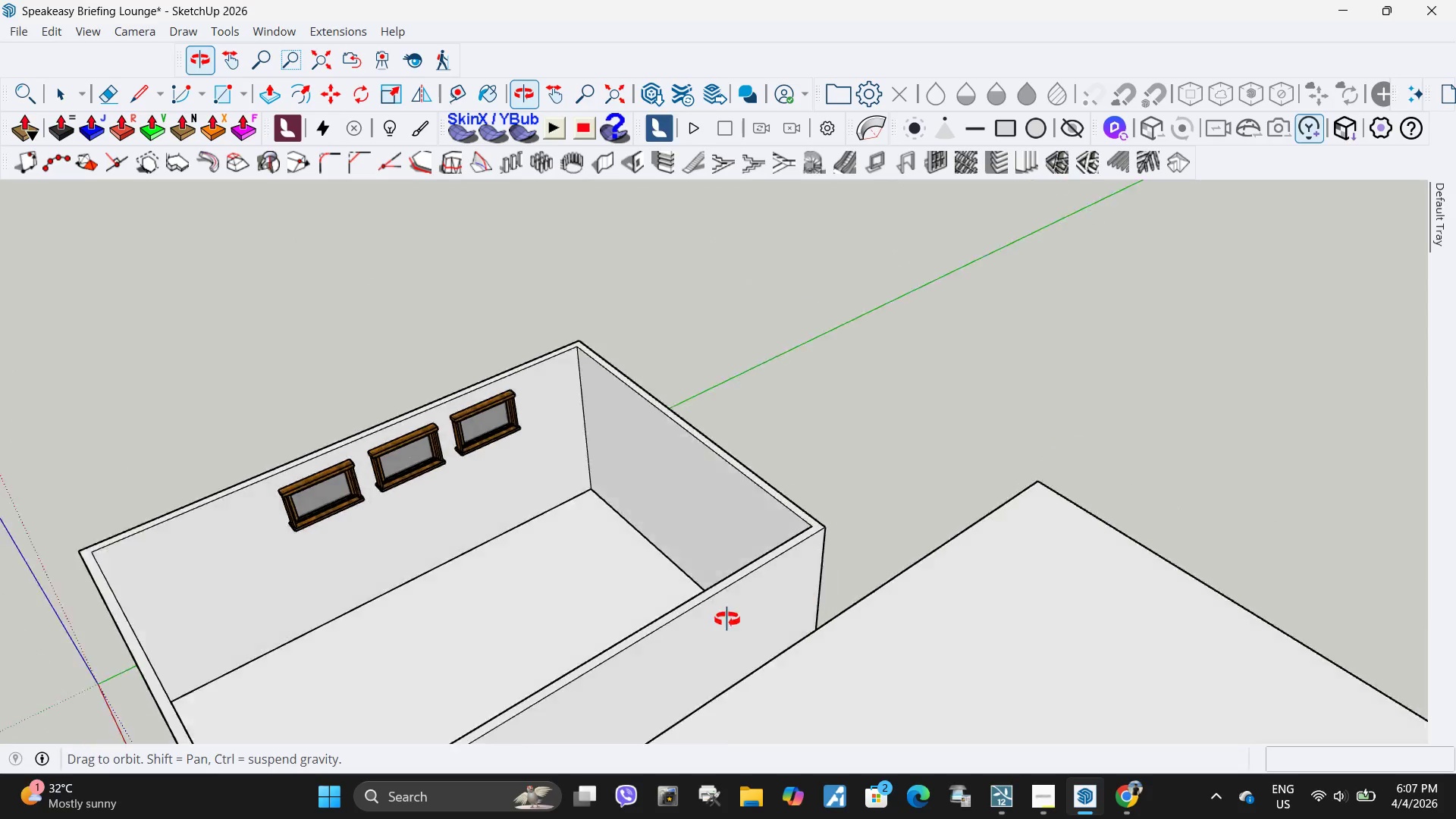 
left_click([568, 394])
 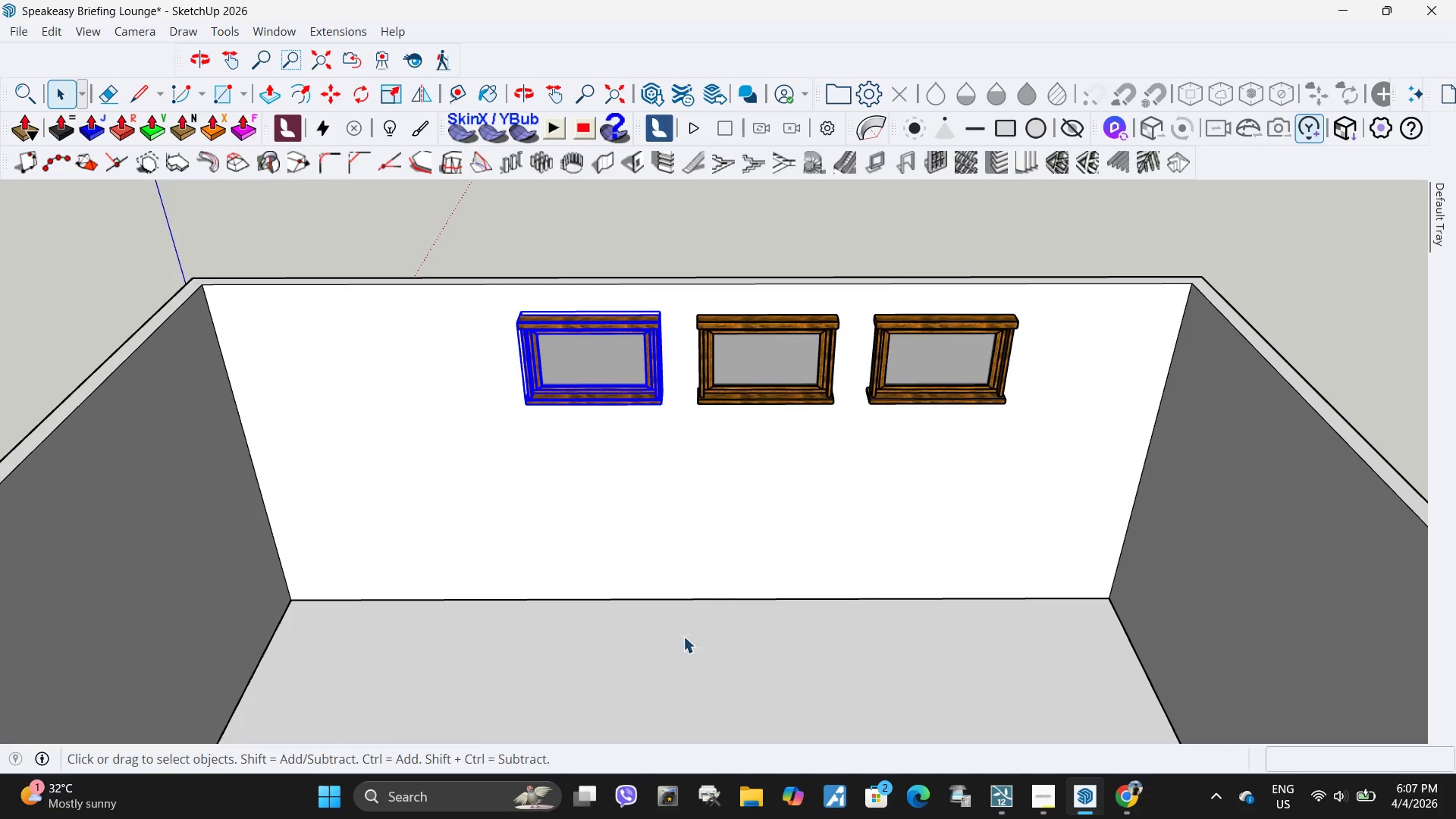 
scroll: coordinate [386, 326], scroll_direction: up, amount: 8.0
 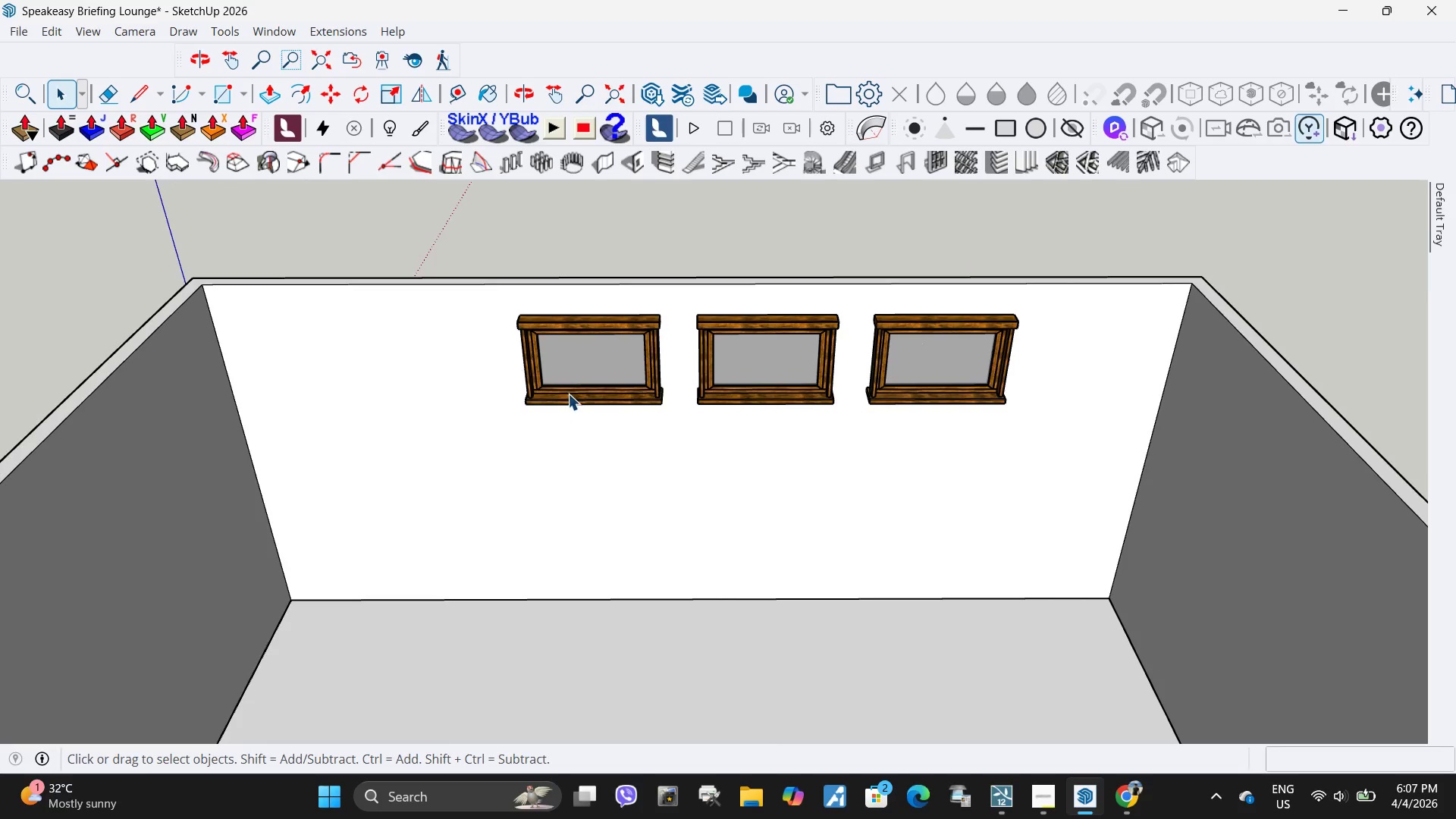 
key(M)
 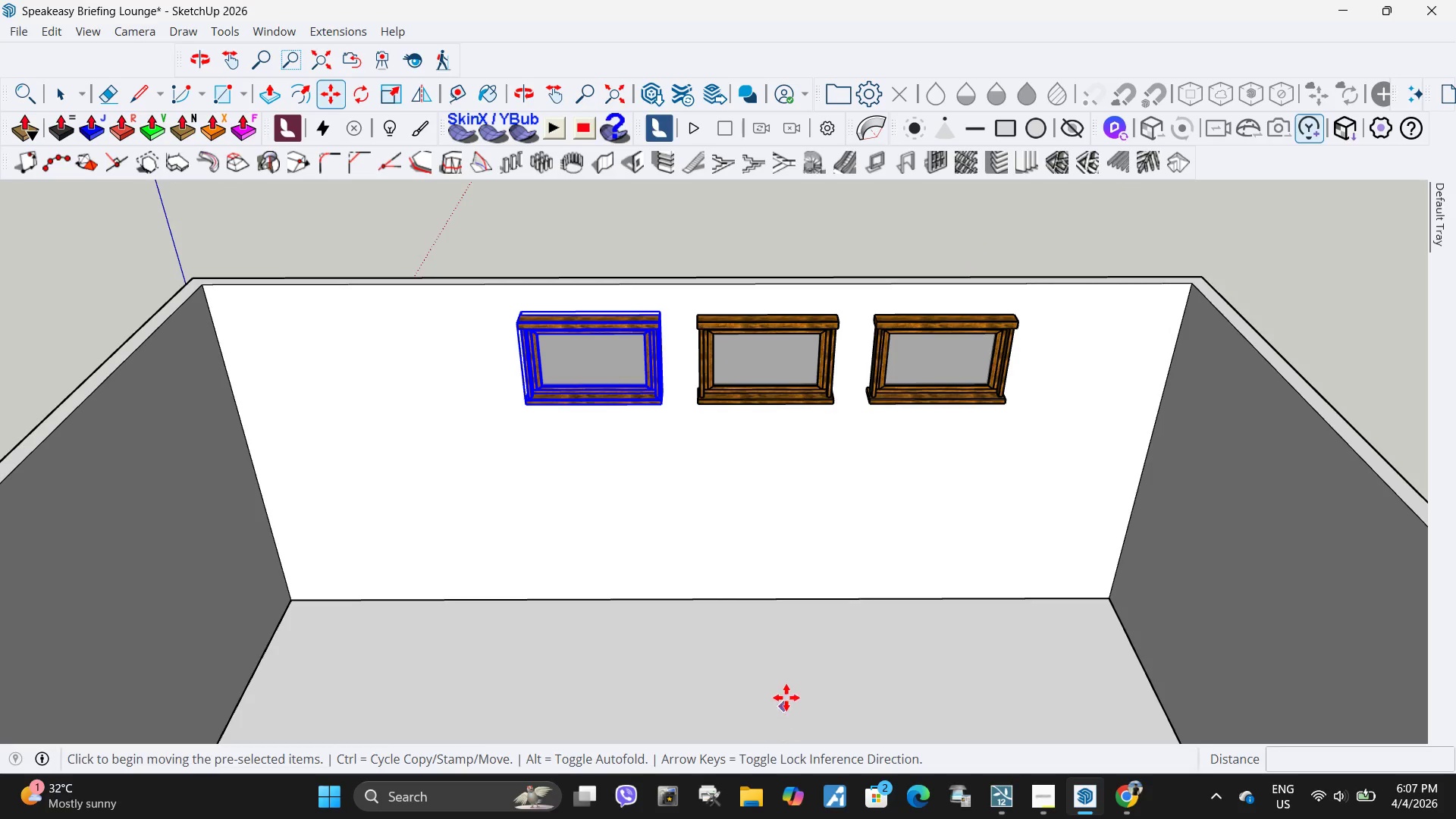 
key(Control+ControlLeft)
 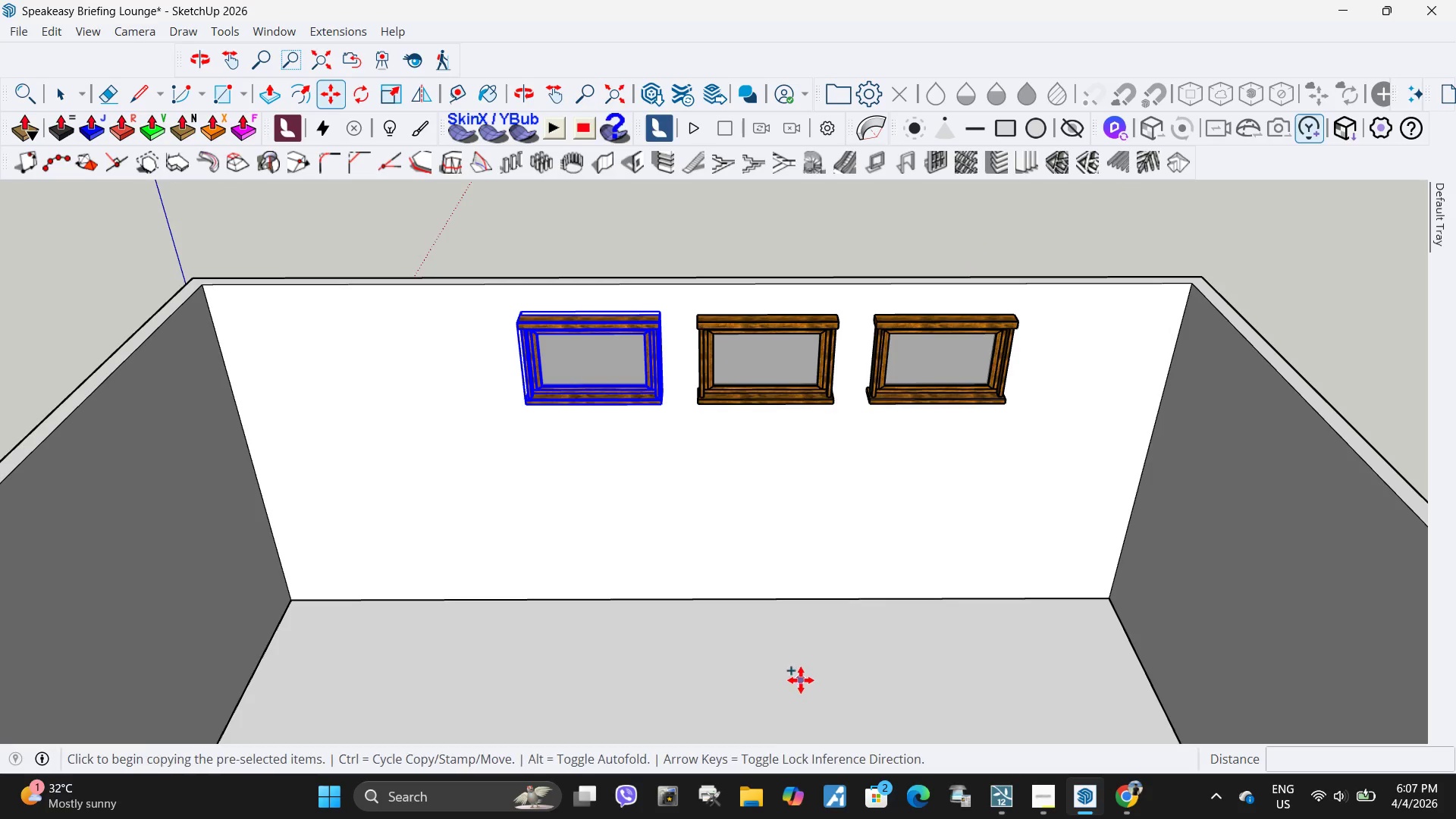 
left_click([801, 680])
 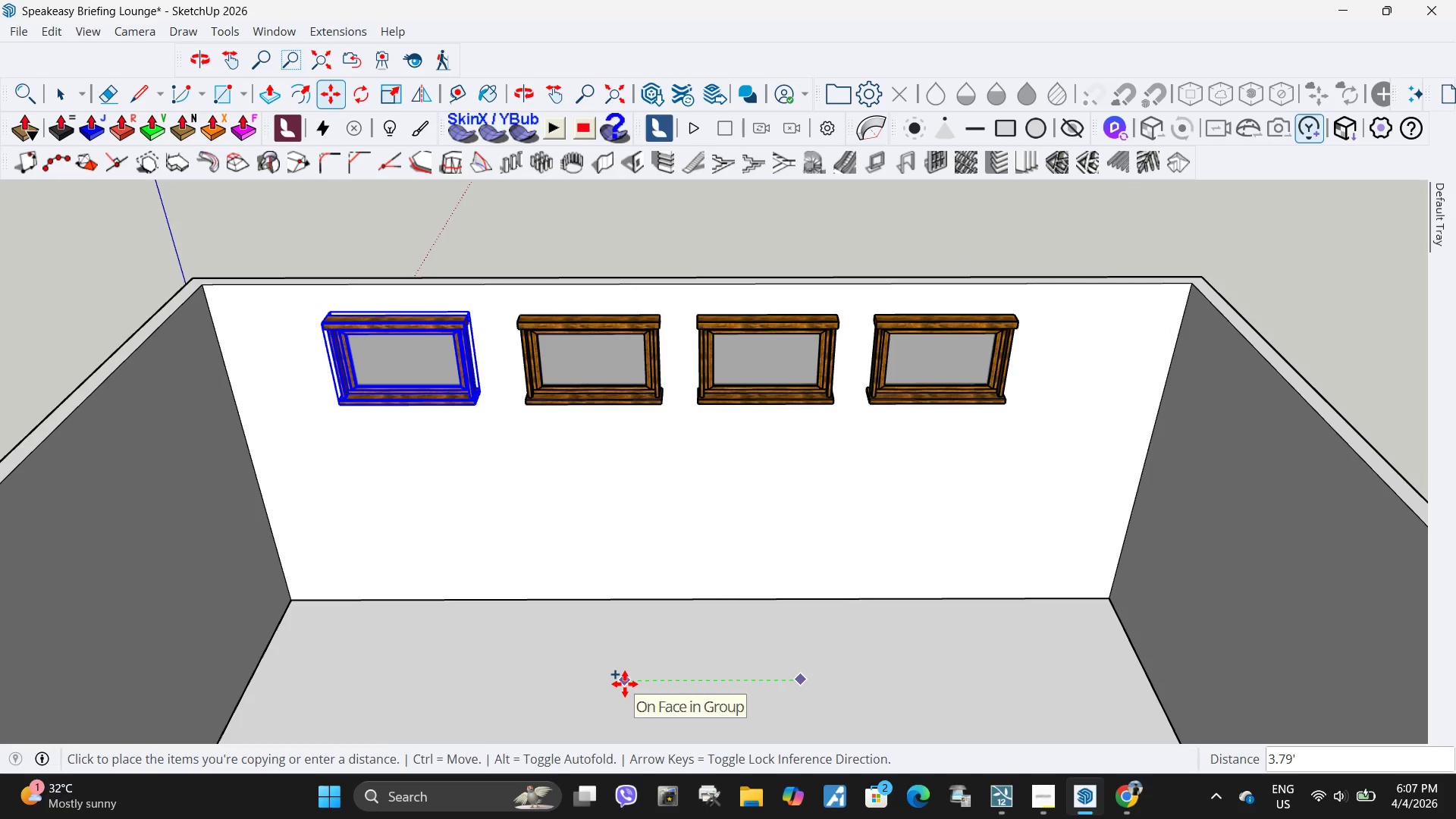 
key(Numpad3)
 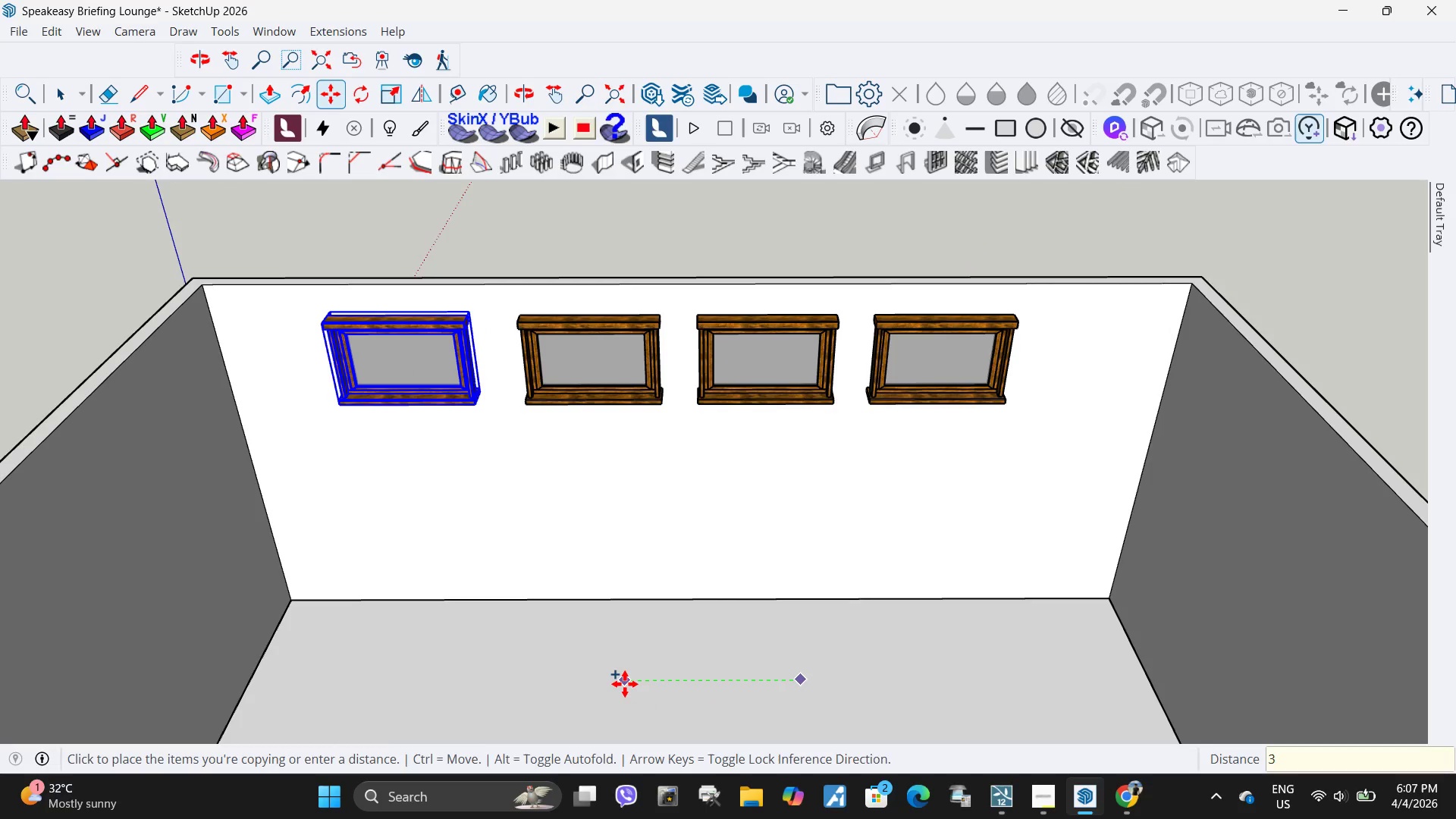 
key(NumpadDecimal)
 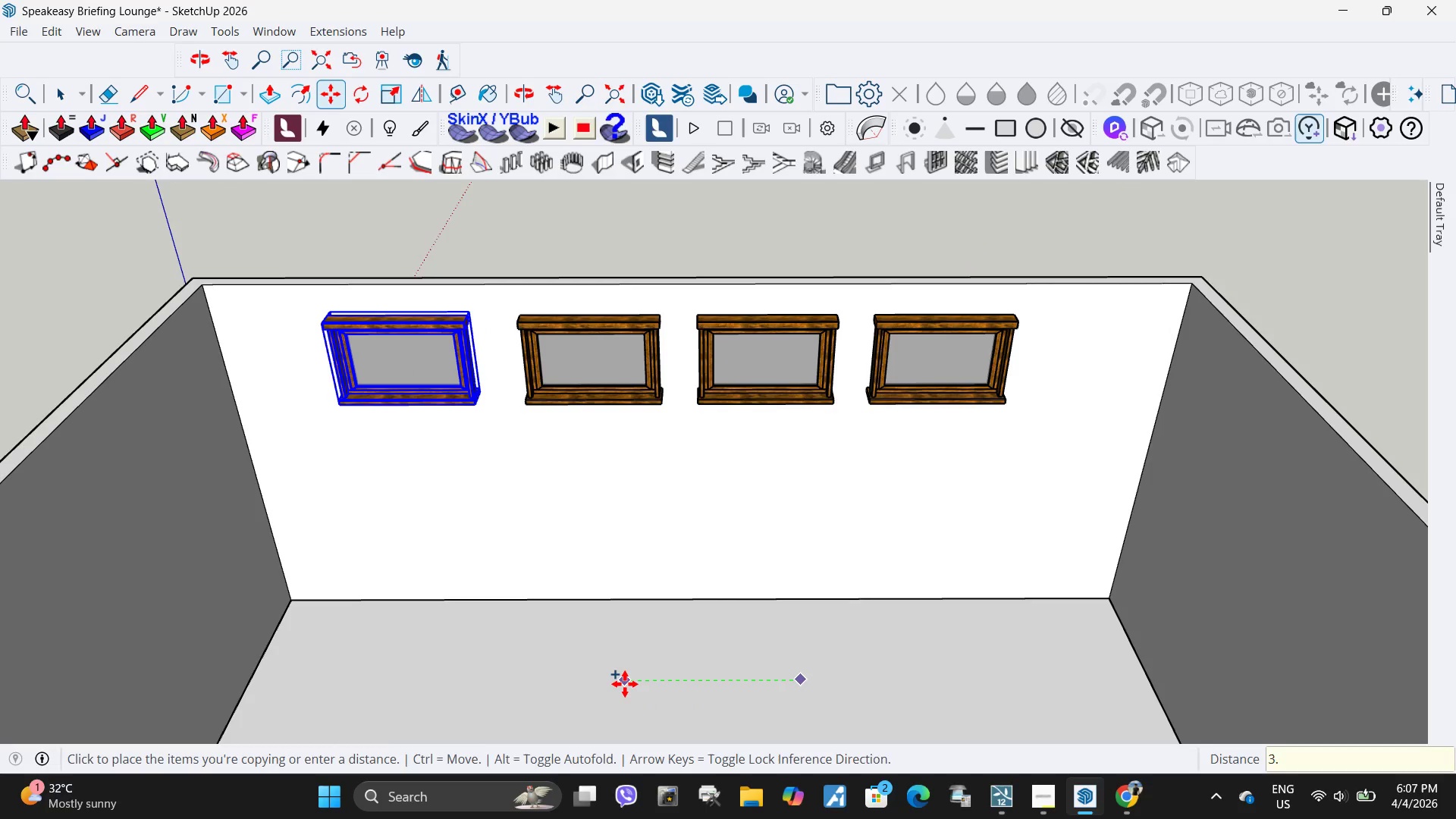 
key(Numpad5)
 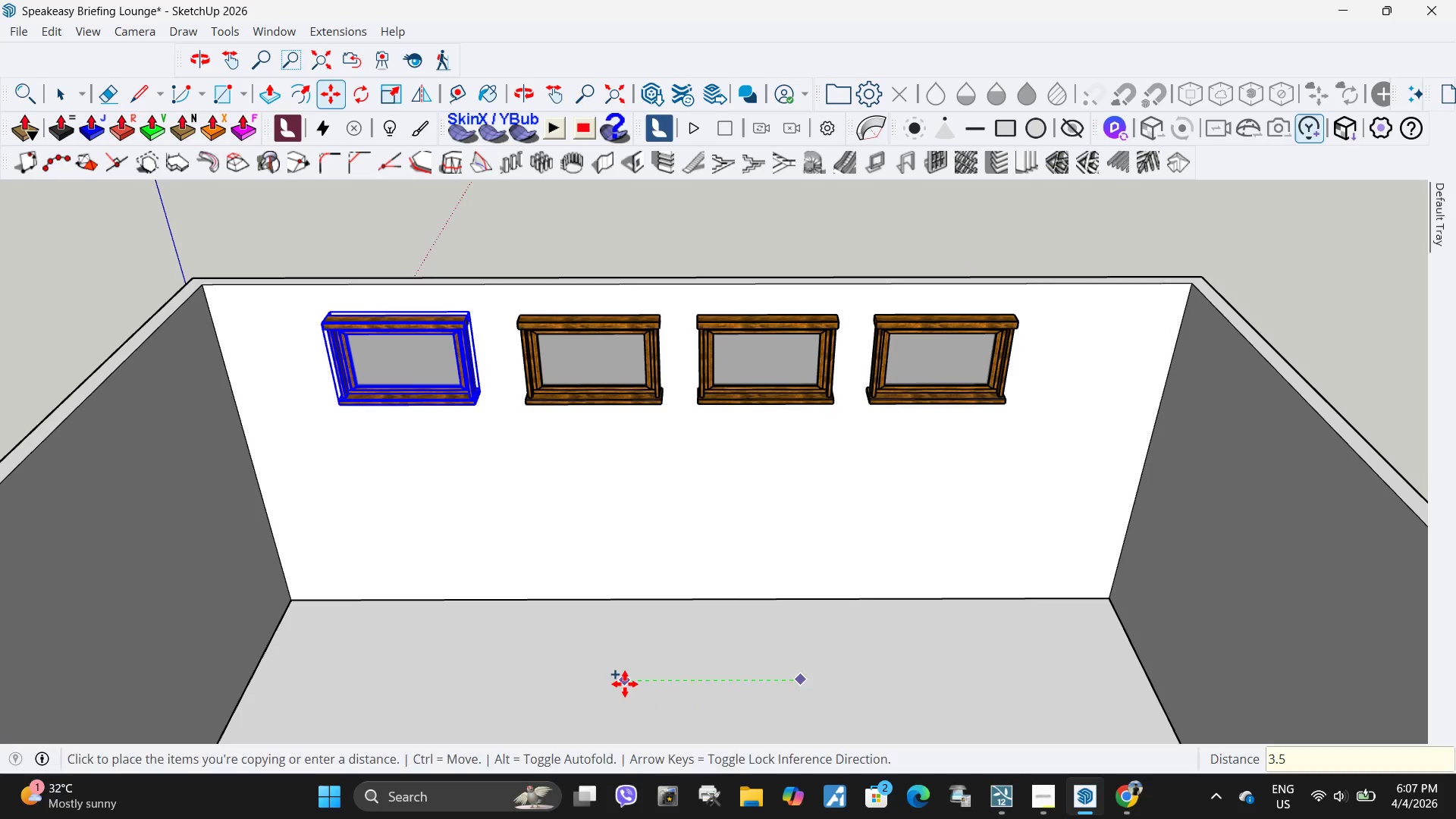 
key(NumpadEnter)
 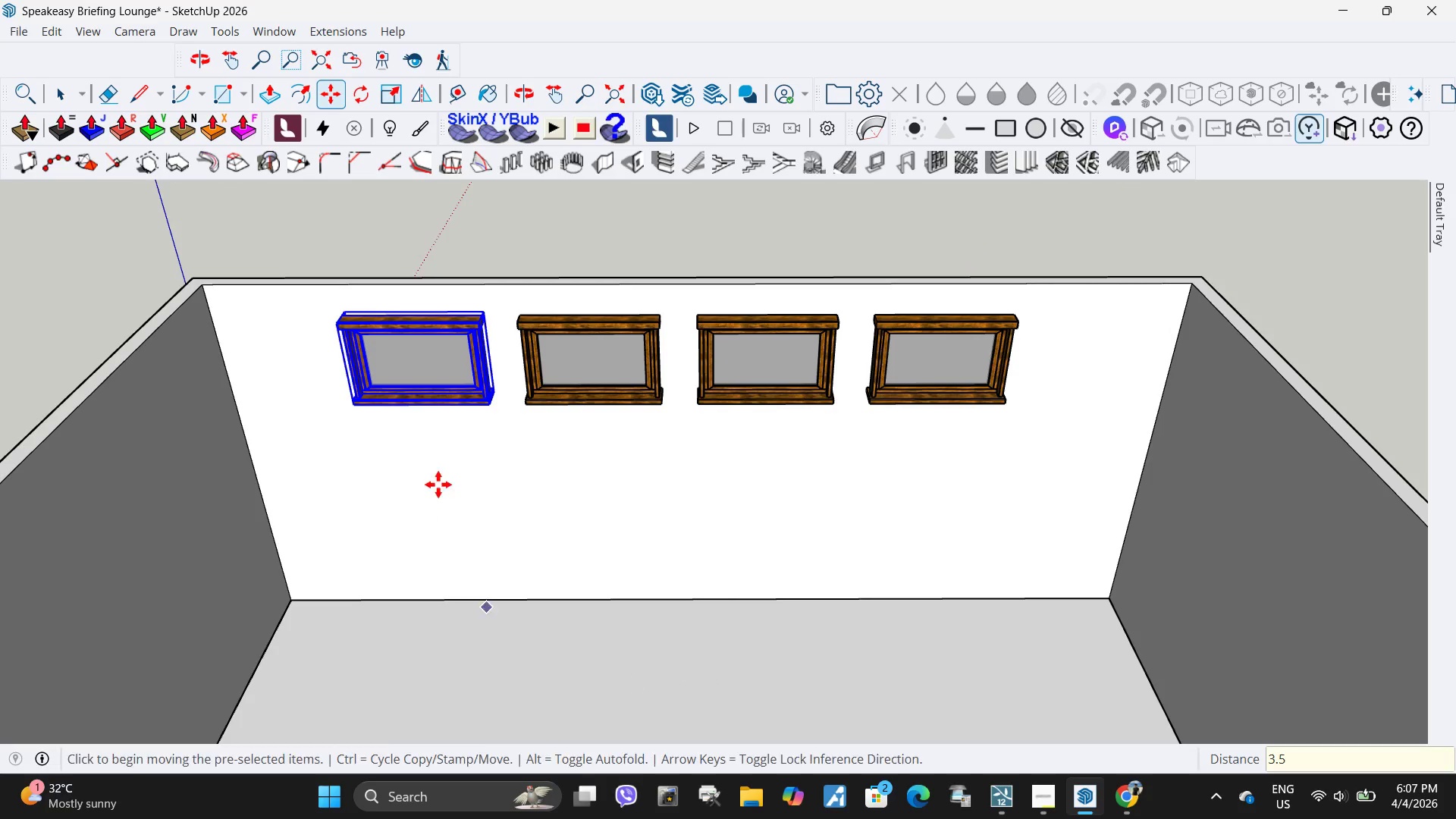 
key(Space)
 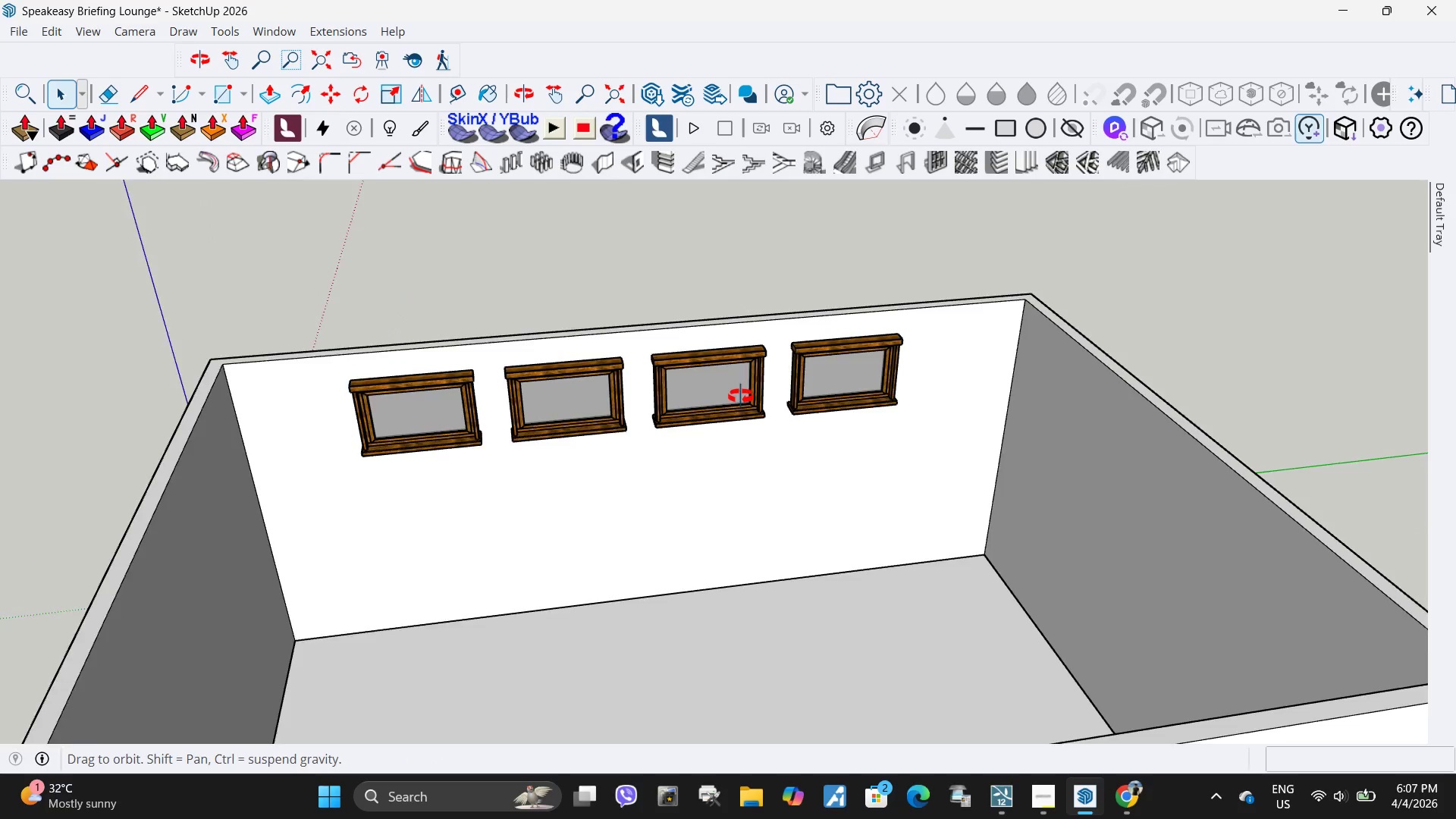 
scroll: coordinate [477, 507], scroll_direction: down, amount: 2.0
 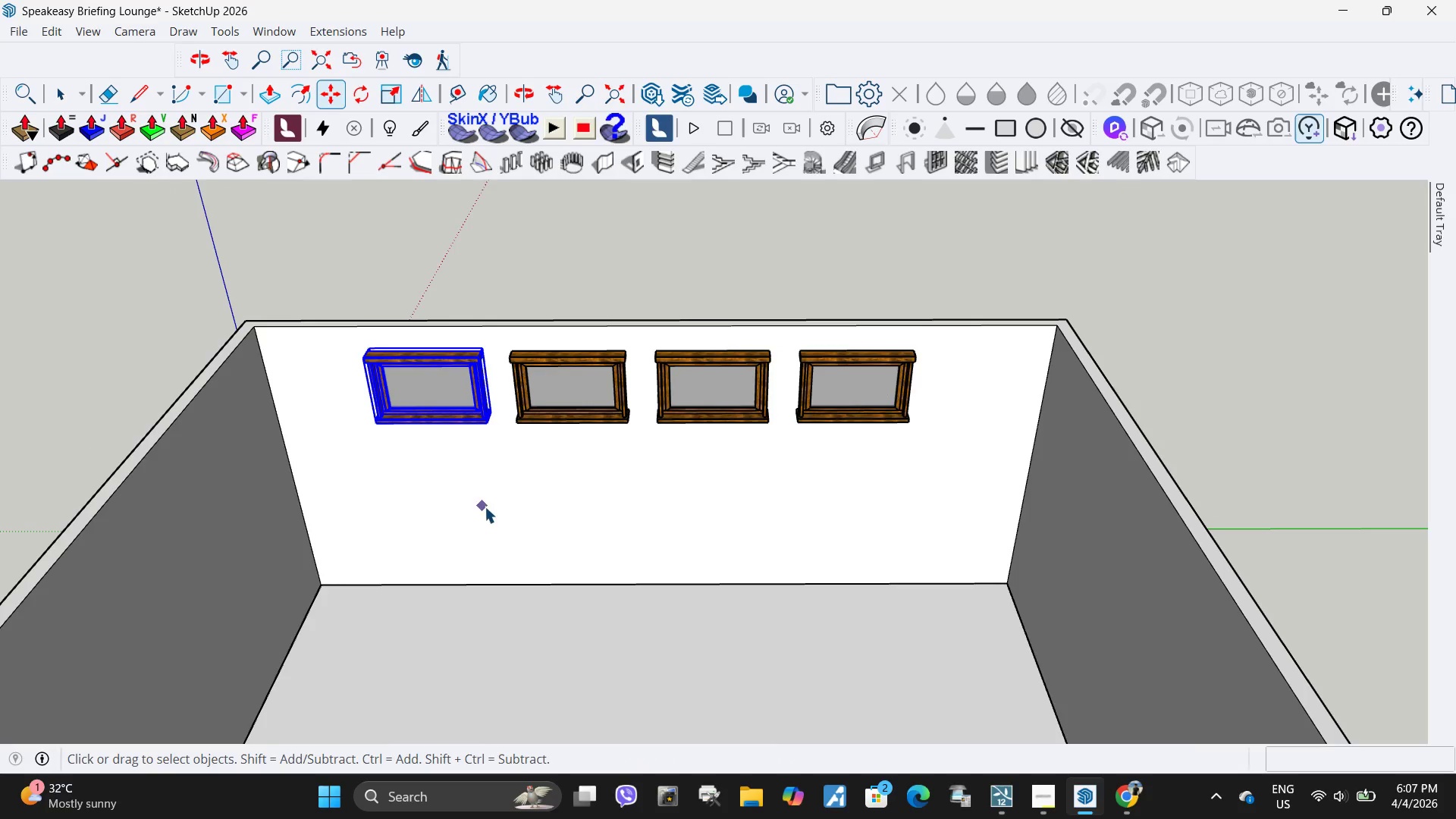 
left_click([828, 377])
 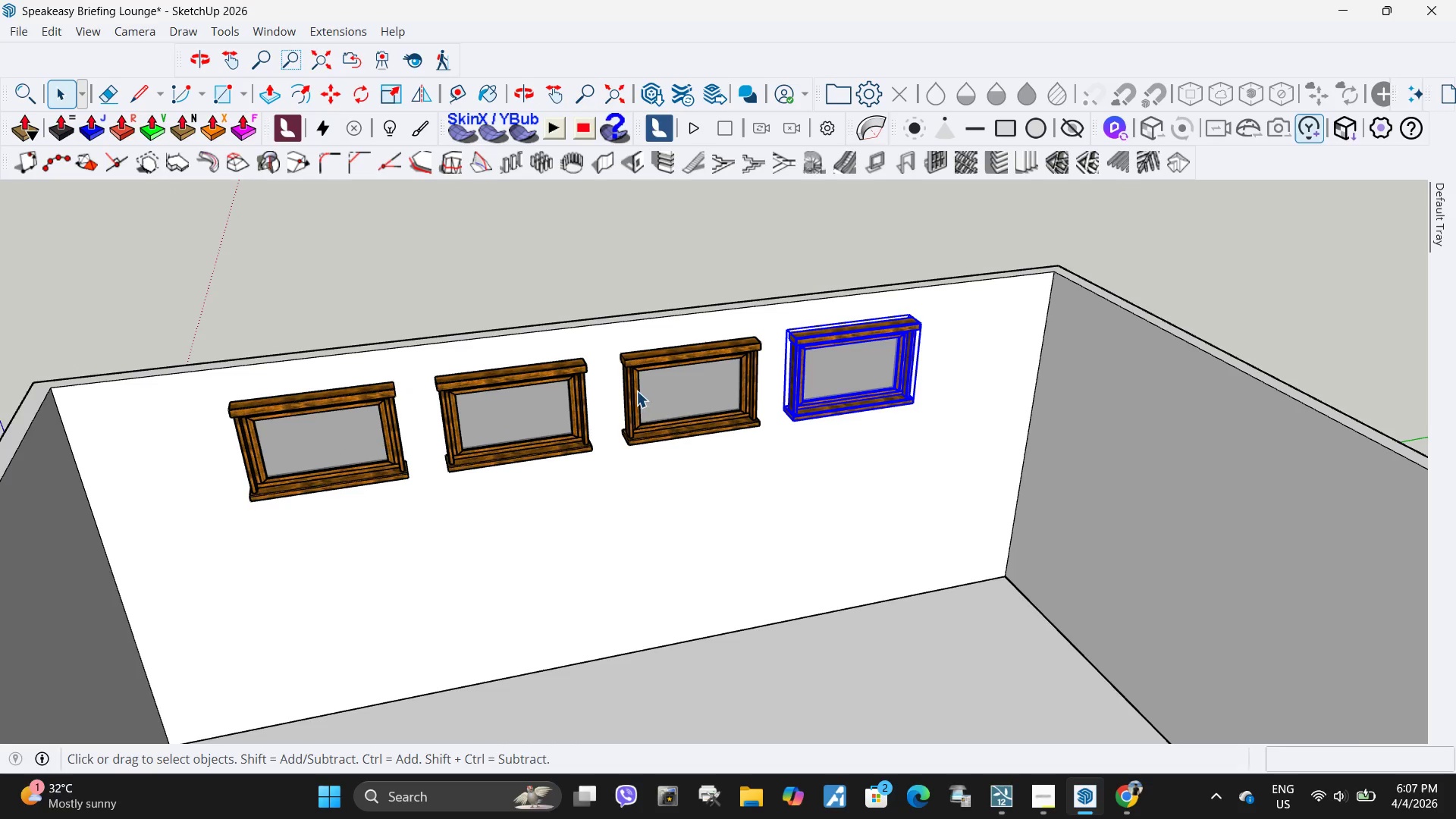 
scroll: coordinate [772, 367], scroll_direction: up, amount: 2.0
 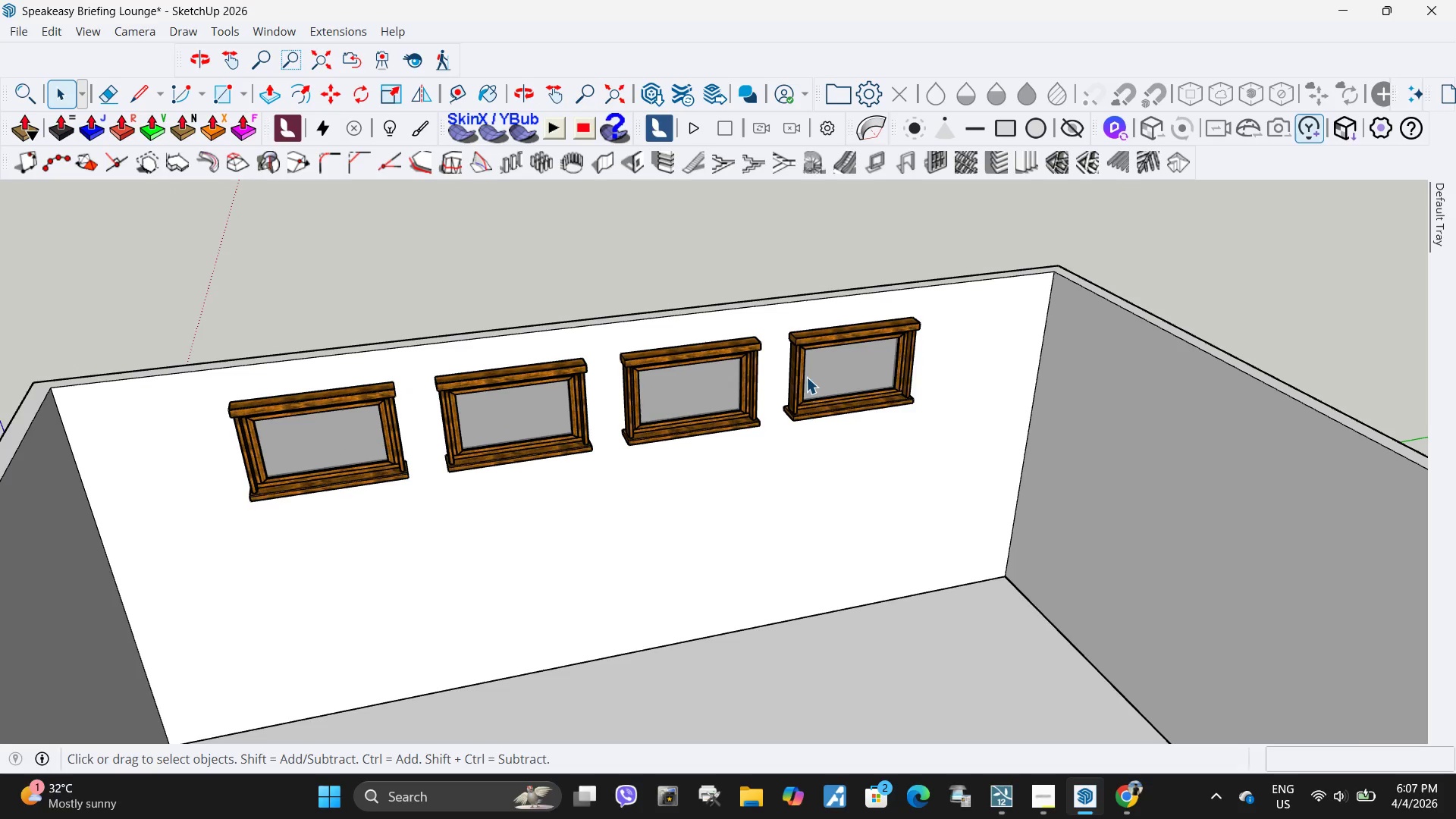 
hold_key(key=ControlLeft, duration=1.19)
left_click([648, 392])
 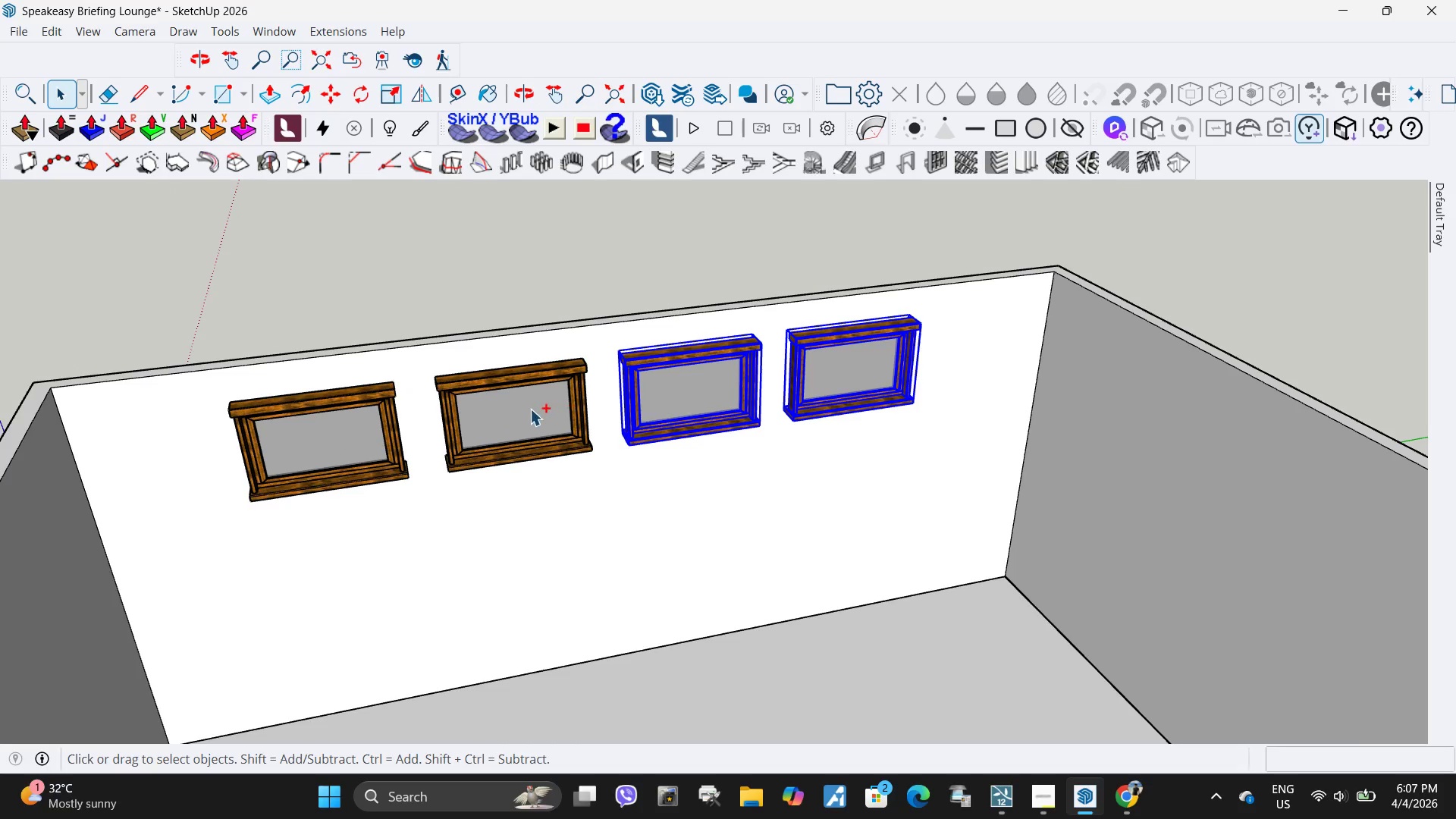 
double_click([530, 410])
 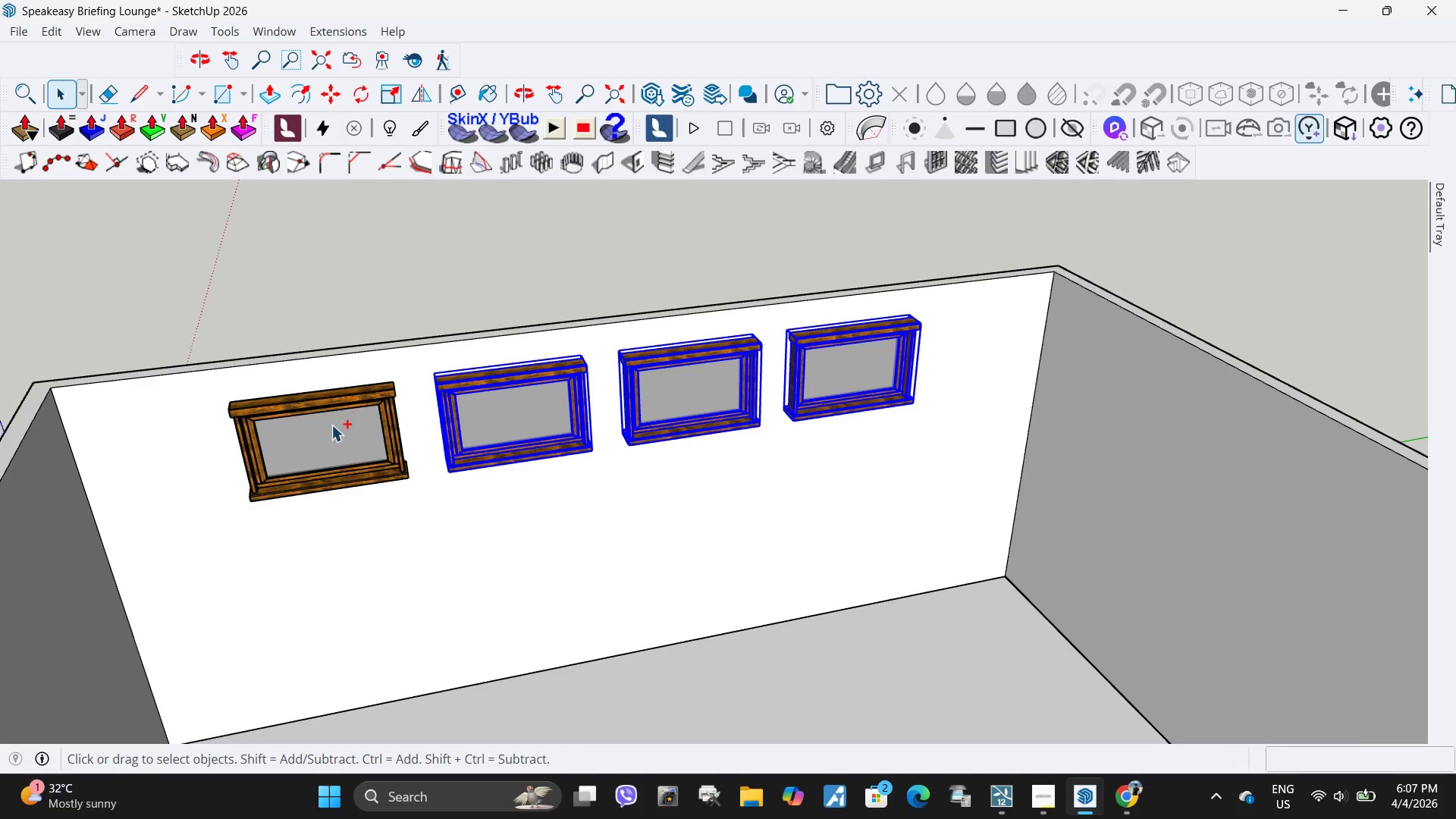 
triple_click([331, 425])
 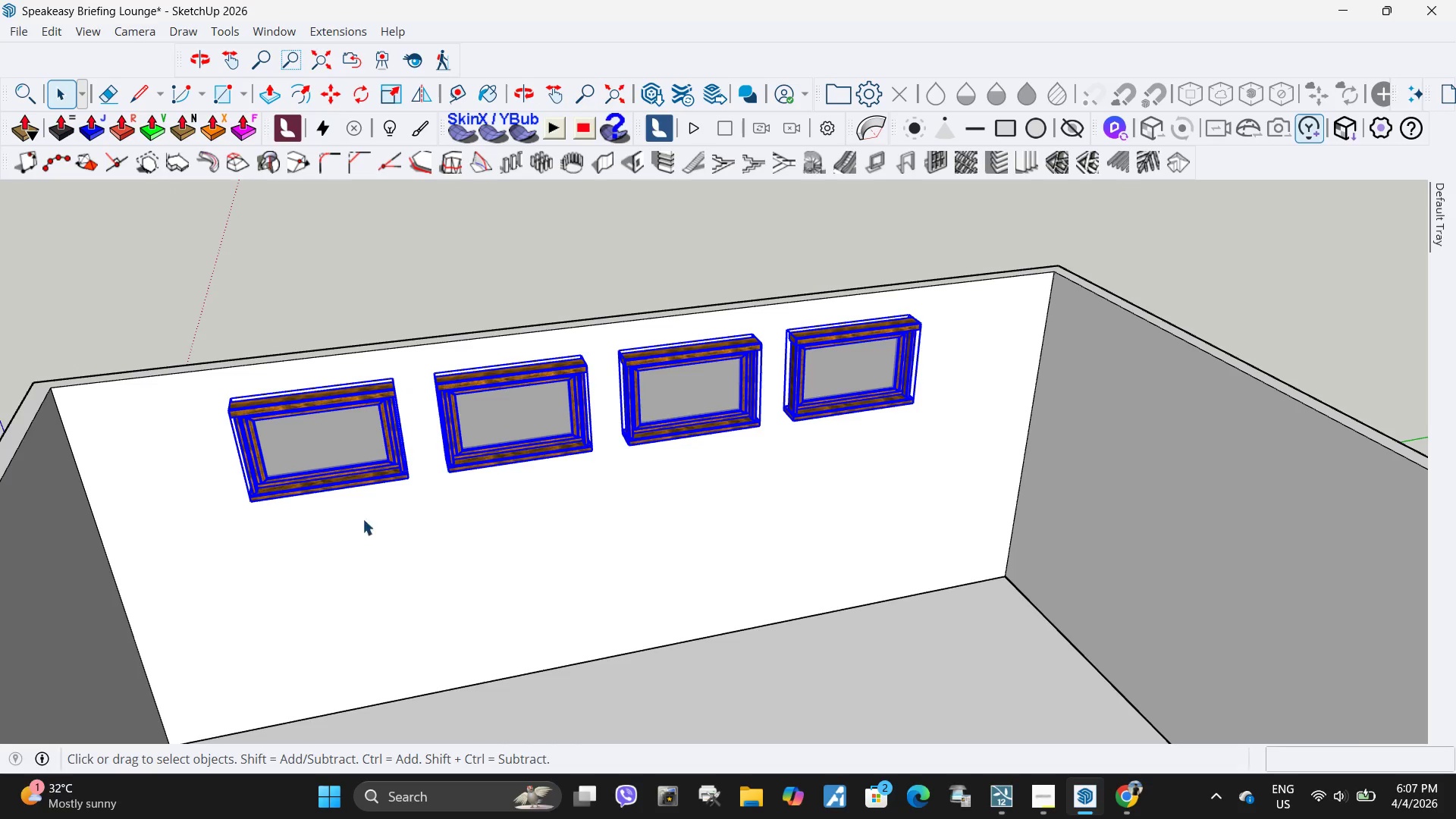 
scroll: coordinate [322, 441], scroll_direction: up, amount: 4.0
 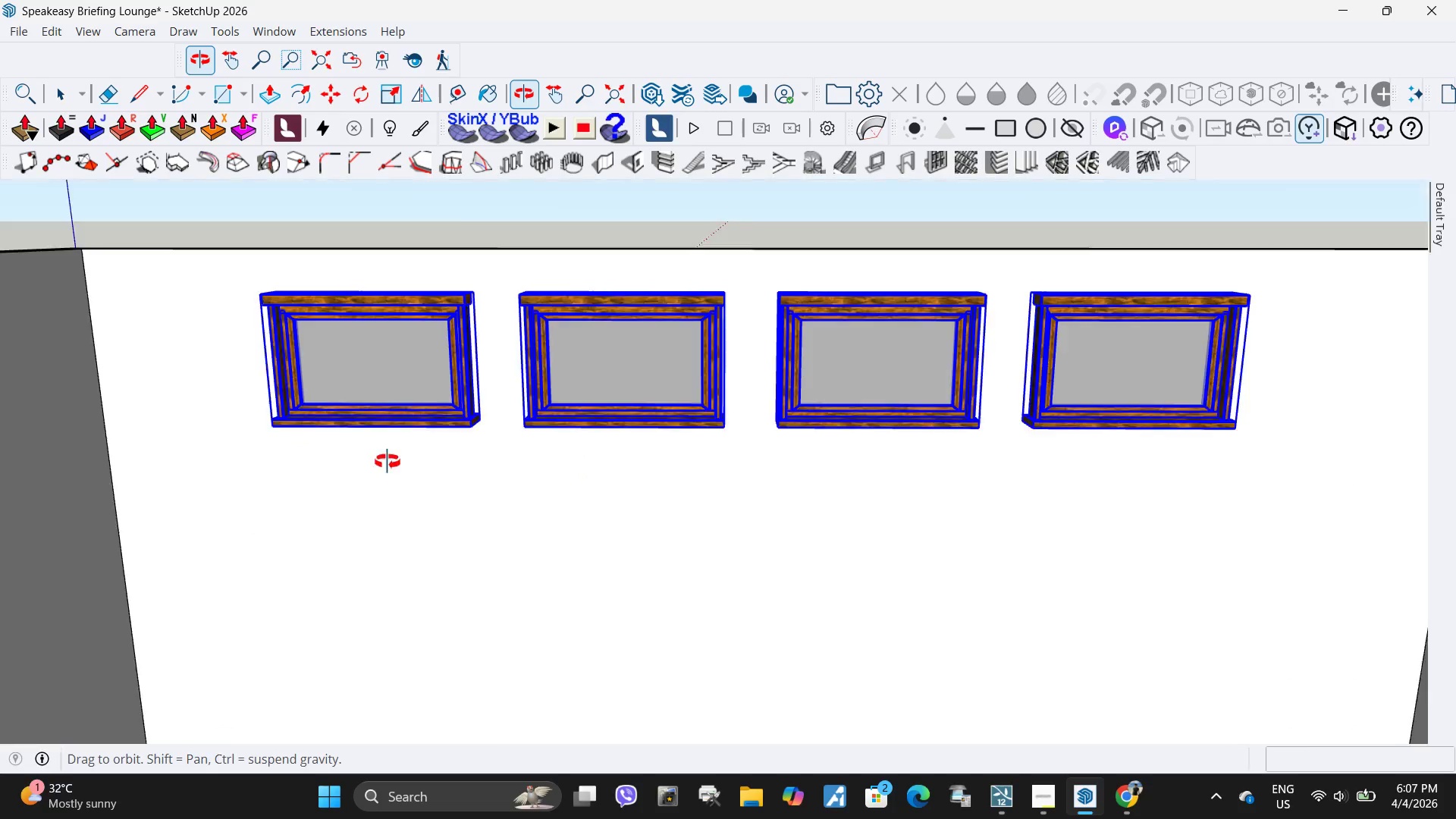 
scroll: coordinate [689, 557], scroll_direction: down, amount: 12.0
 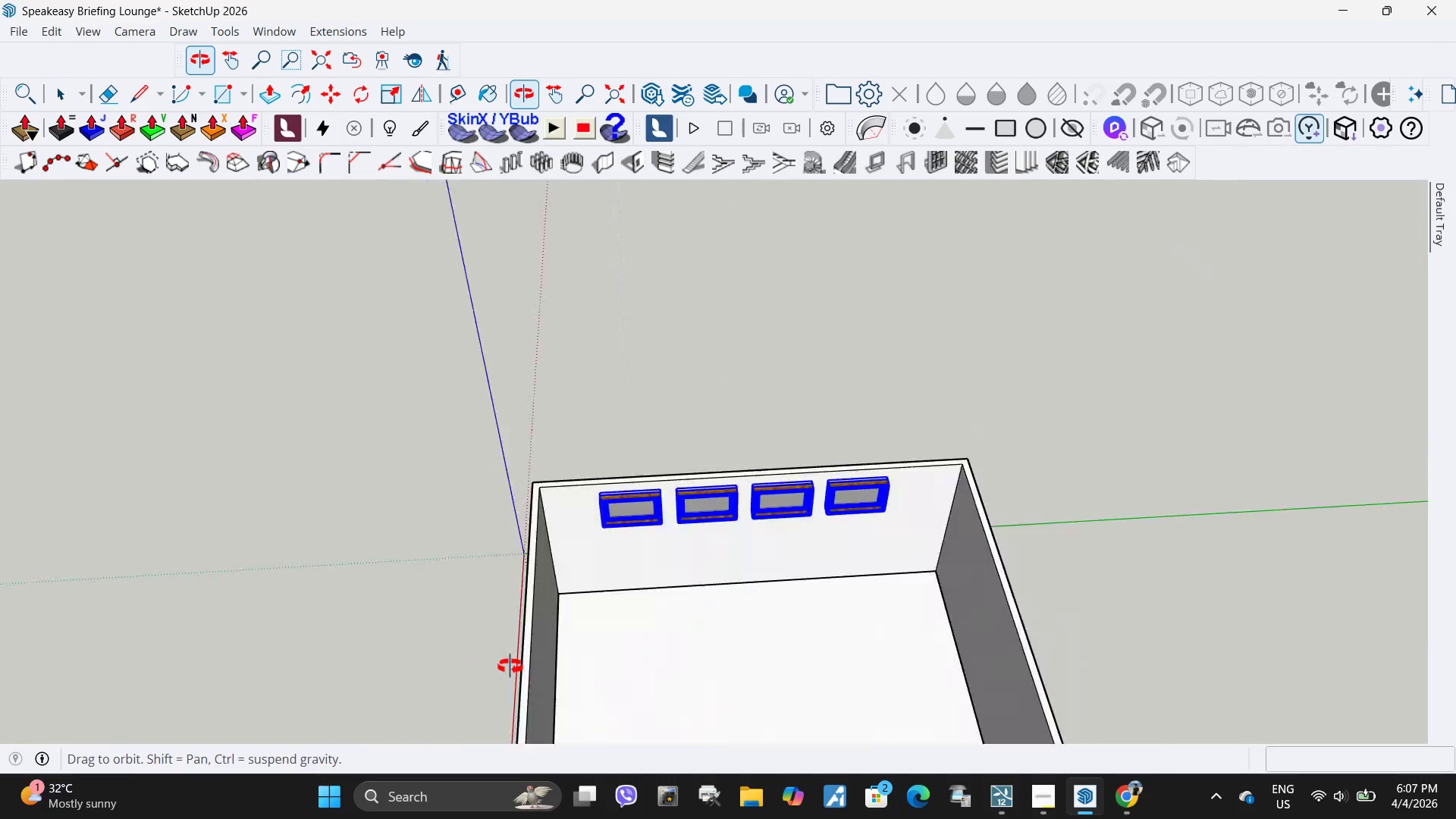 
scroll: coordinate [535, 569], scroll_direction: up, amount: 19.0
 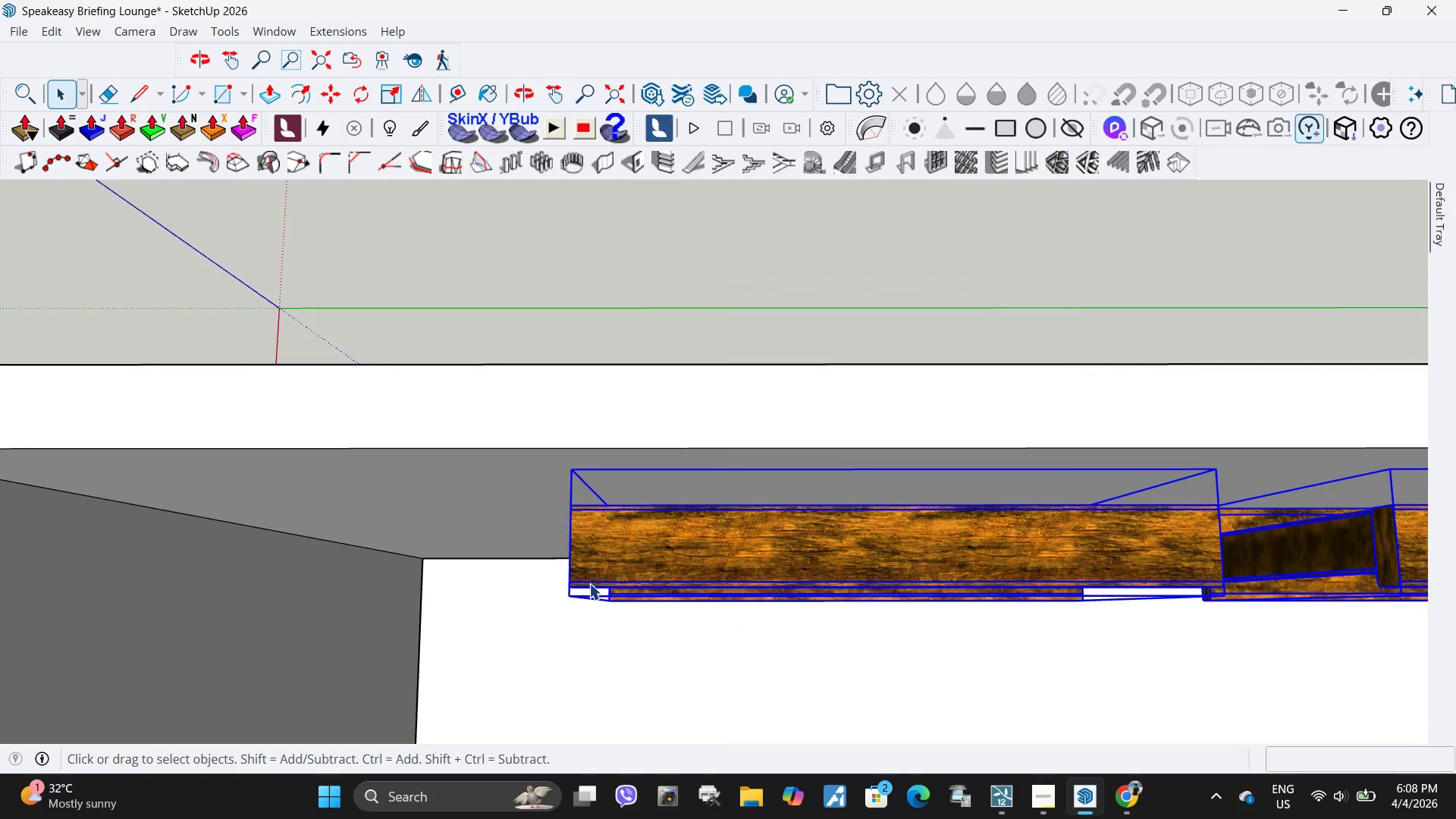 
scroll: coordinate [764, 579], scroll_direction: down, amount: 13.0
 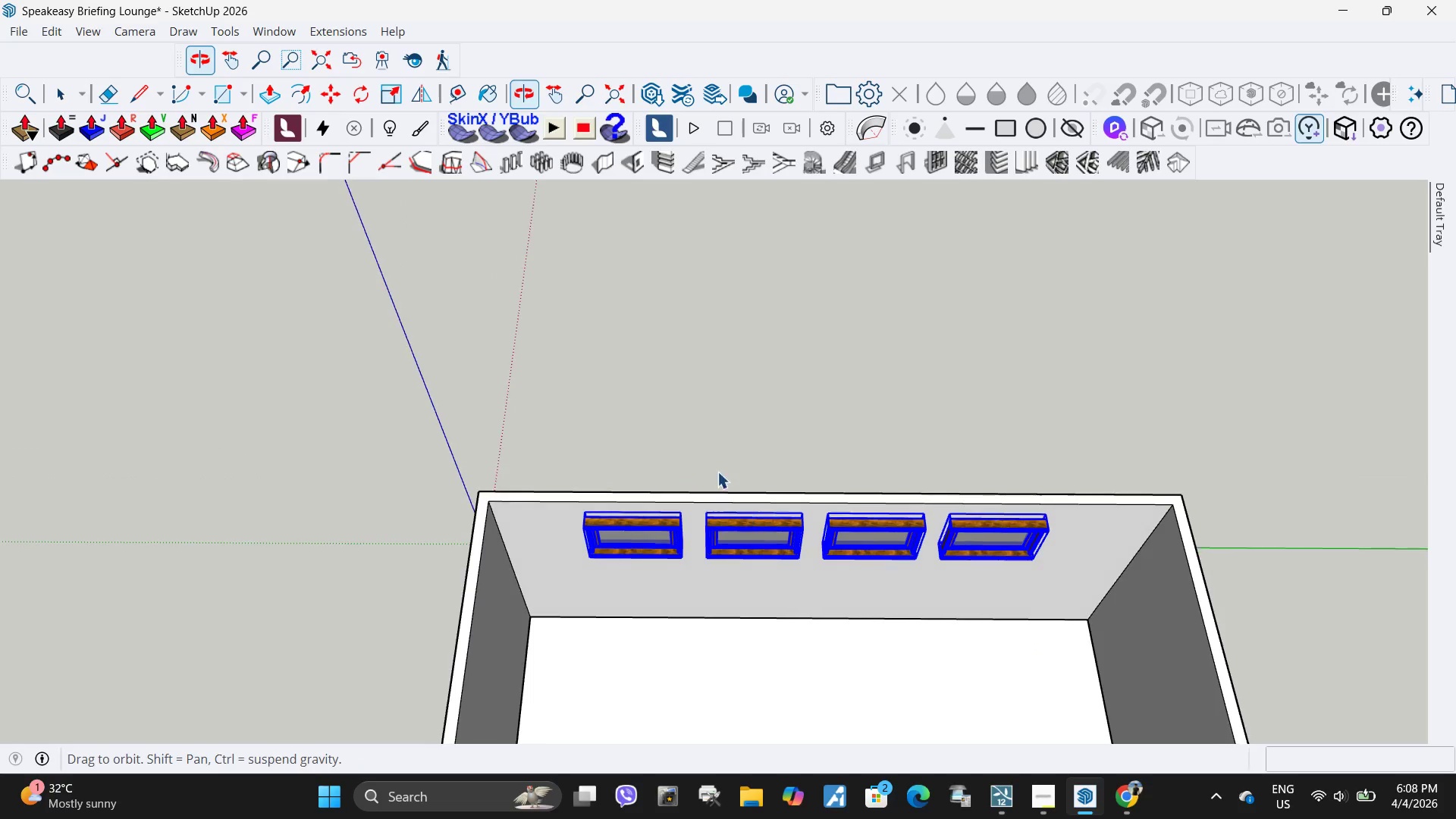 
scroll: coordinate [629, 566], scroll_direction: up, amount: 7.0
 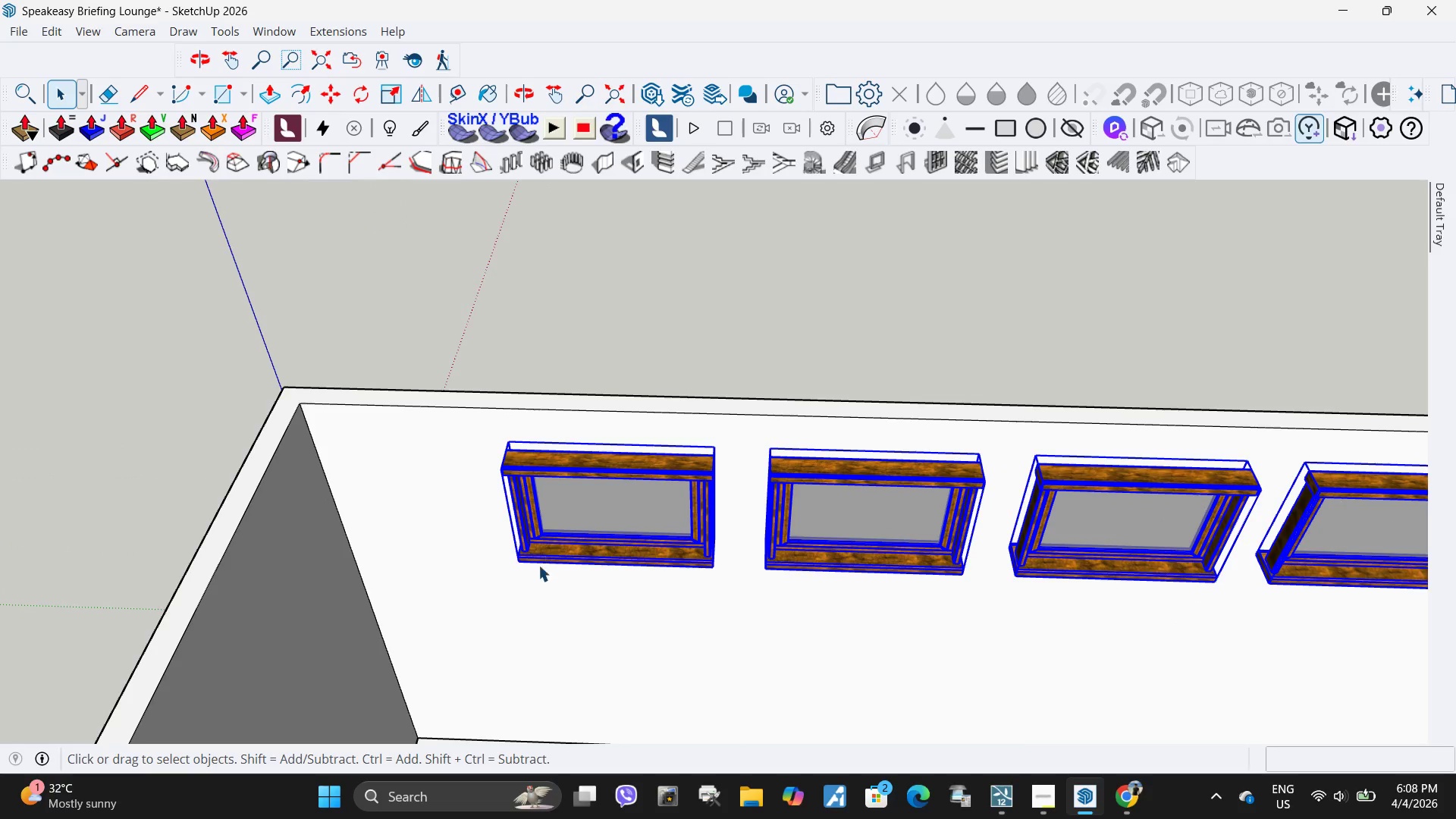 
key(S)
 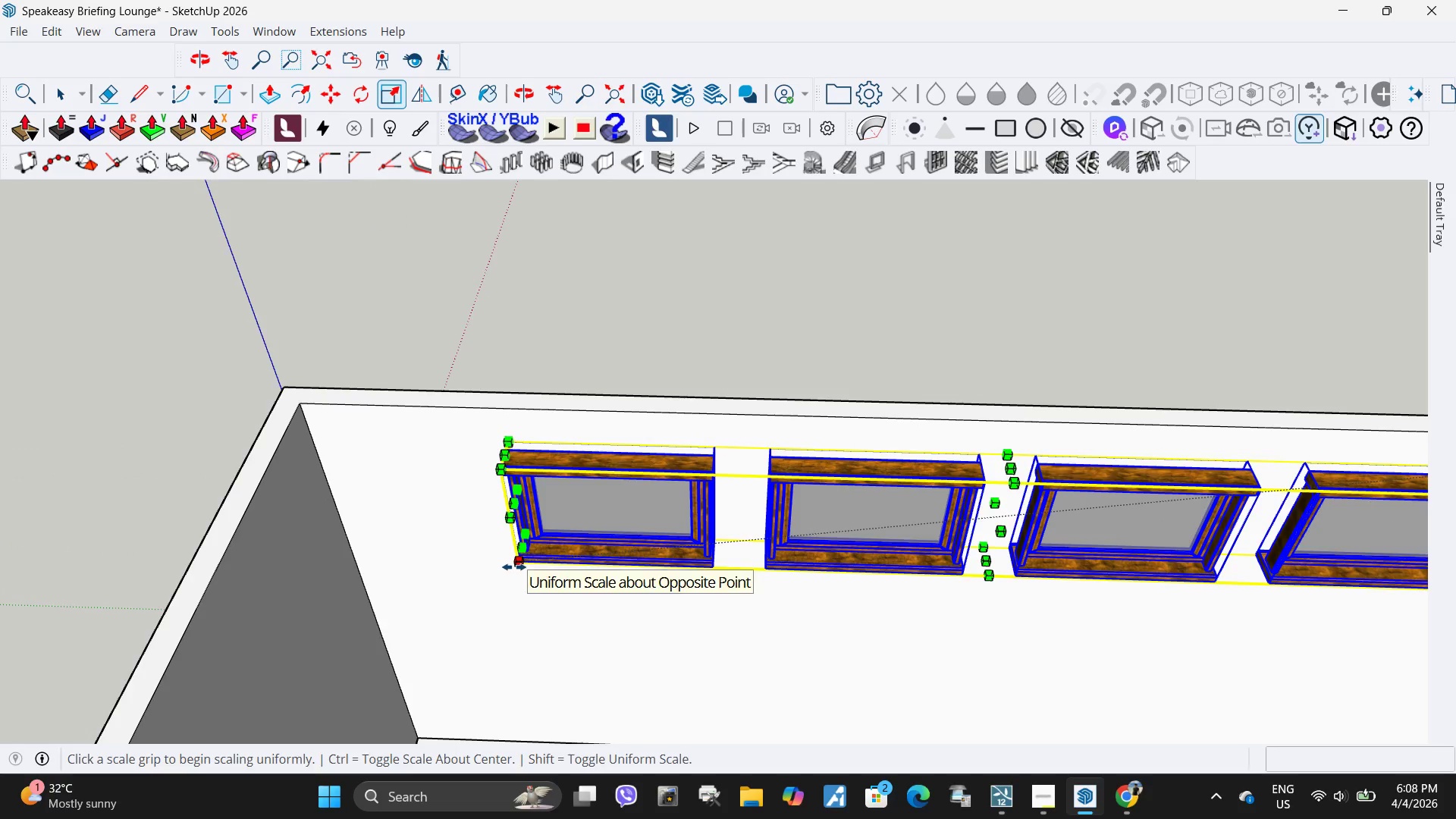 
scroll: coordinate [517, 565], scroll_direction: up, amount: 3.0
 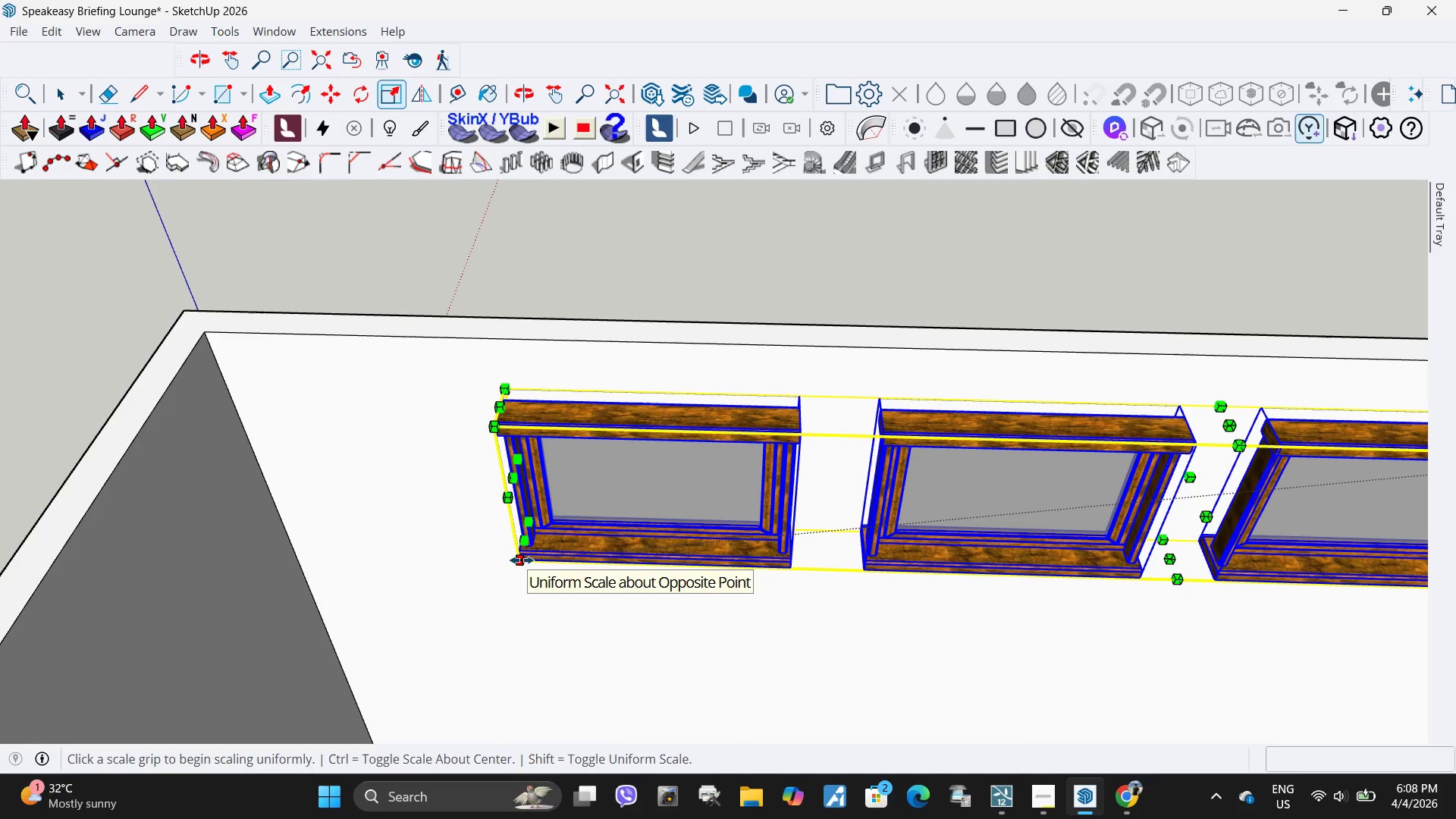 
left_click([521, 563])
 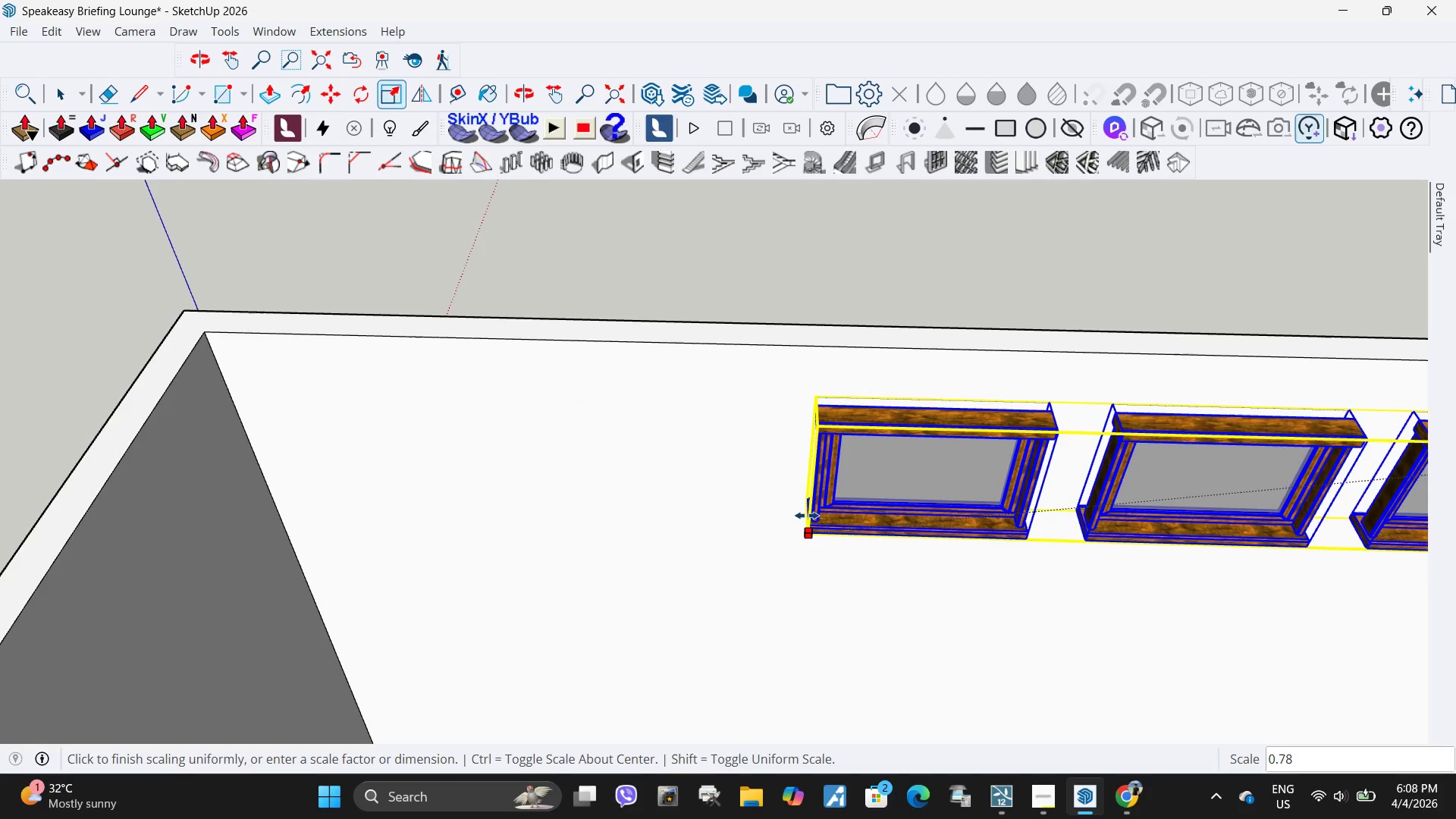 
left_click([795, 516])
 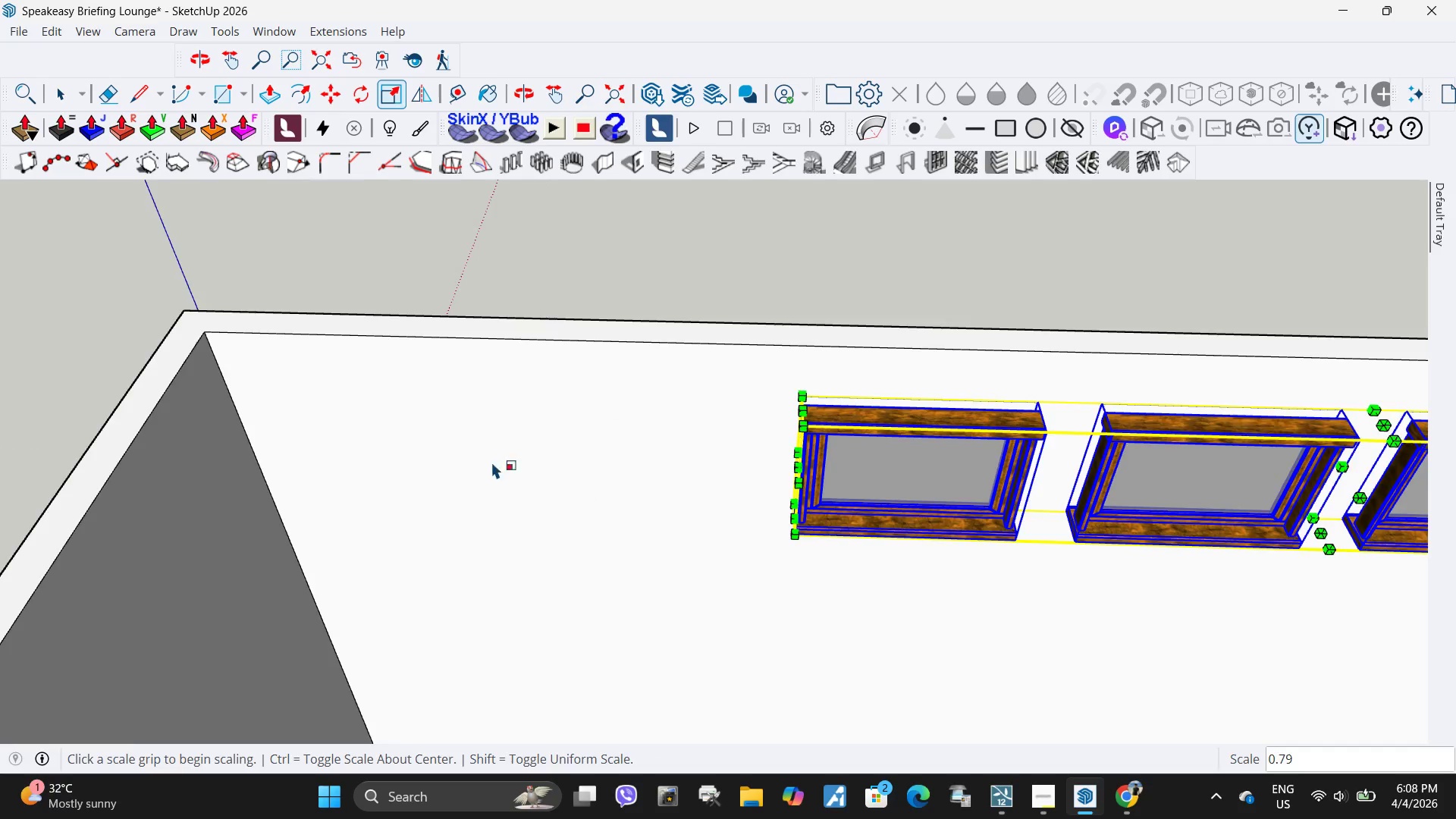 
key(Space)
 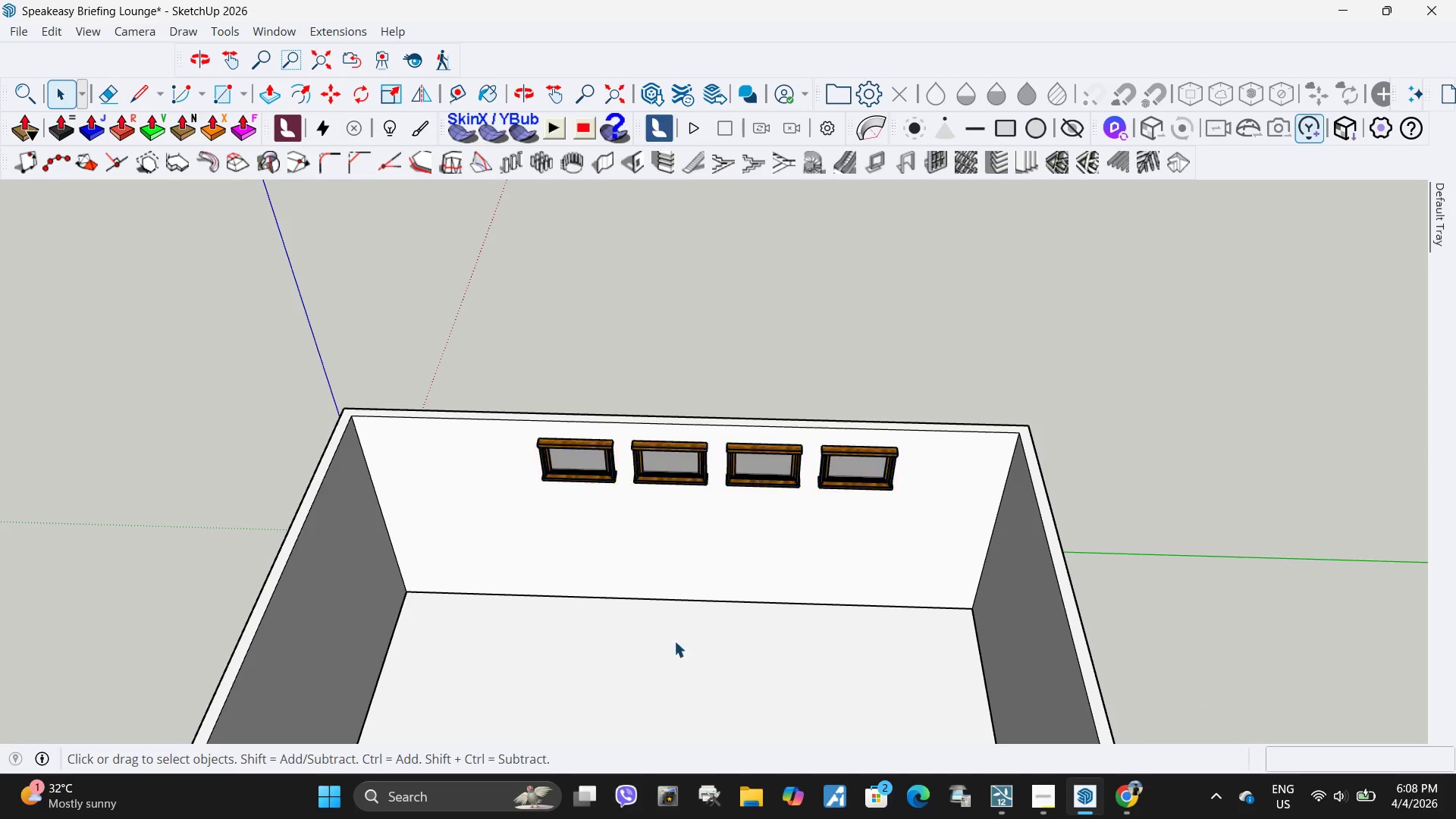 
scroll: coordinate [406, 451], scroll_direction: down, amount: 12.0
 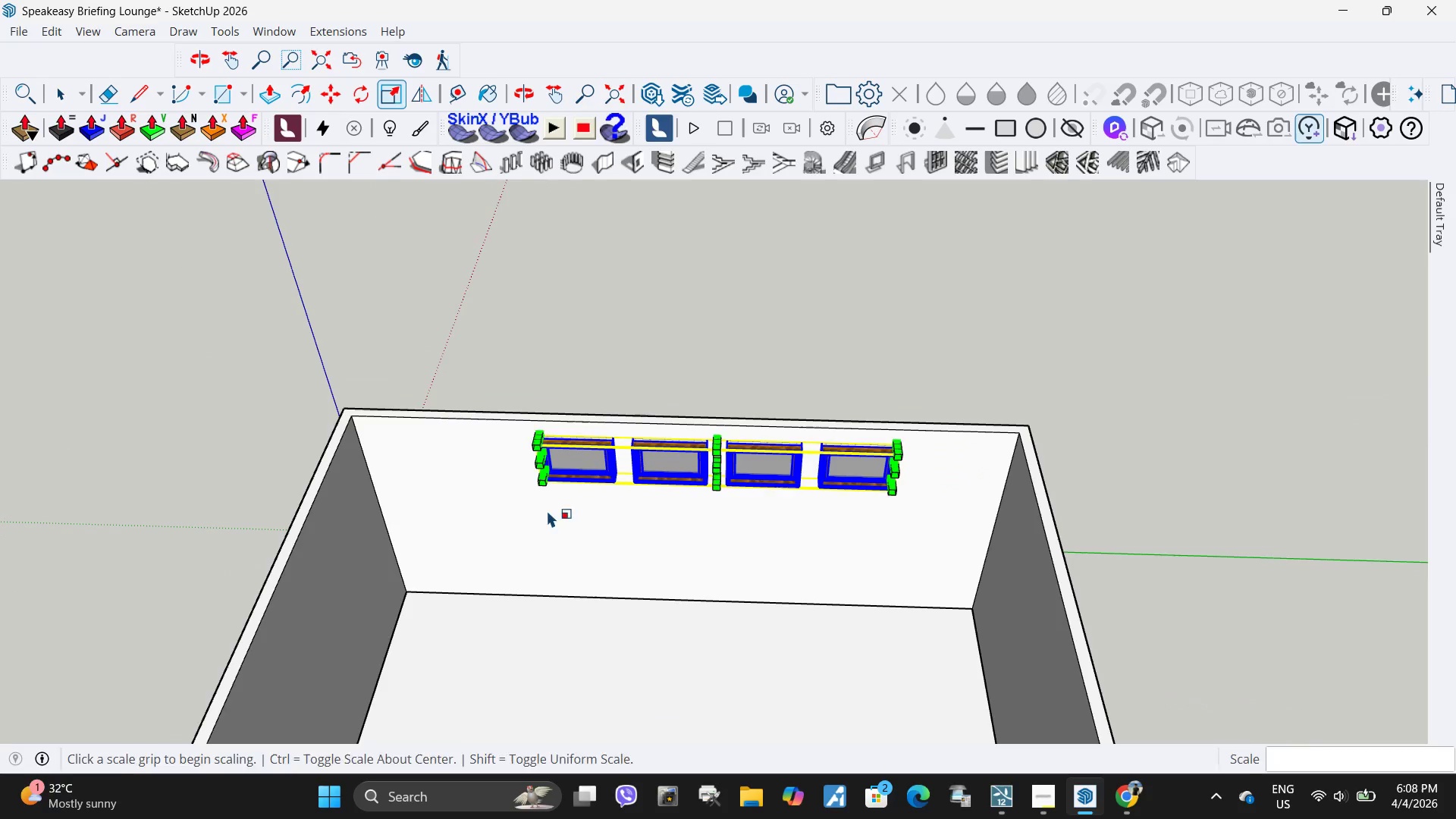 
scroll: coordinate [718, 410], scroll_direction: up, amount: 5.0
 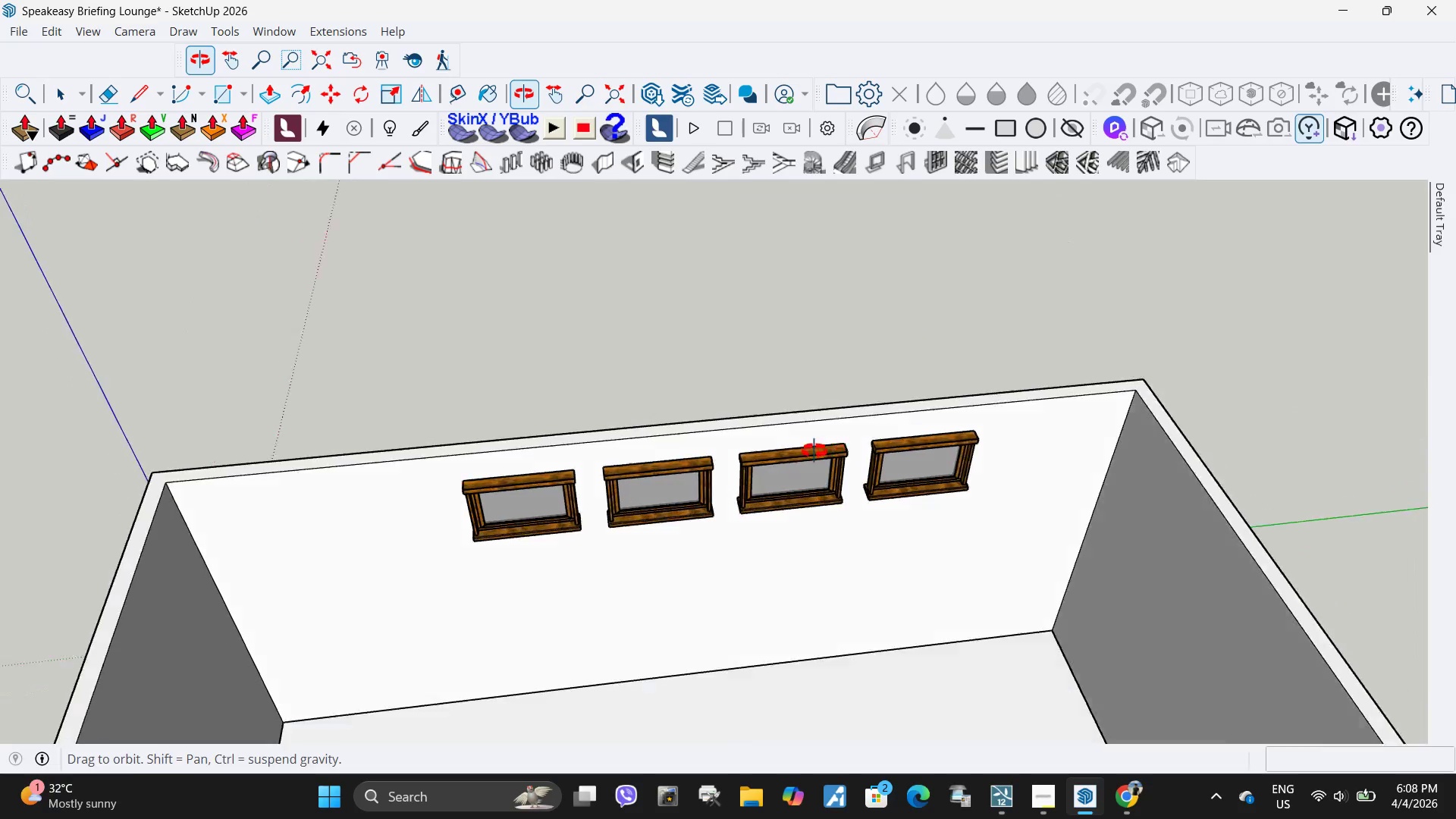 
hold_key(key=ControlLeft, duration=1.5)
double_click([897, 520])
 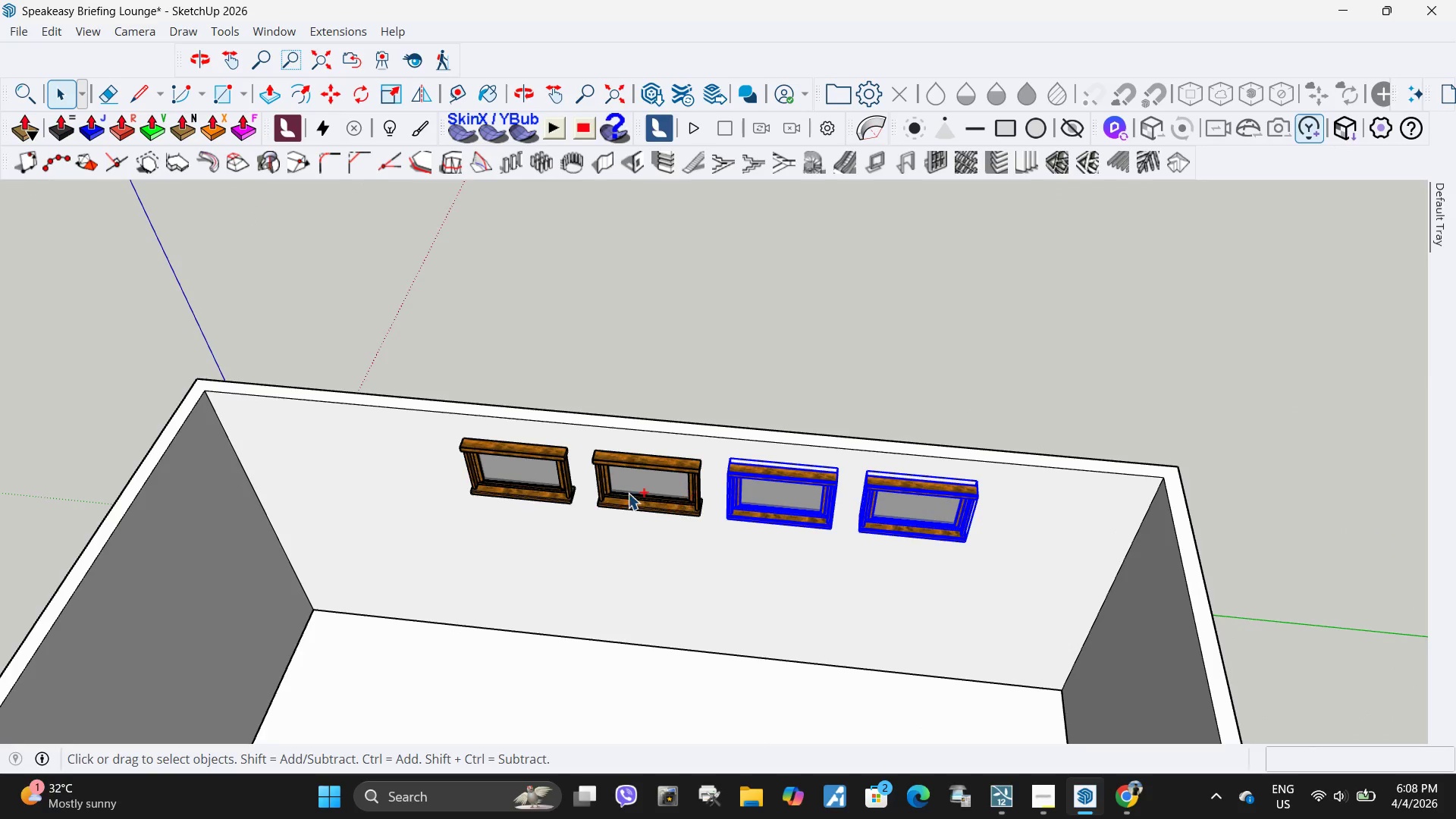 
triple_click([619, 491])
 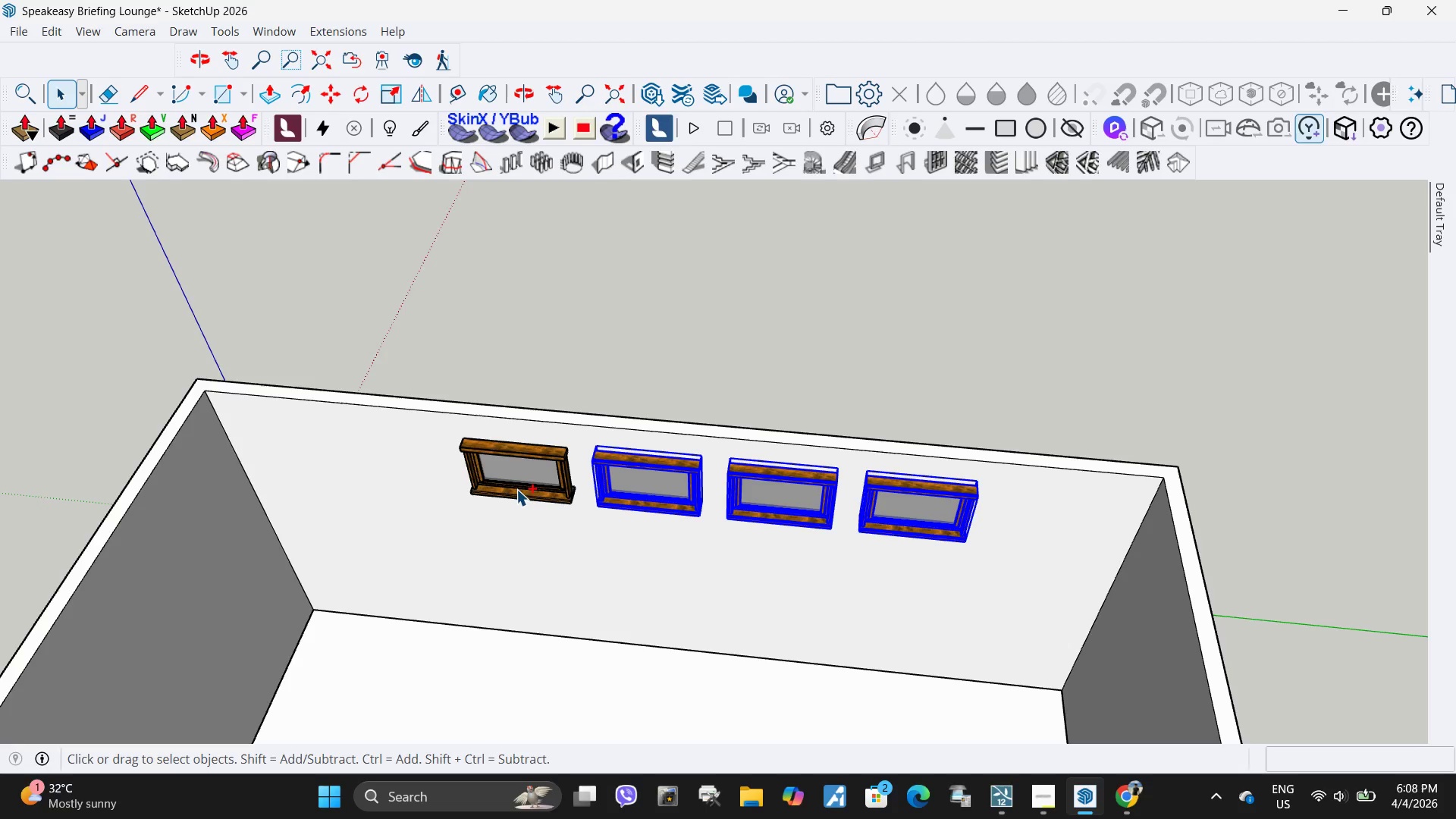 
triple_click([514, 488])
 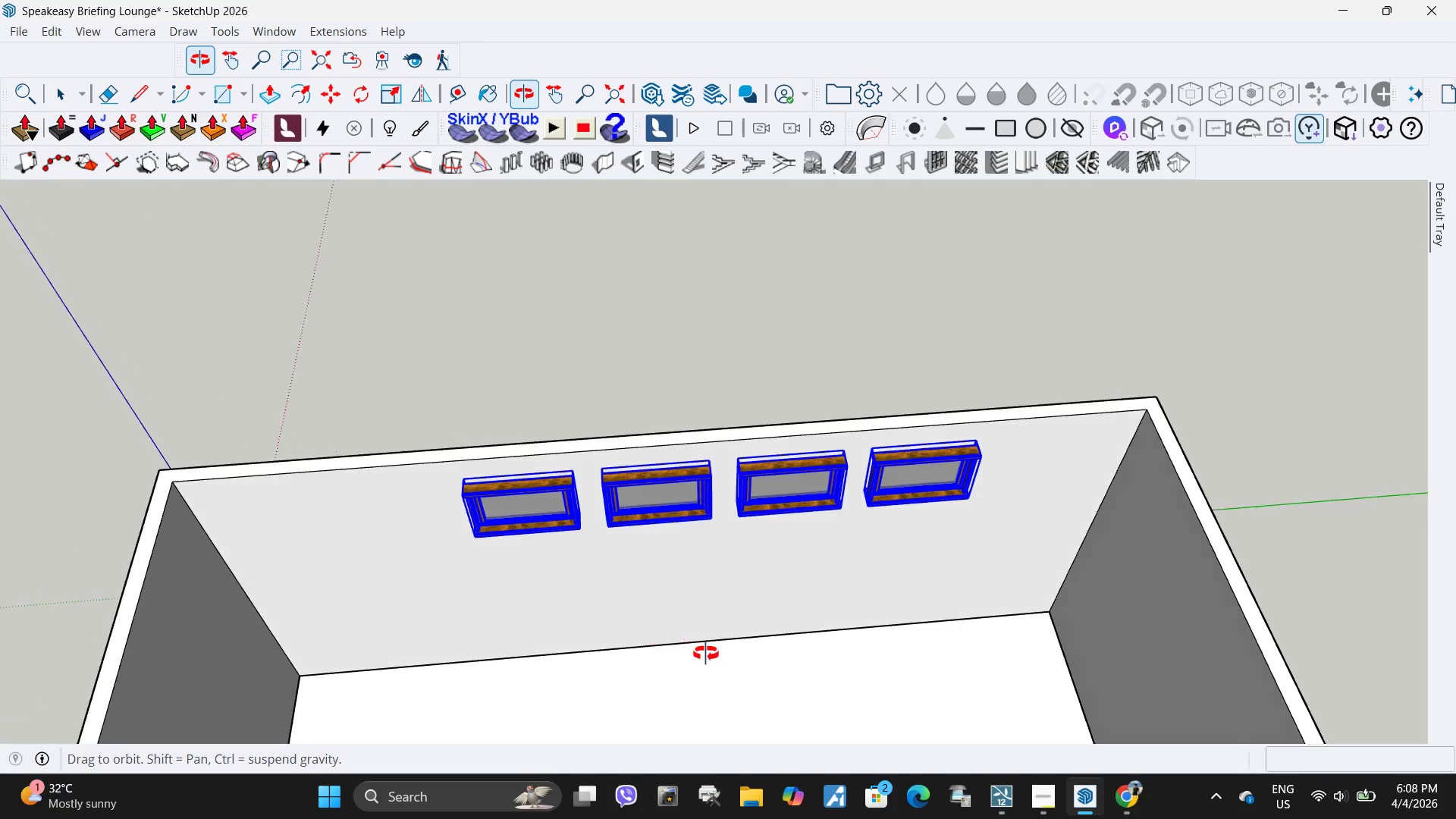 
key(M)
 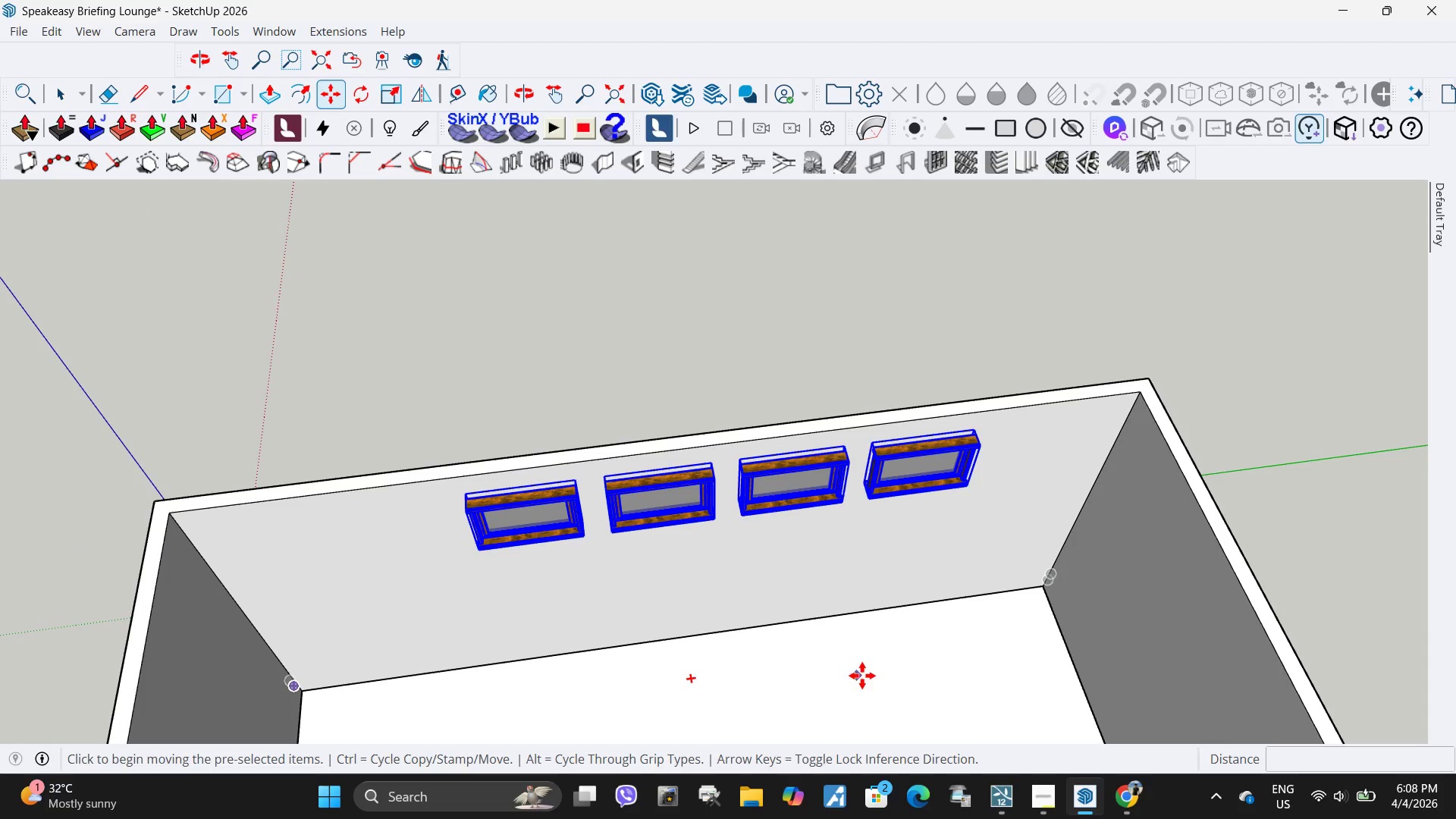 
left_click([863, 675])
 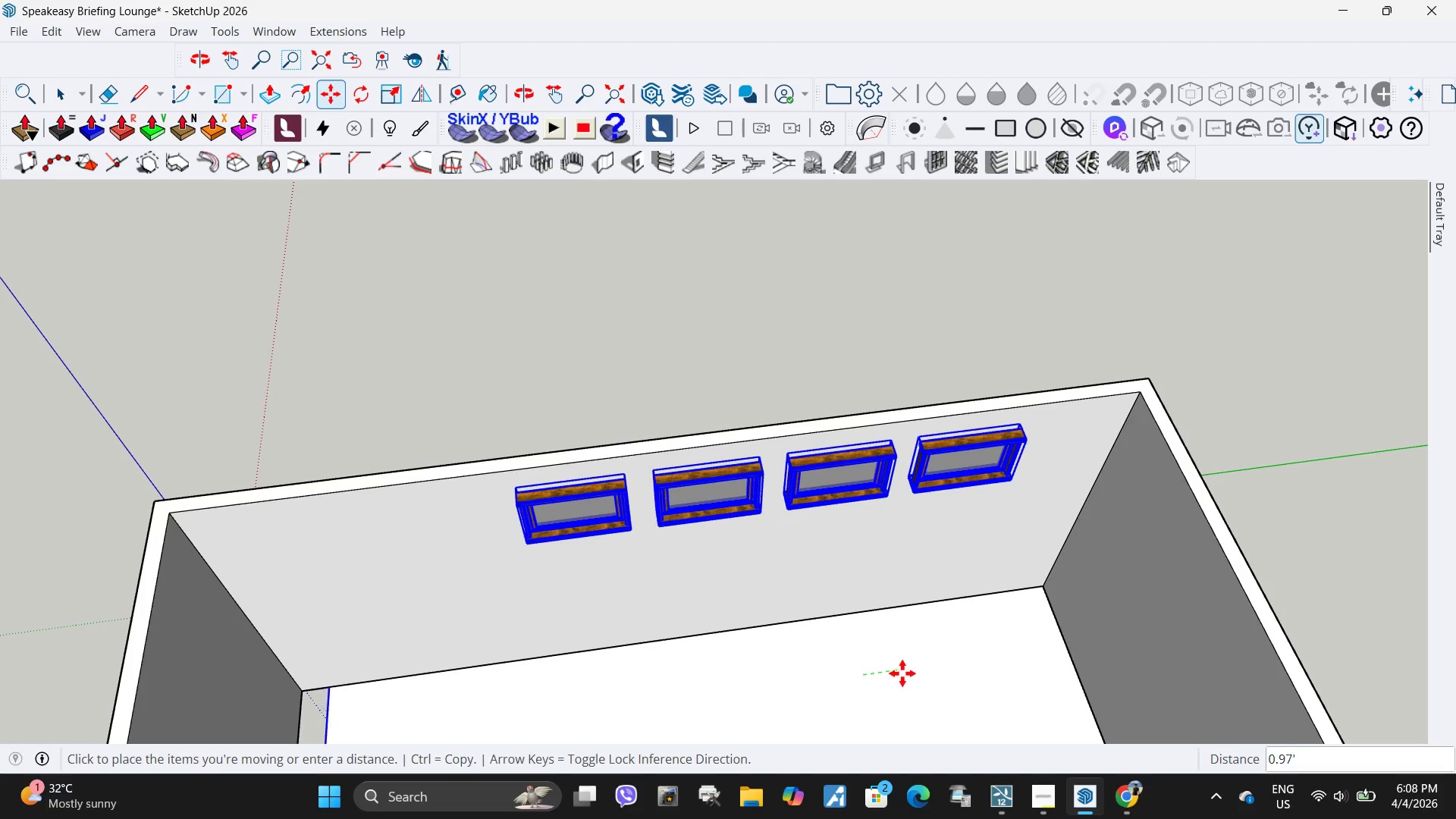 
left_click([915, 672])
 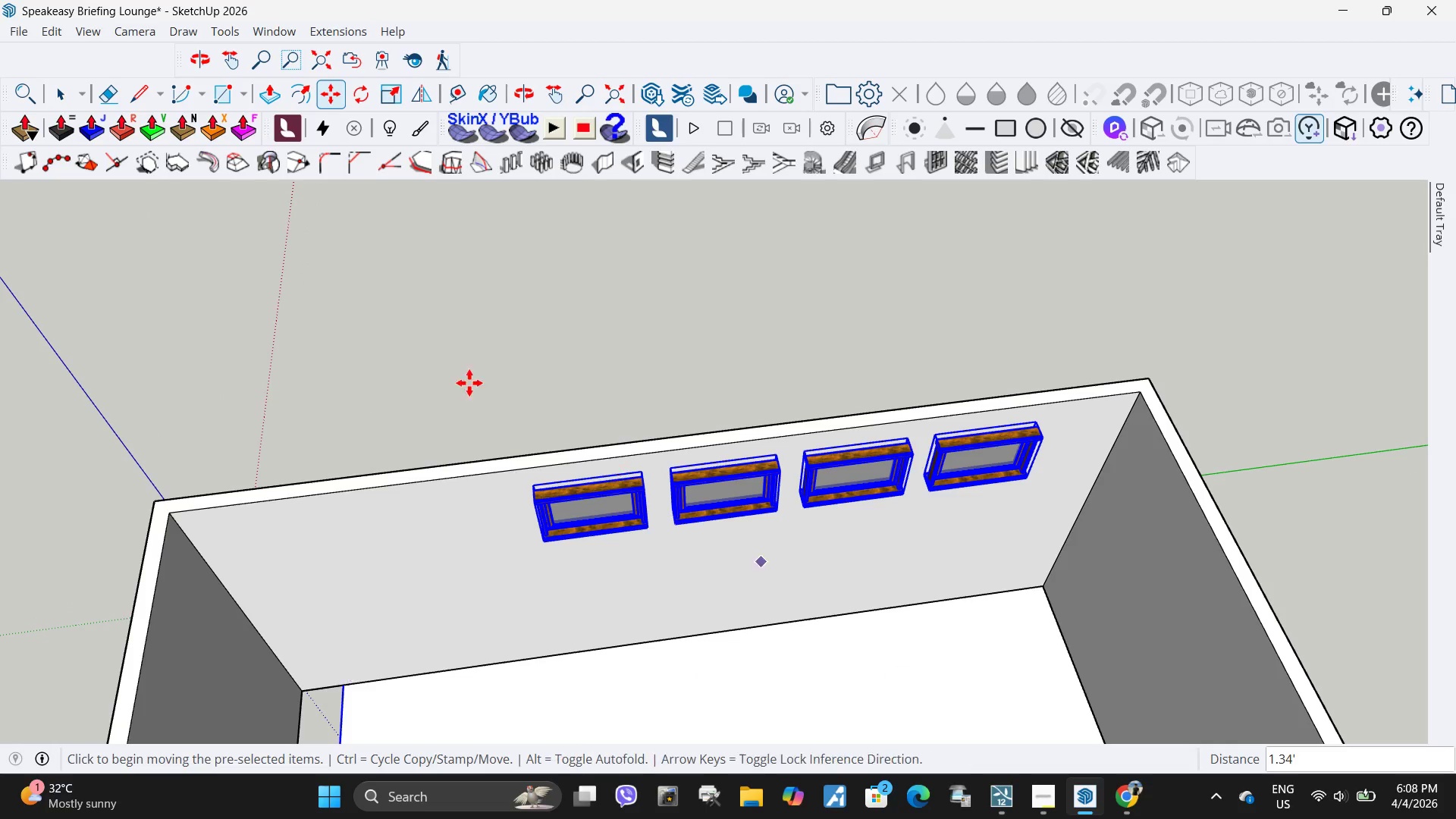 
scroll: coordinate [529, 539], scroll_direction: up, amount: 27.0
 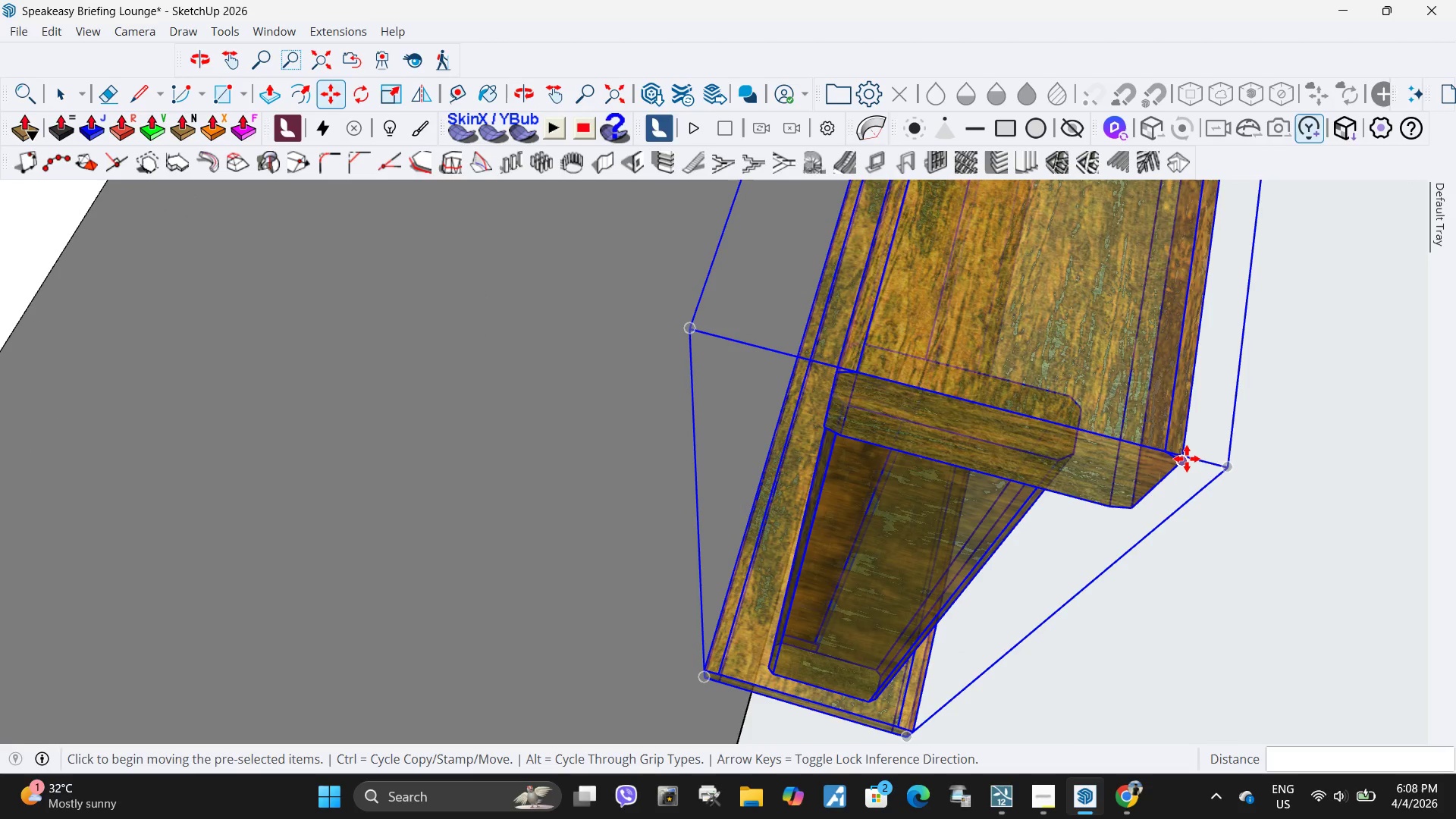 
left_click([1164, 453])
 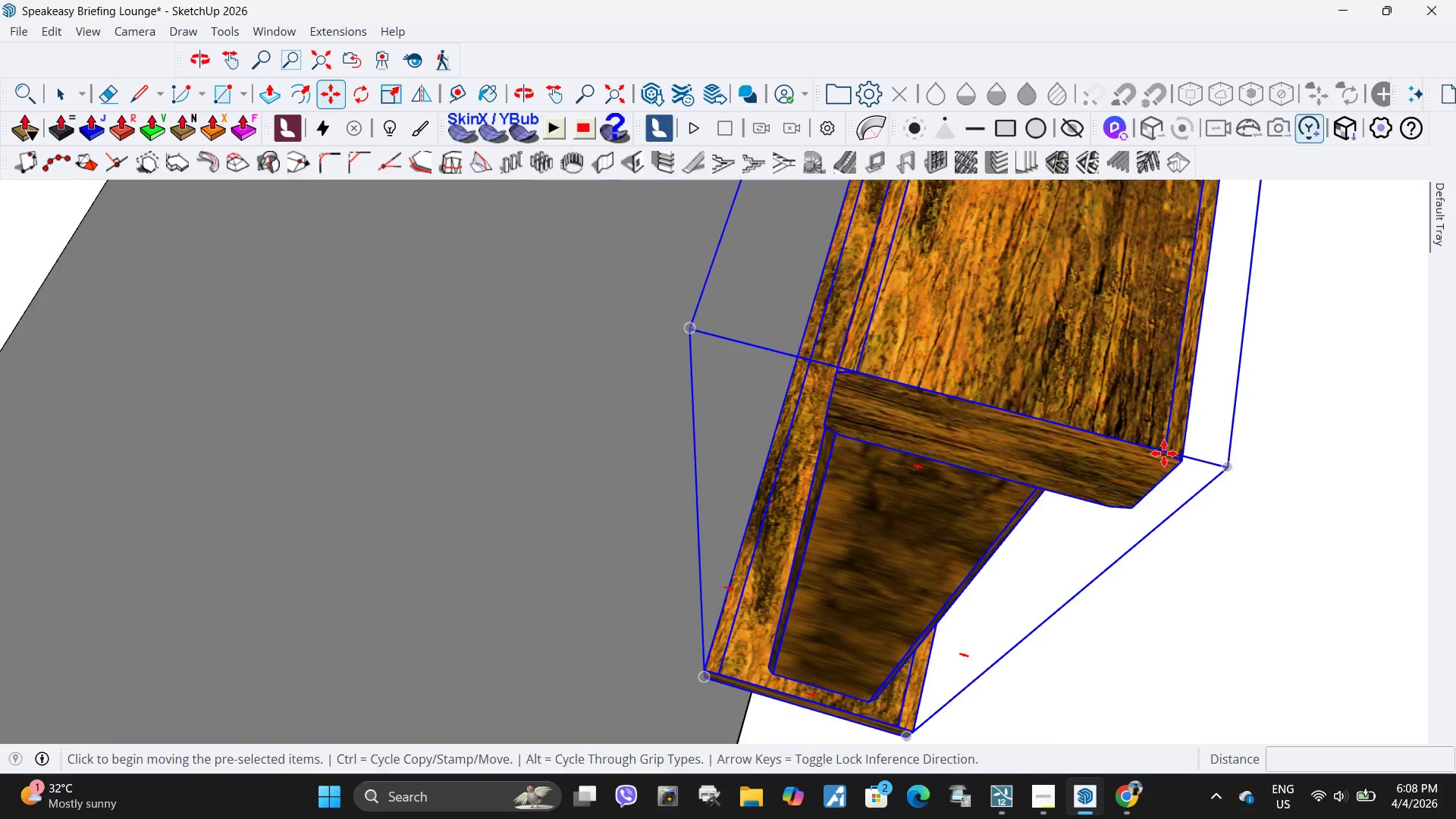 
scroll: coordinate [996, 425], scroll_direction: down, amount: 6.0
 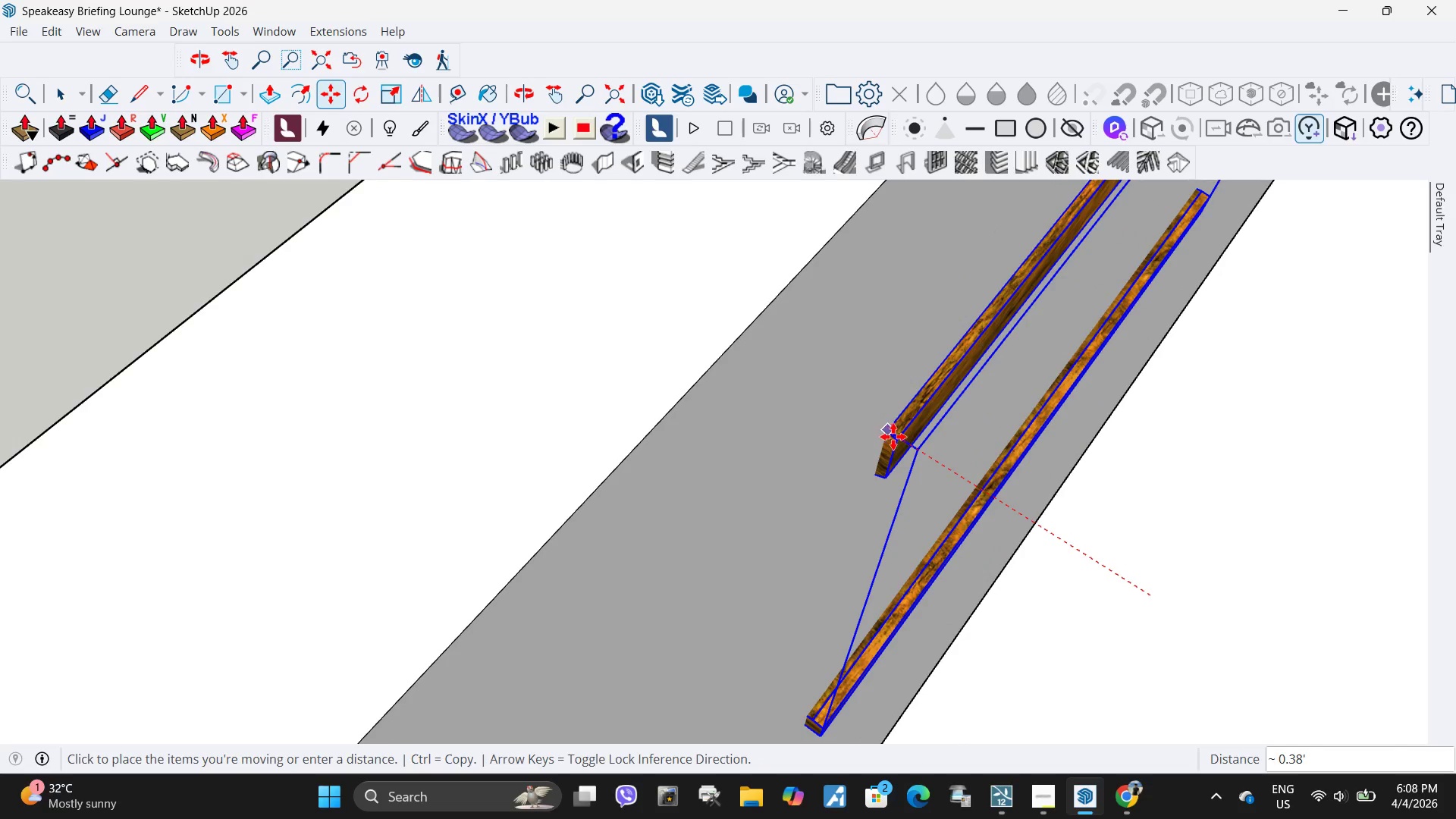 
left_click([890, 436])
 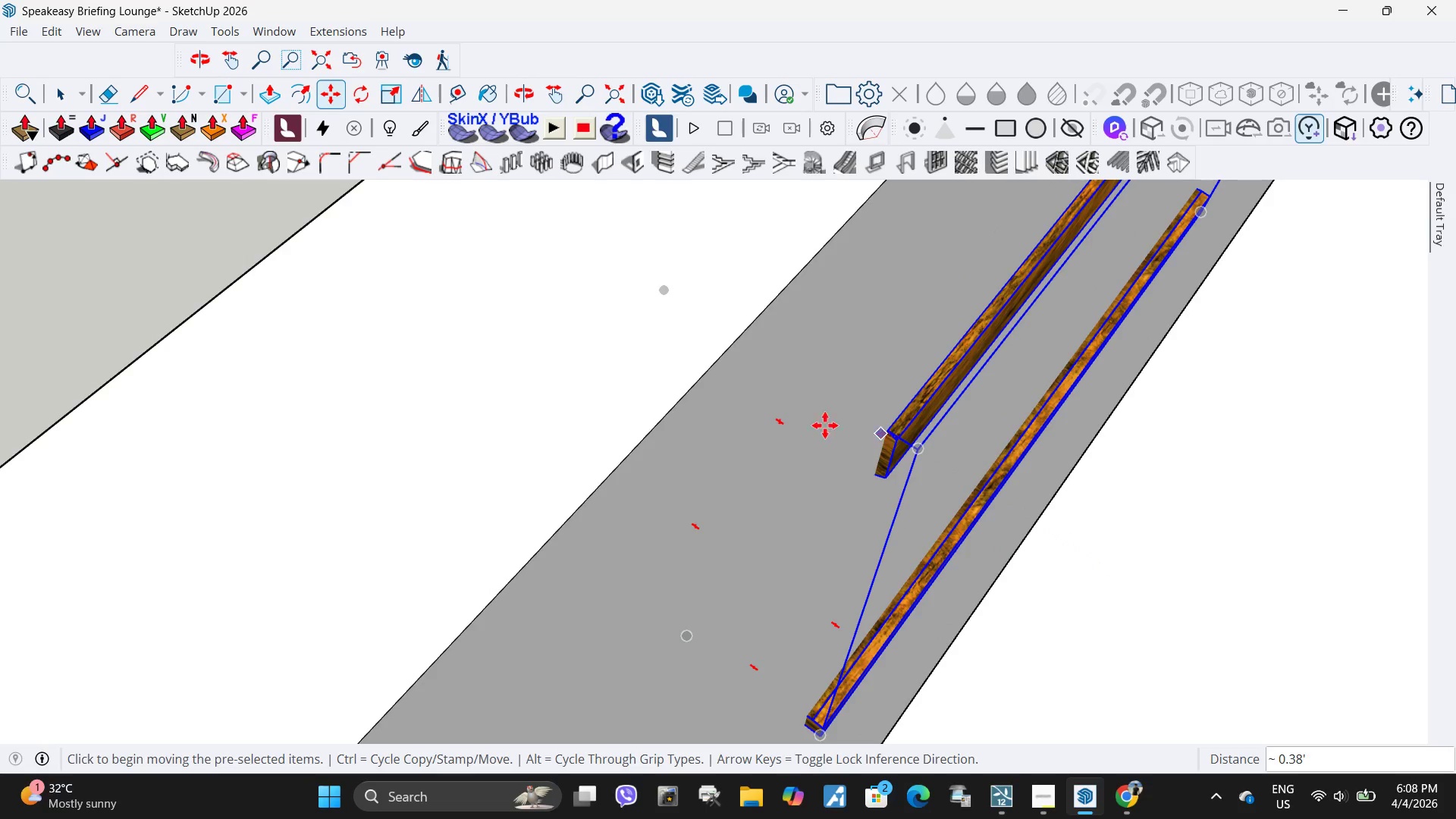 
scroll: coordinate [715, 424], scroll_direction: down, amount: 5.0
 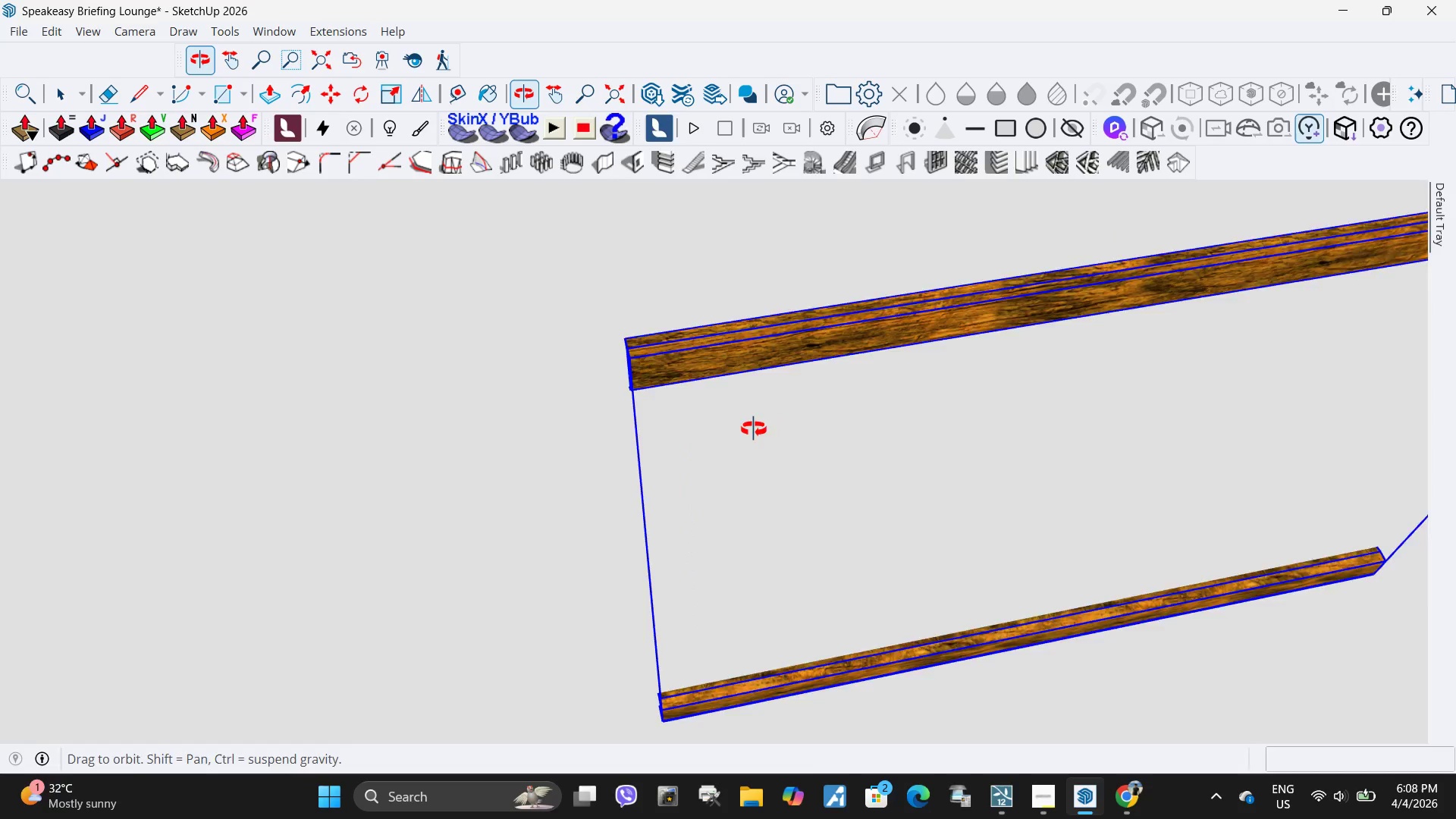 
key(Space)
 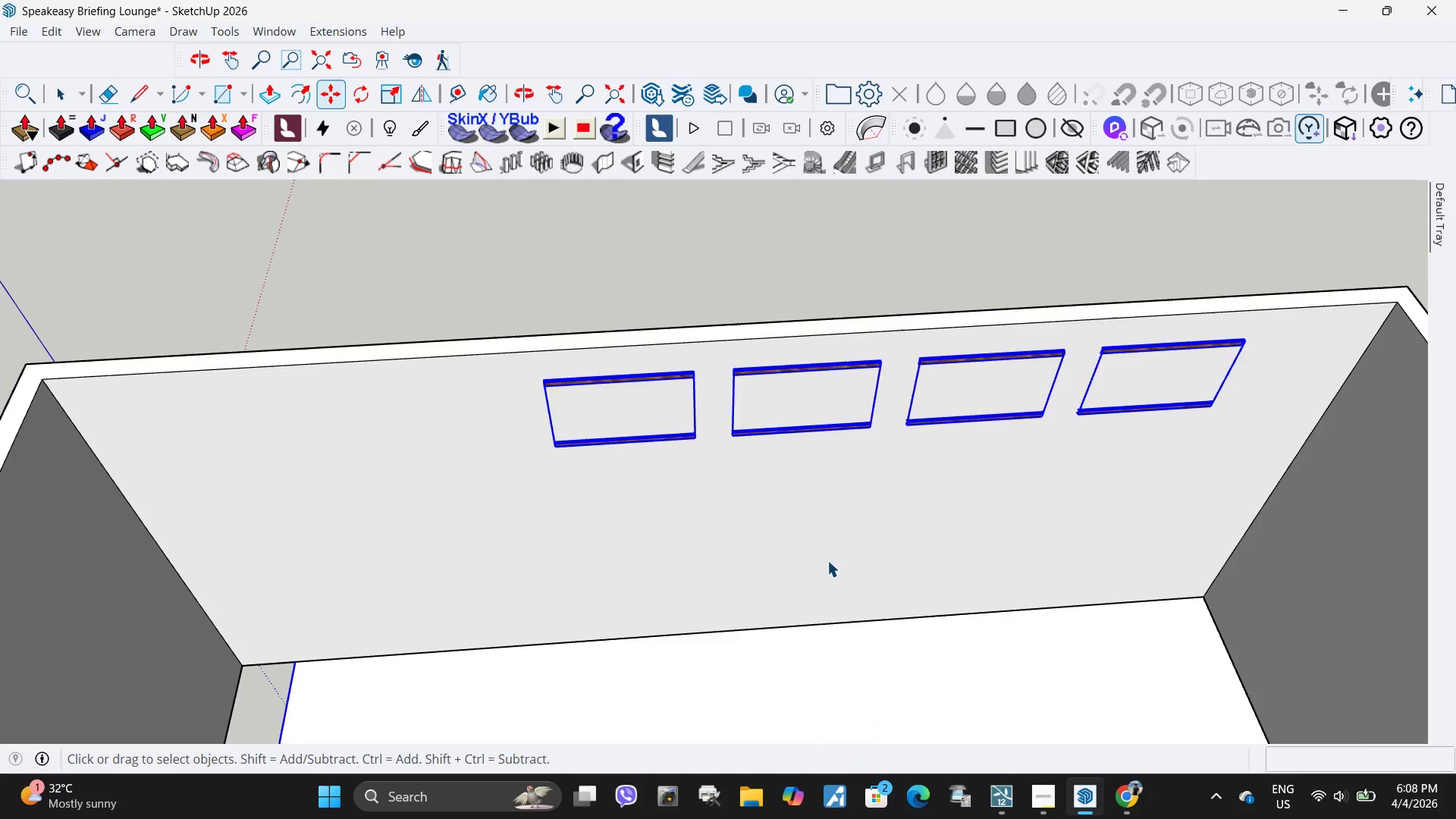 
left_click([828, 560])
 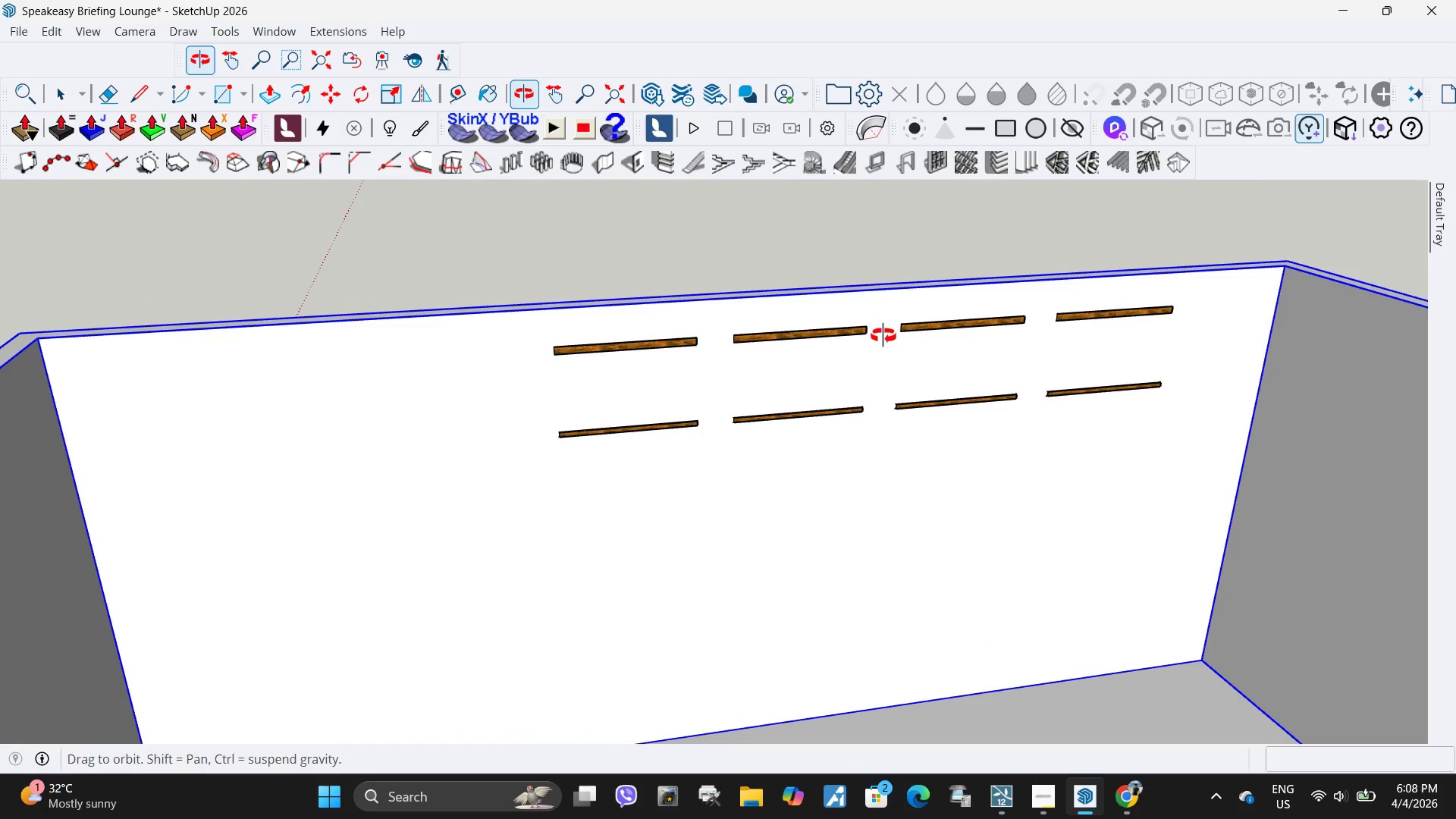 
scroll: coordinate [483, 381], scroll_direction: down, amount: 22.0
 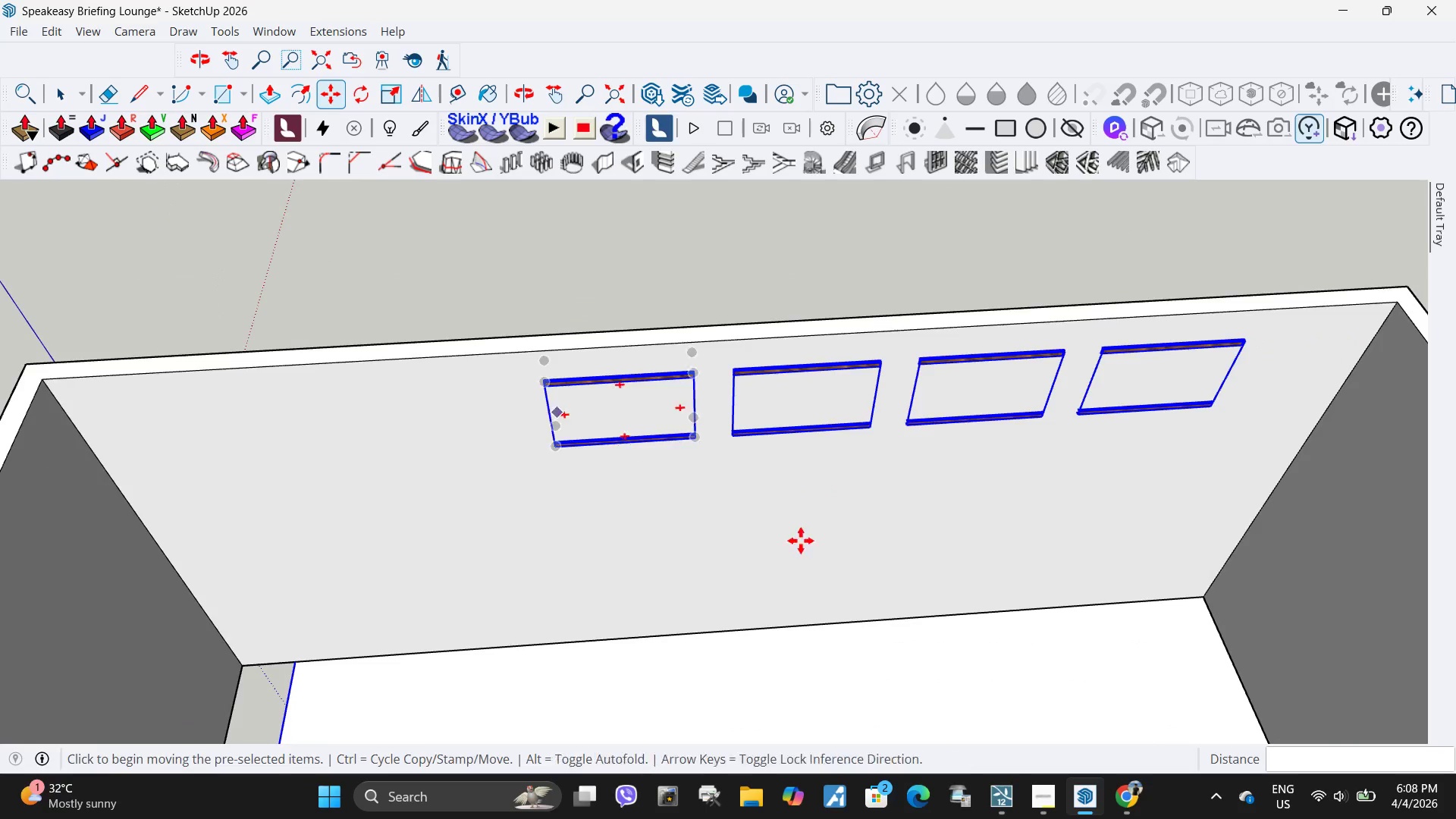 
double_click([833, 512])
 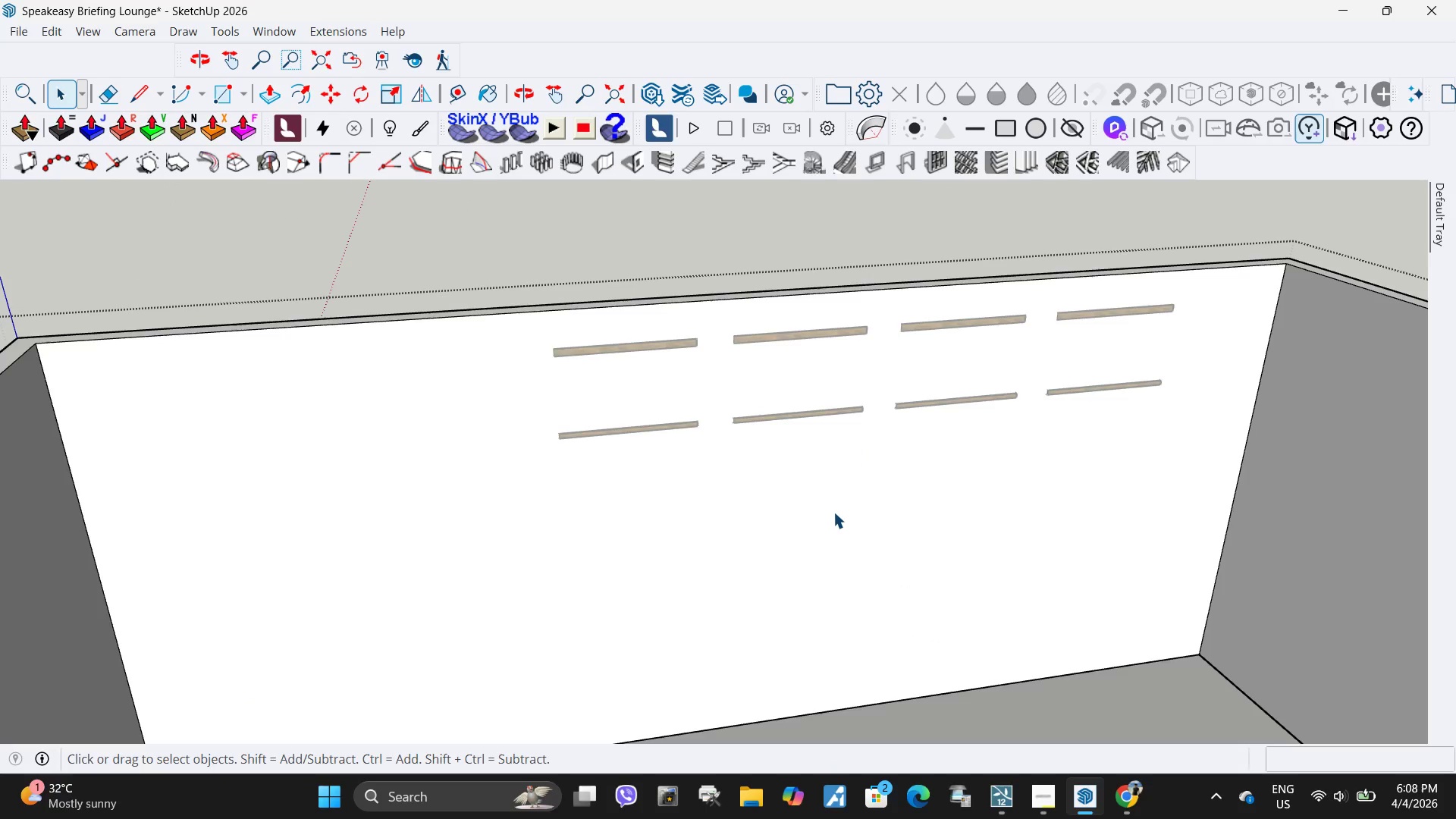 
triple_click([833, 512])
 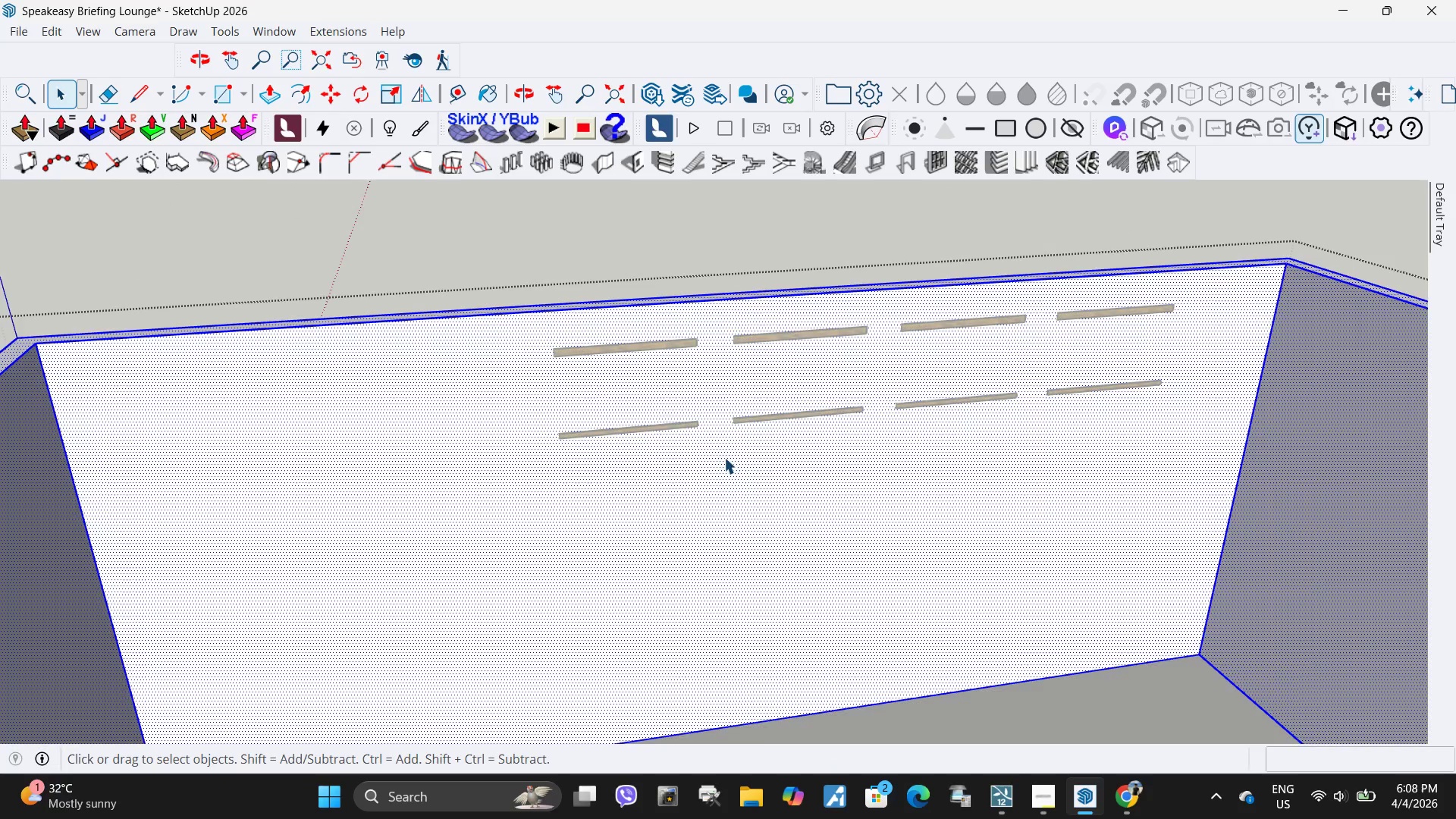 
scroll: coordinate [500, 340], scroll_direction: up, amount: 10.0
 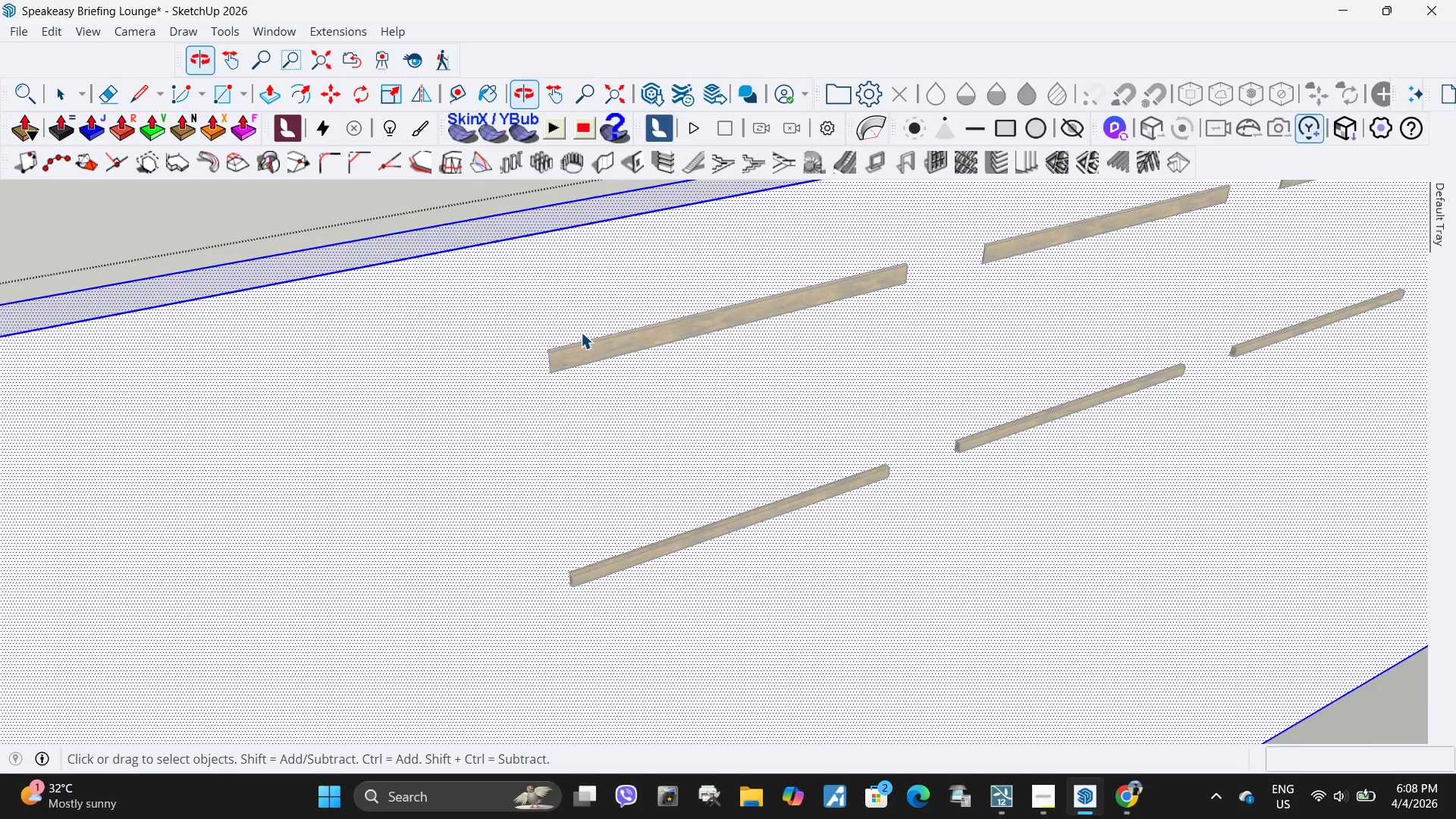 
key(R)
 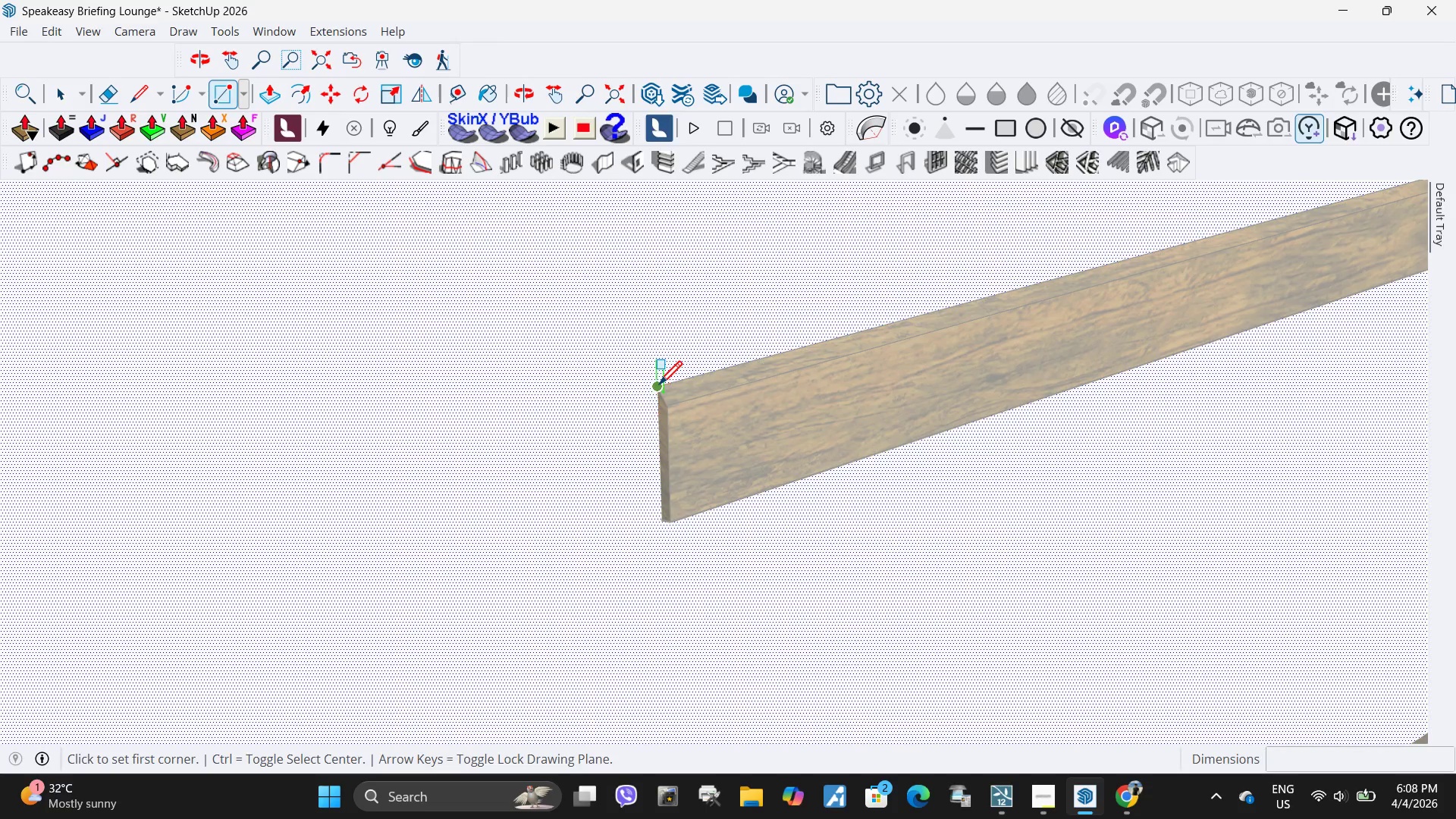 
scroll: coordinate [532, 381], scroll_direction: up, amount: 19.0
 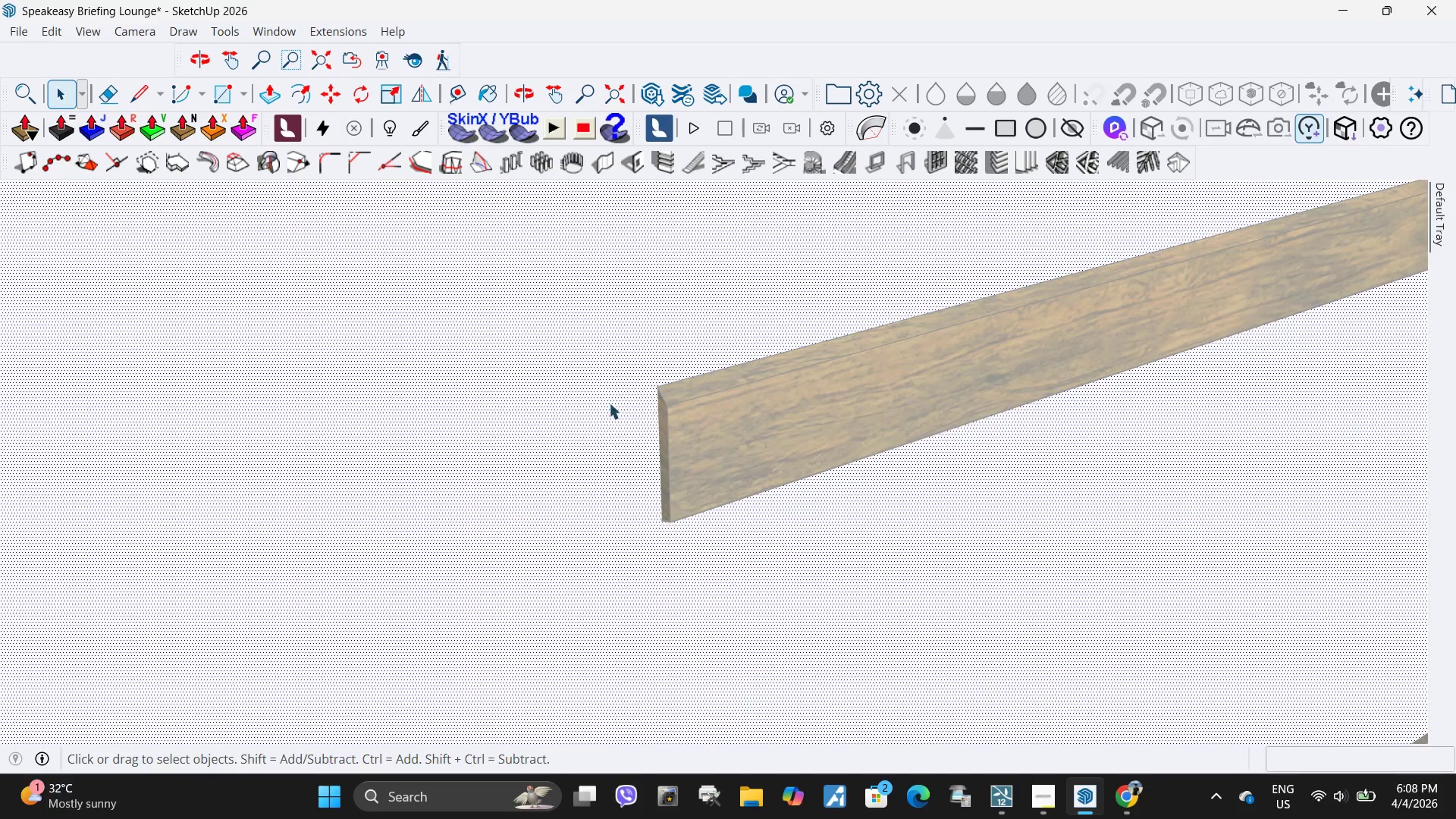 
left_click([659, 387])
 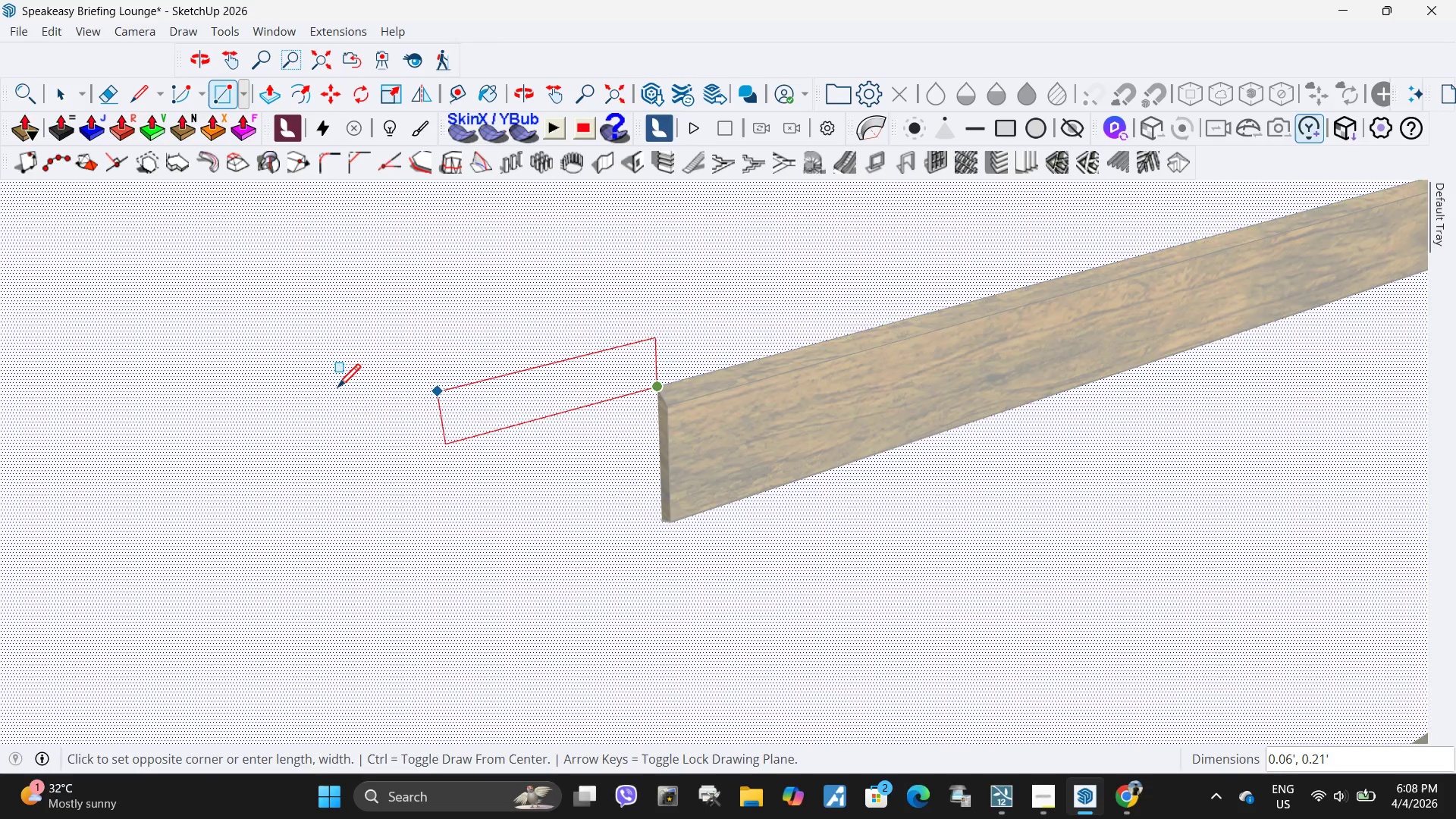 
scroll: coordinate [383, 413], scroll_direction: down, amount: 19.0
 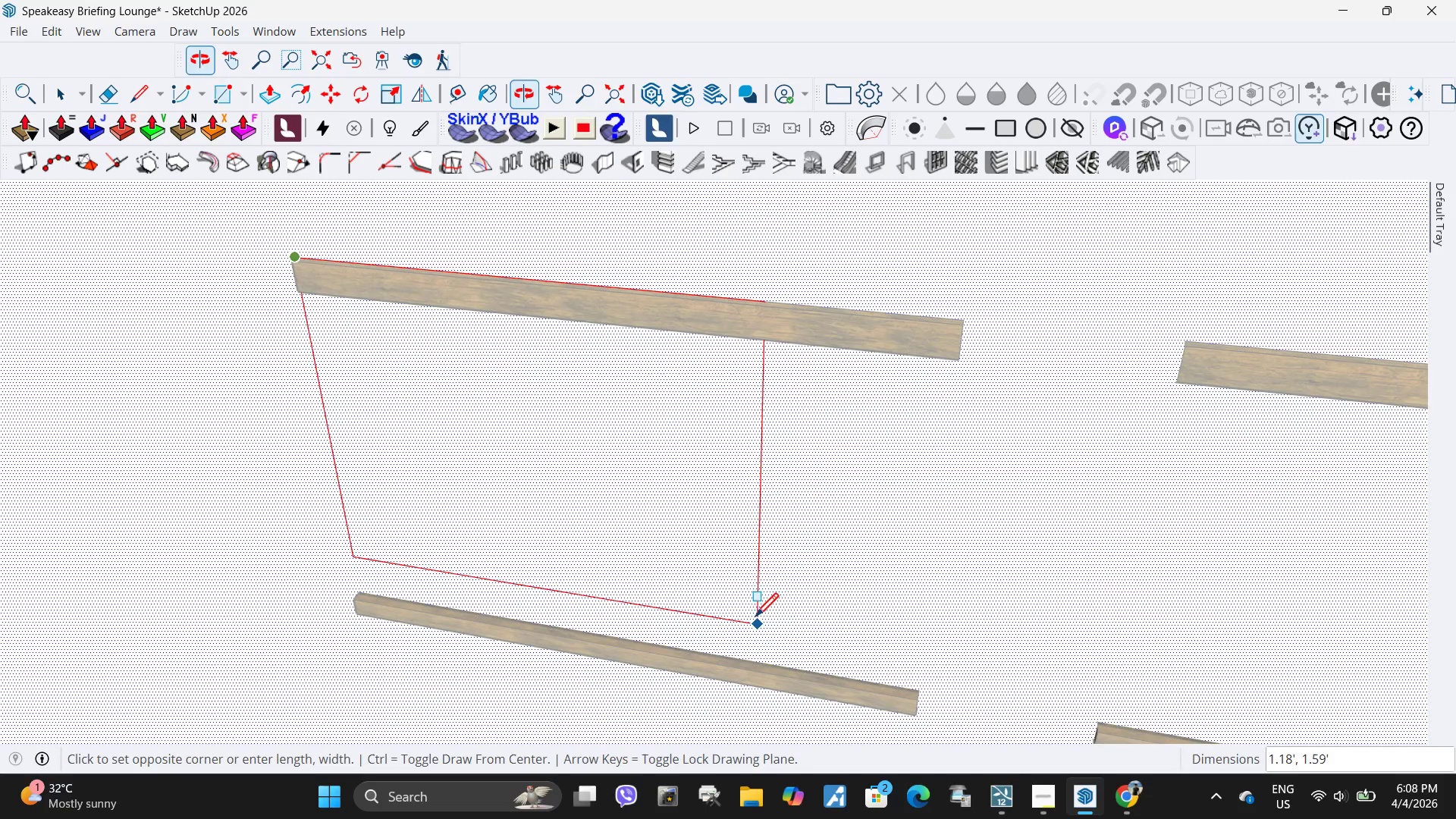 
scroll: coordinate [810, 614], scroll_direction: up, amount: 34.0
 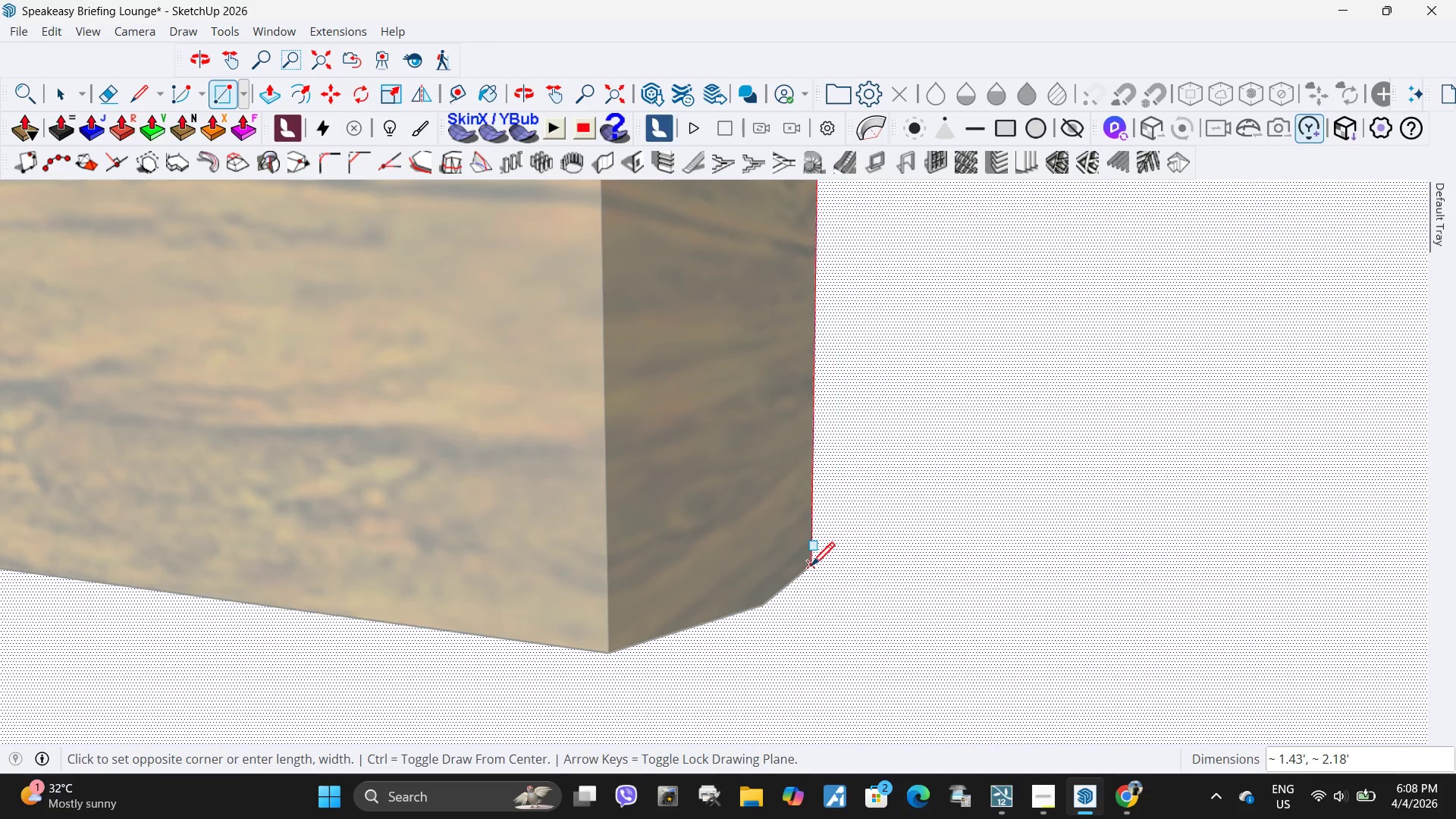 
left_click([811, 569])
 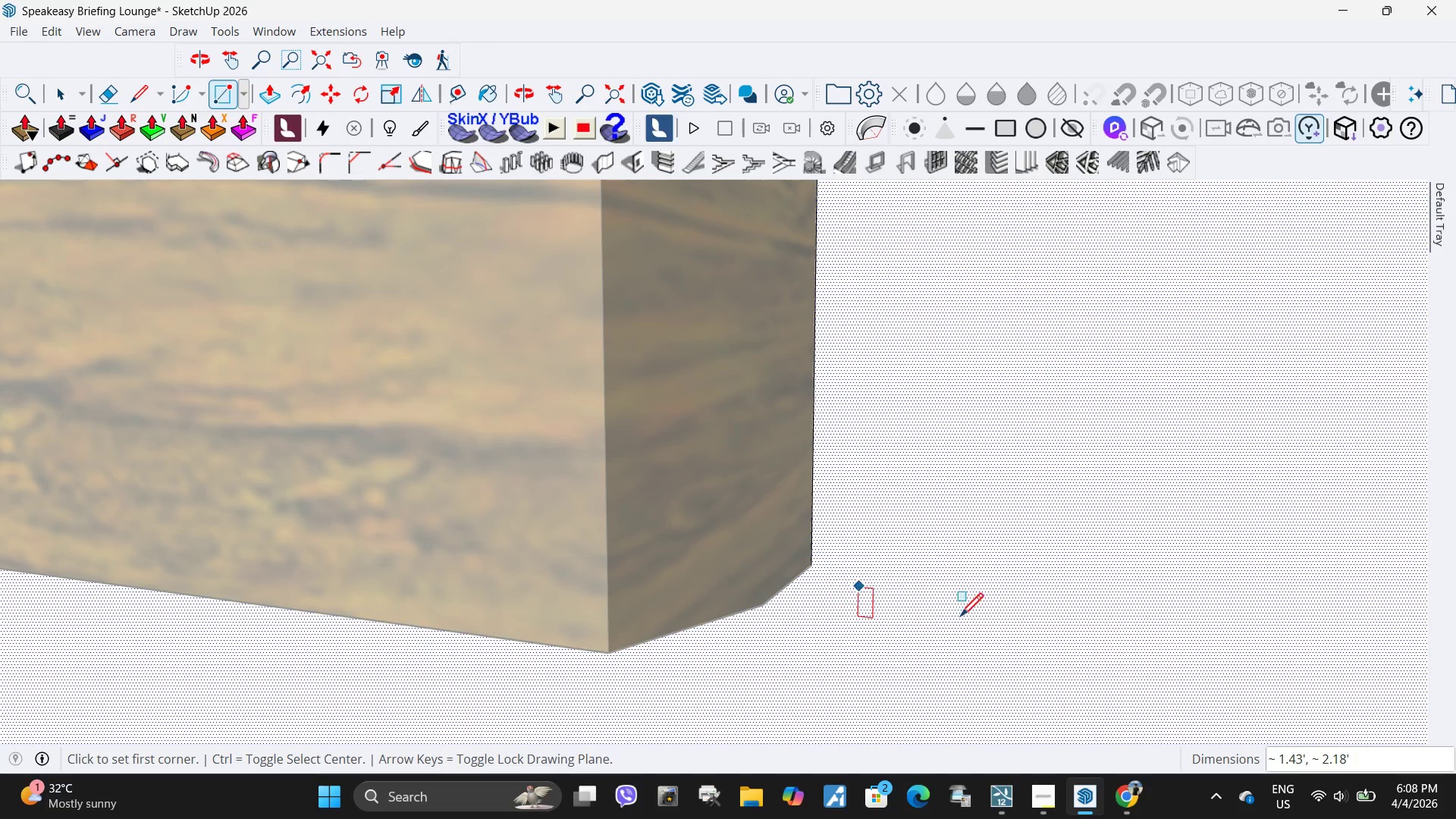 
key(Space)
 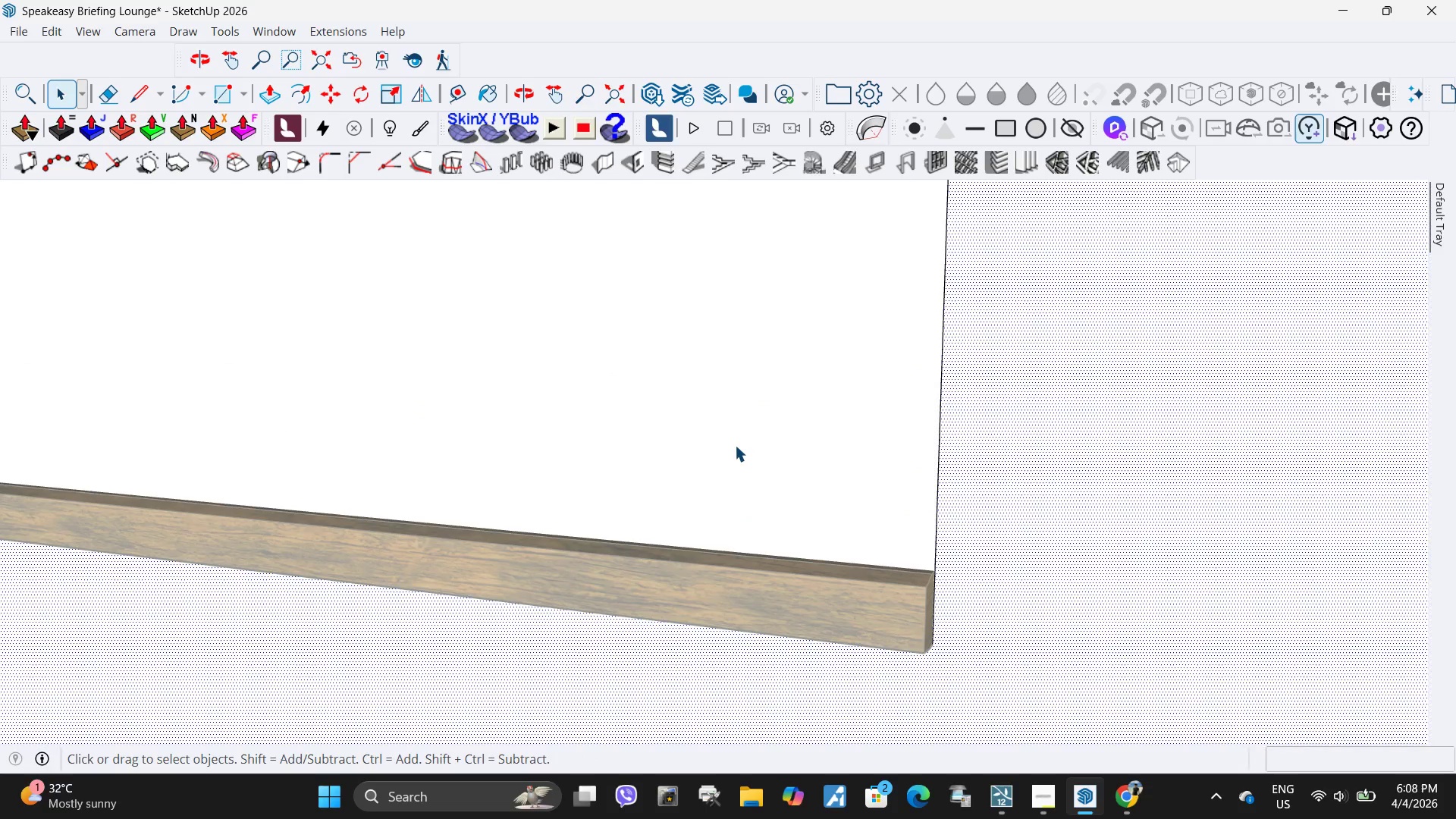 
scroll: coordinate [941, 659], scroll_direction: down, amount: 29.0
 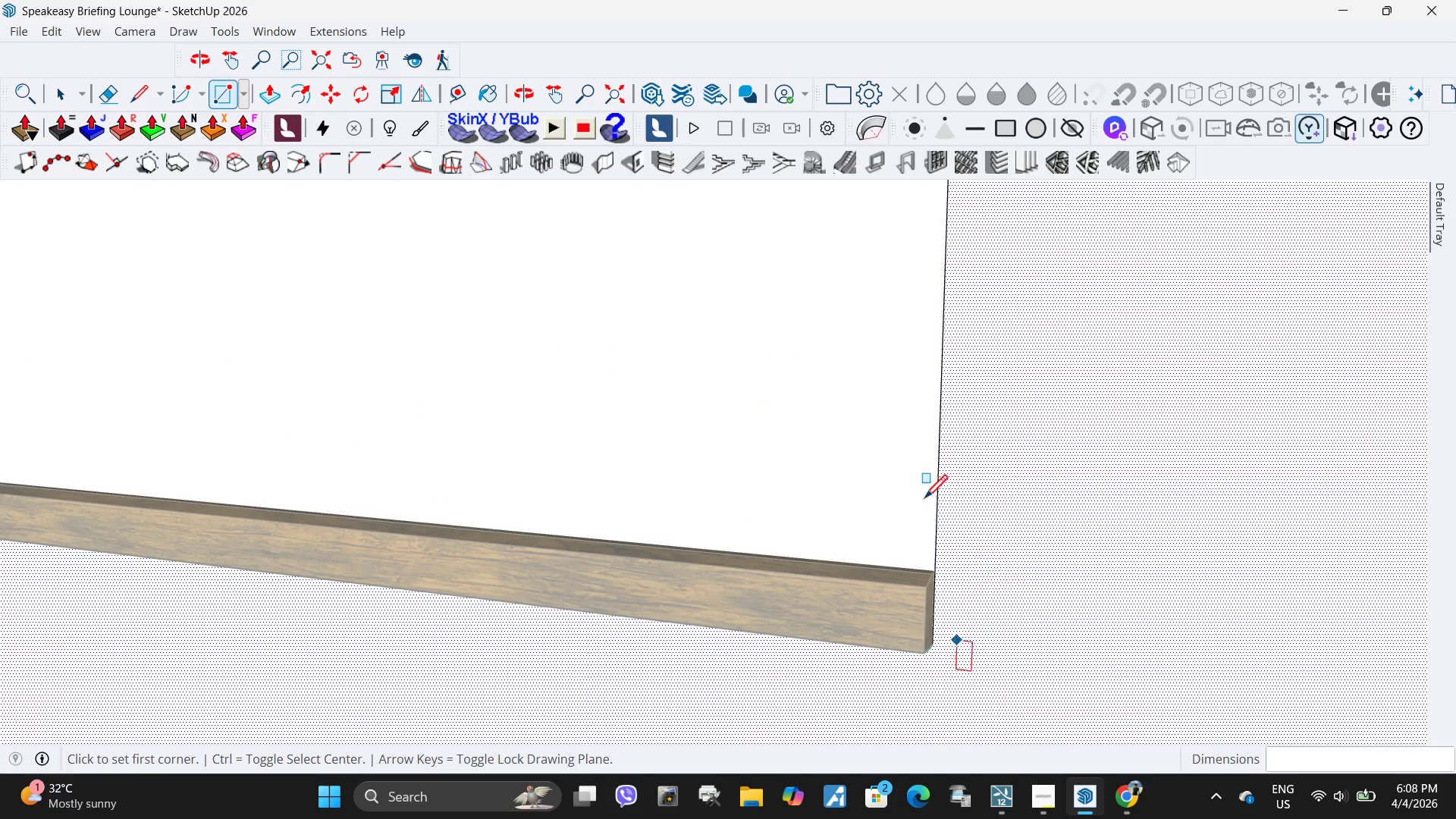 
left_click([735, 445])
 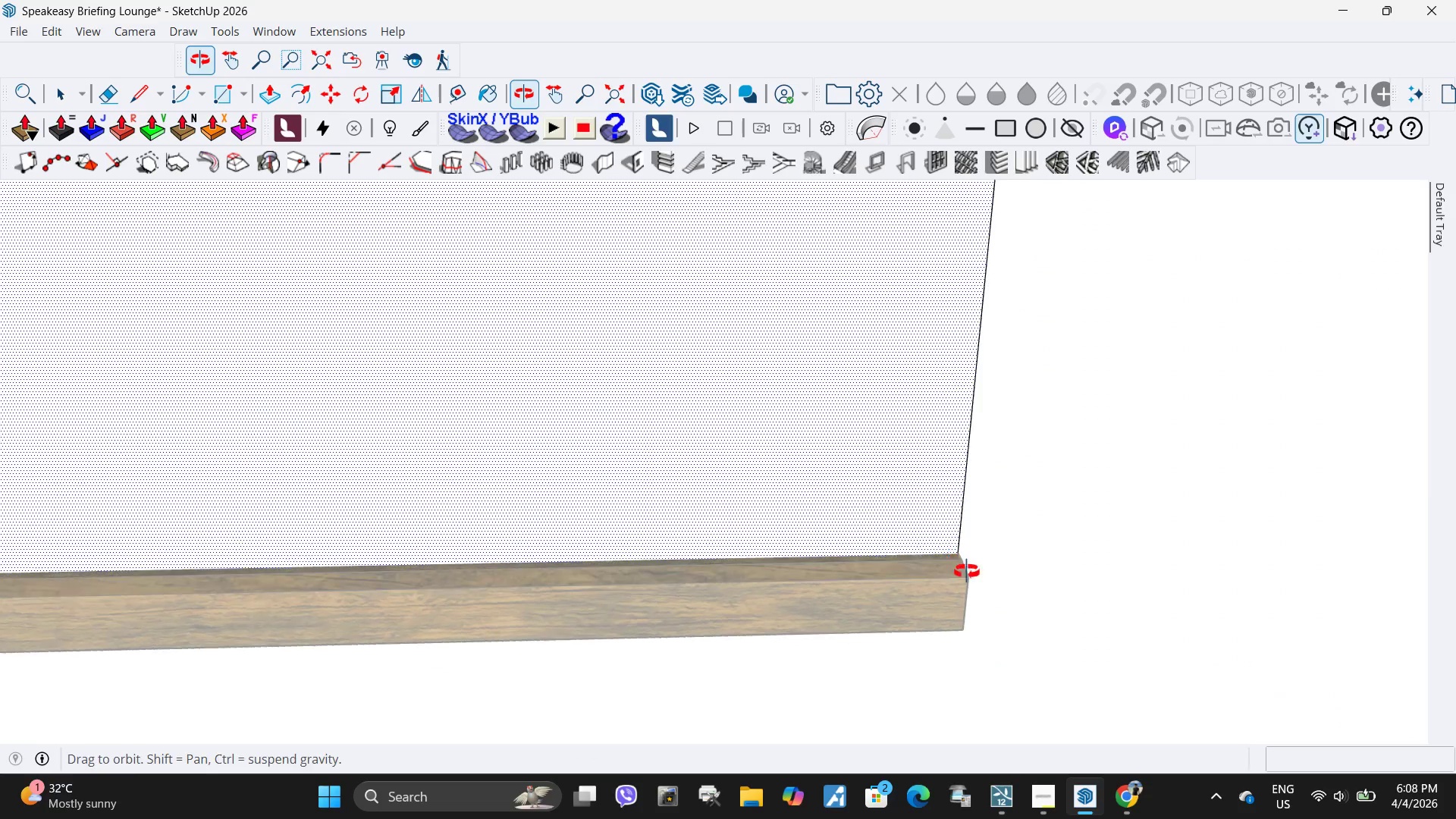 
key(M)
 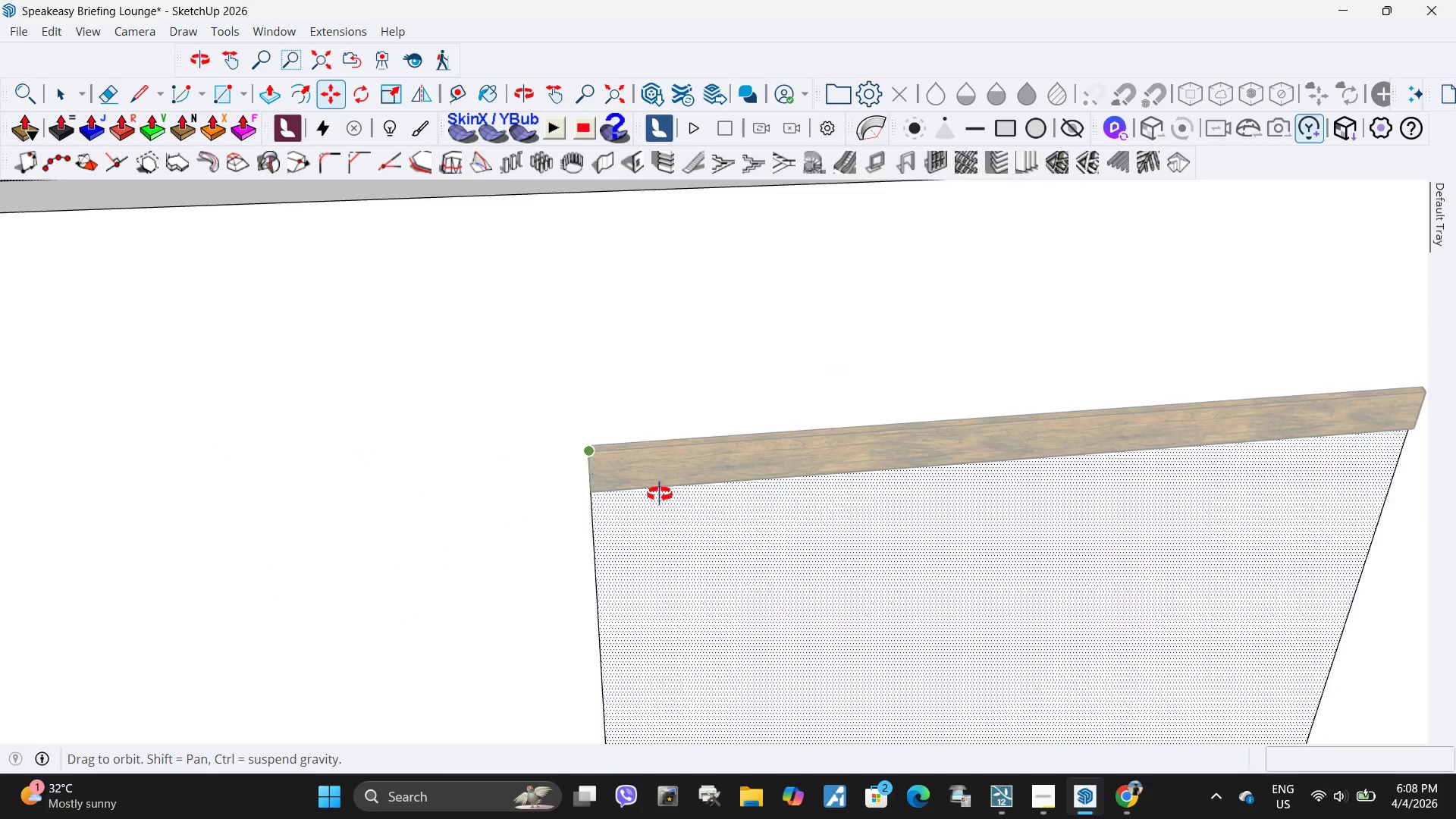 
scroll: coordinate [562, 427], scroll_direction: down, amount: 9.0
 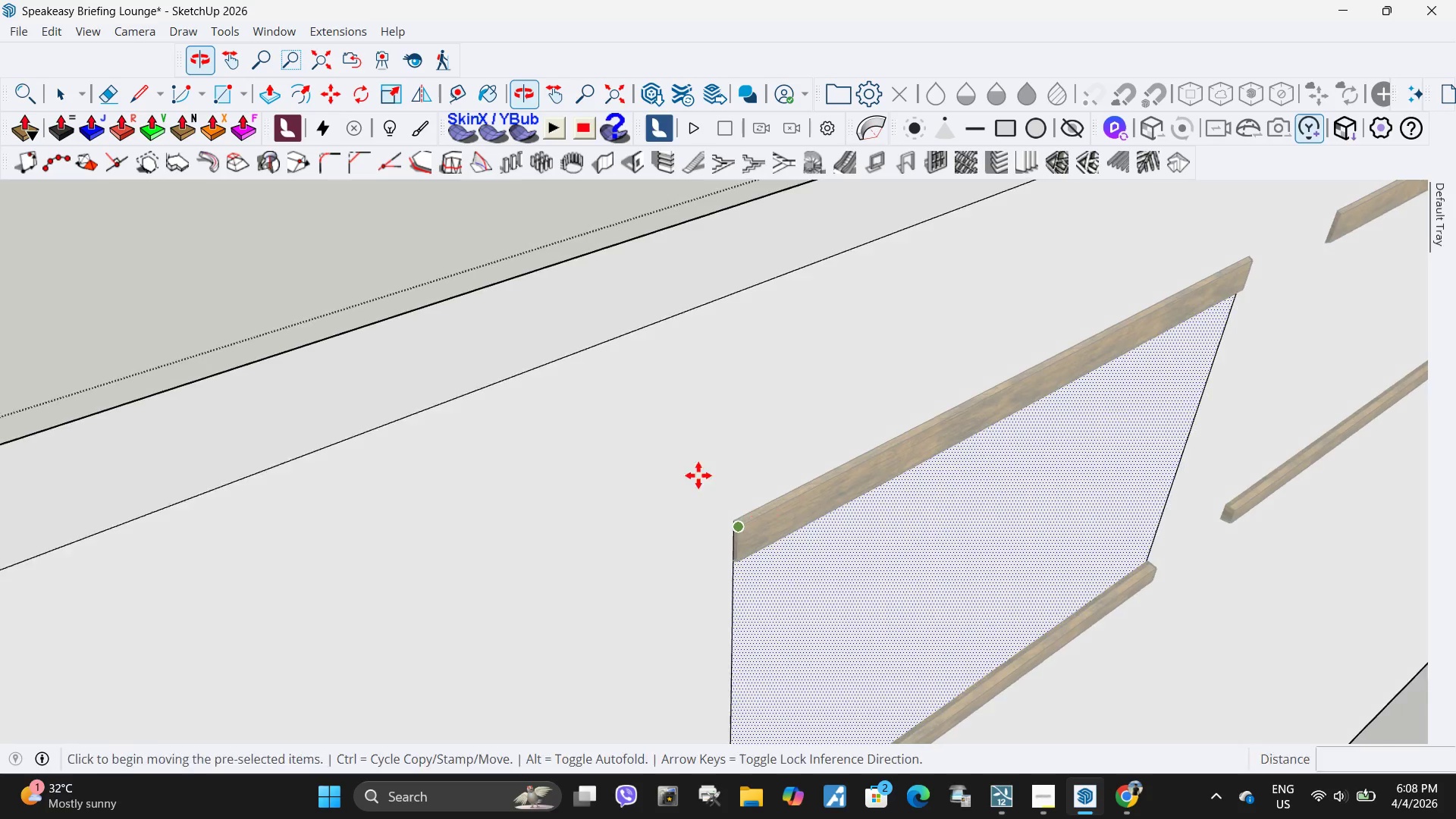 
key(Control+ControlLeft)
 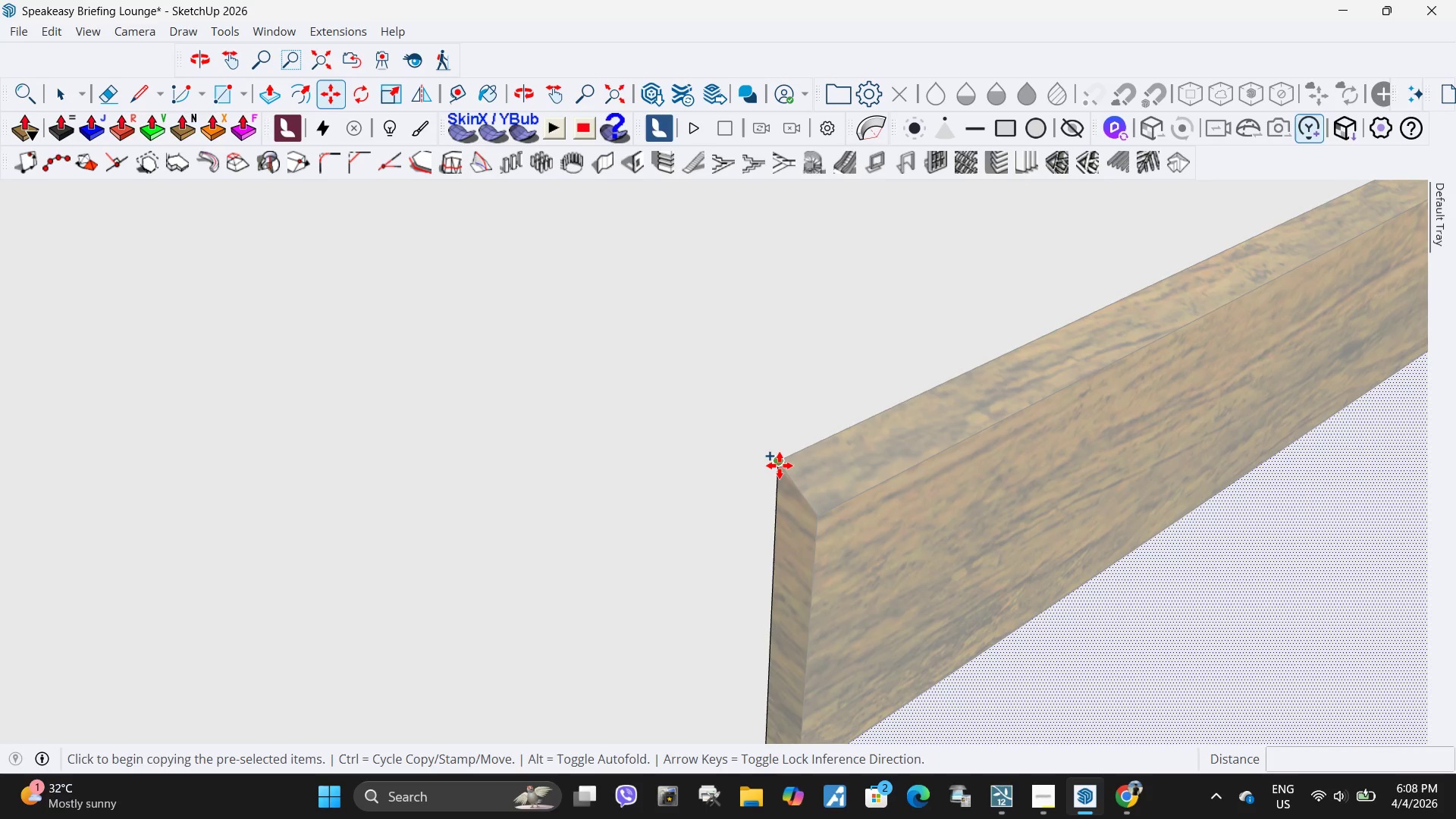 
scroll: coordinate [805, 524], scroll_direction: up, amount: 22.0
 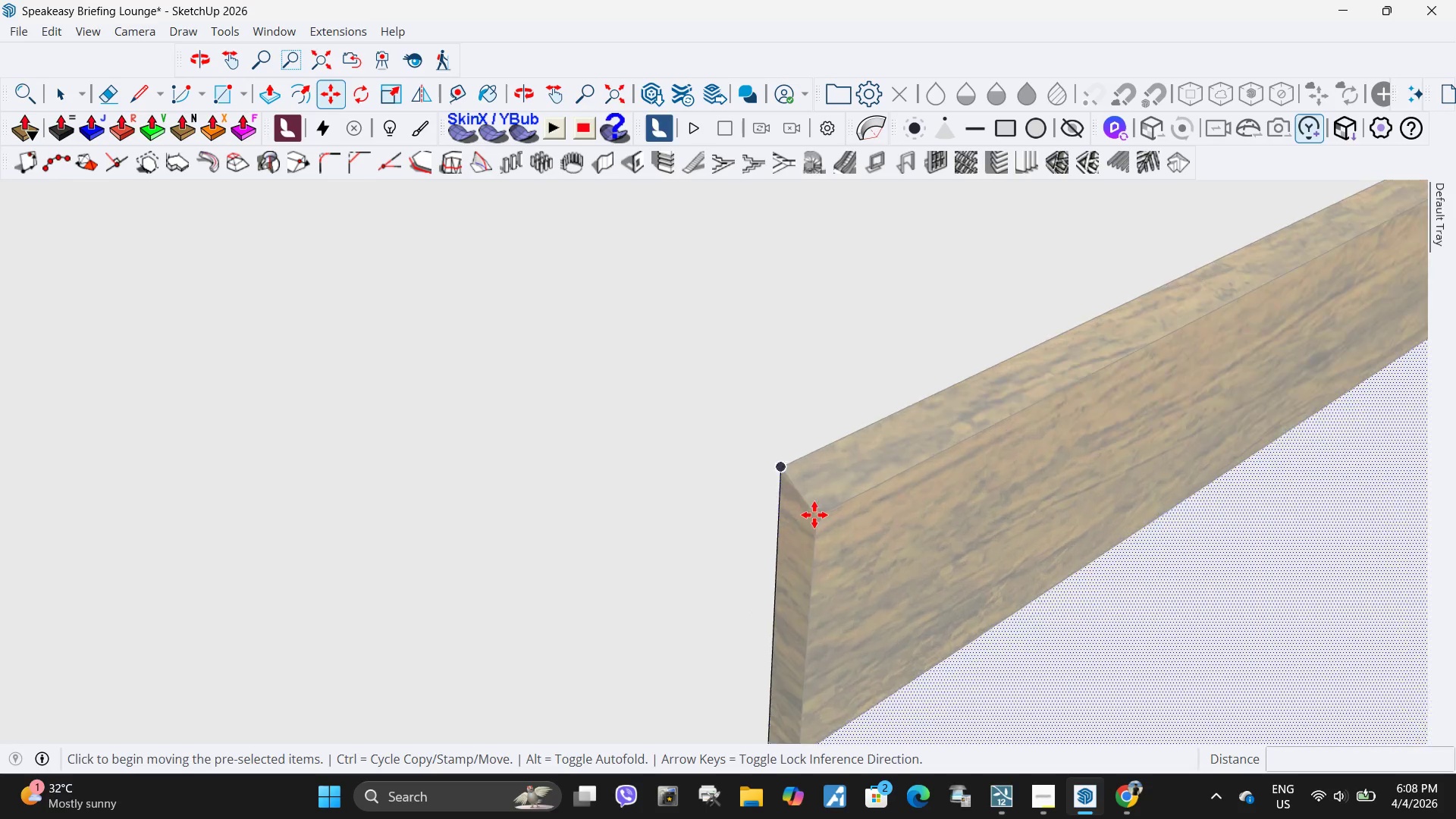 
left_click([780, 466])
 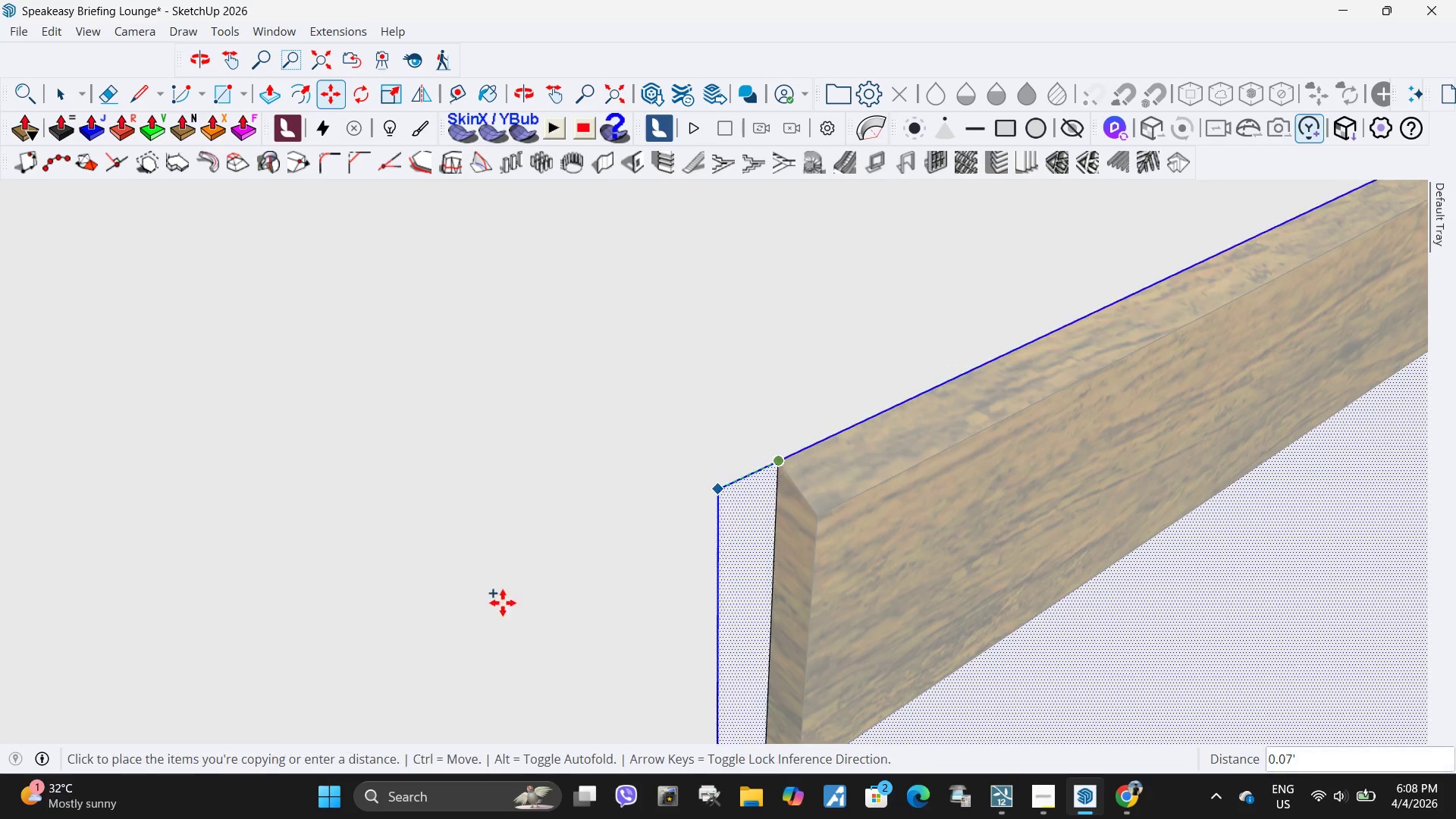 
scroll: coordinate [294, 667], scroll_direction: down, amount: 28.0
 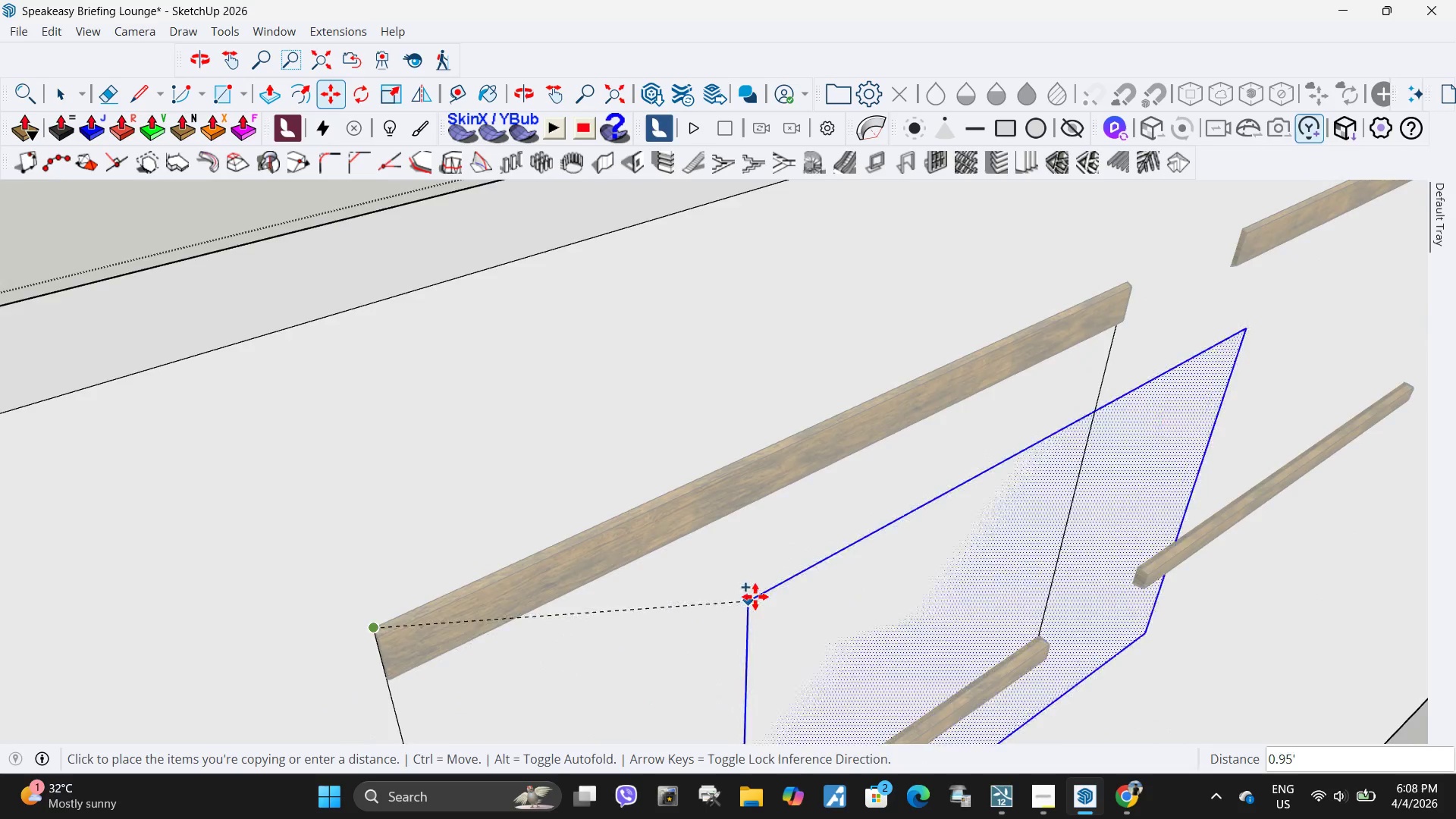 
scroll: coordinate [746, 479], scroll_direction: up, amount: 14.0
 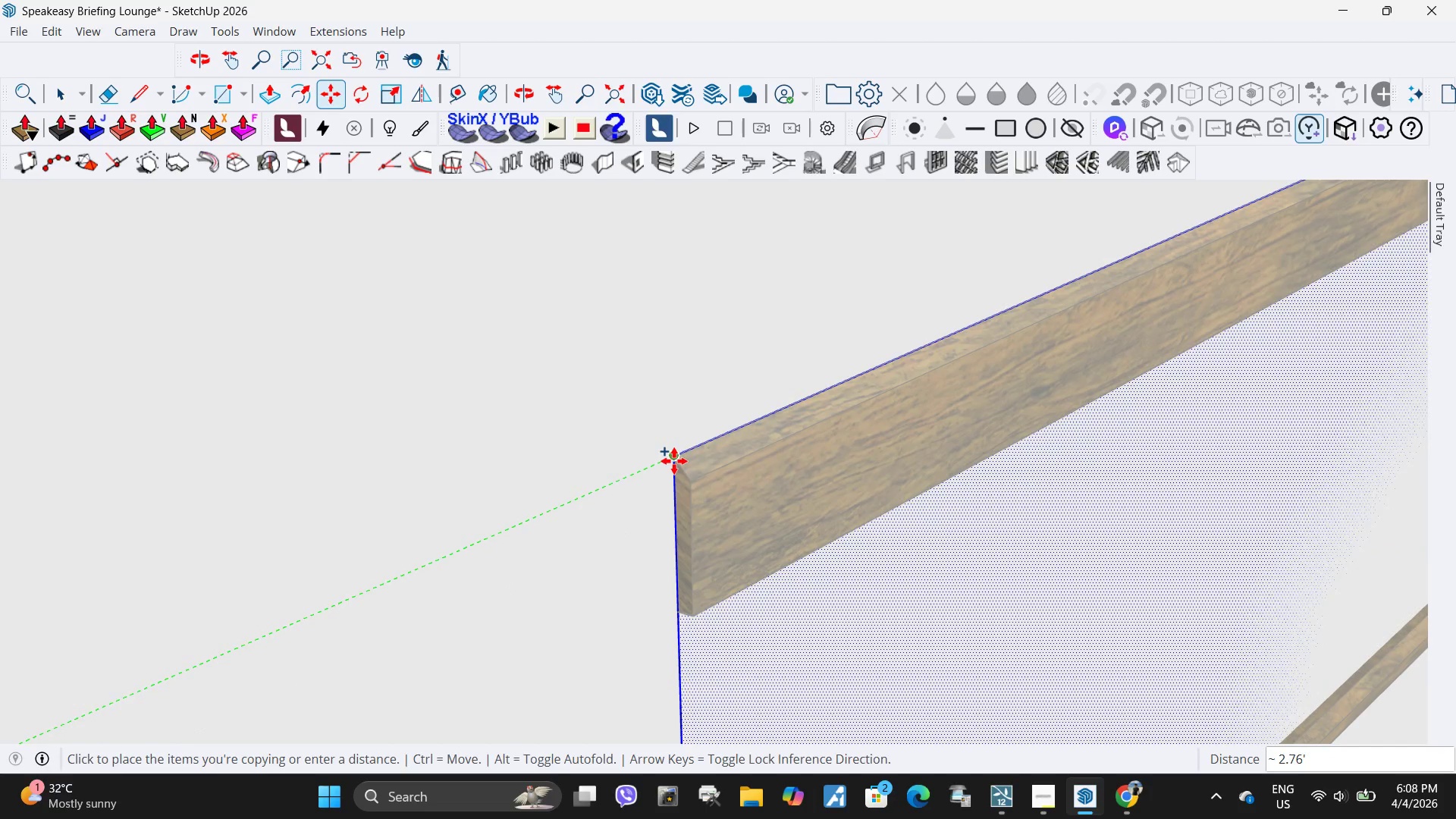 
left_click([674, 461])
 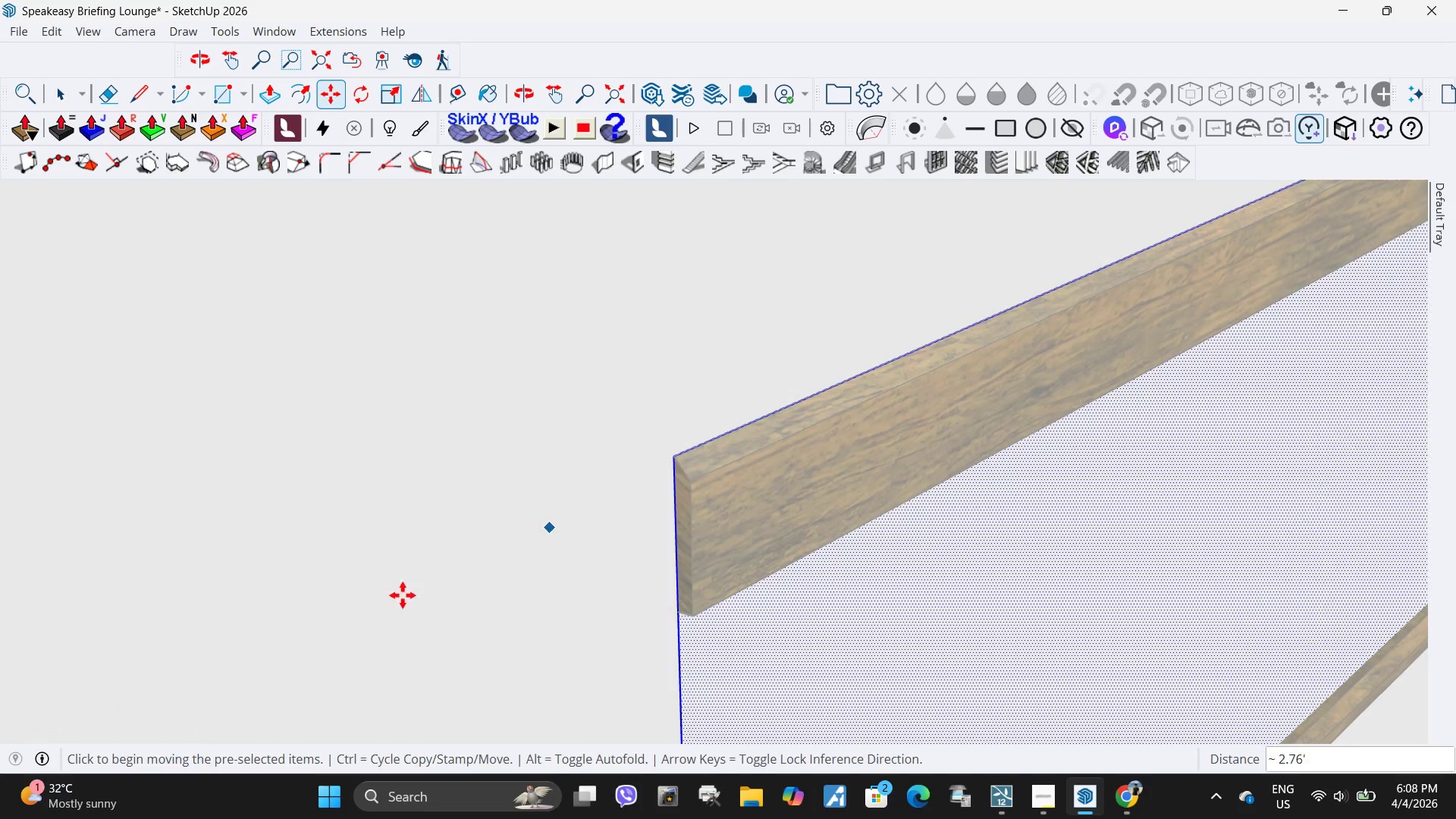 
key(M)
 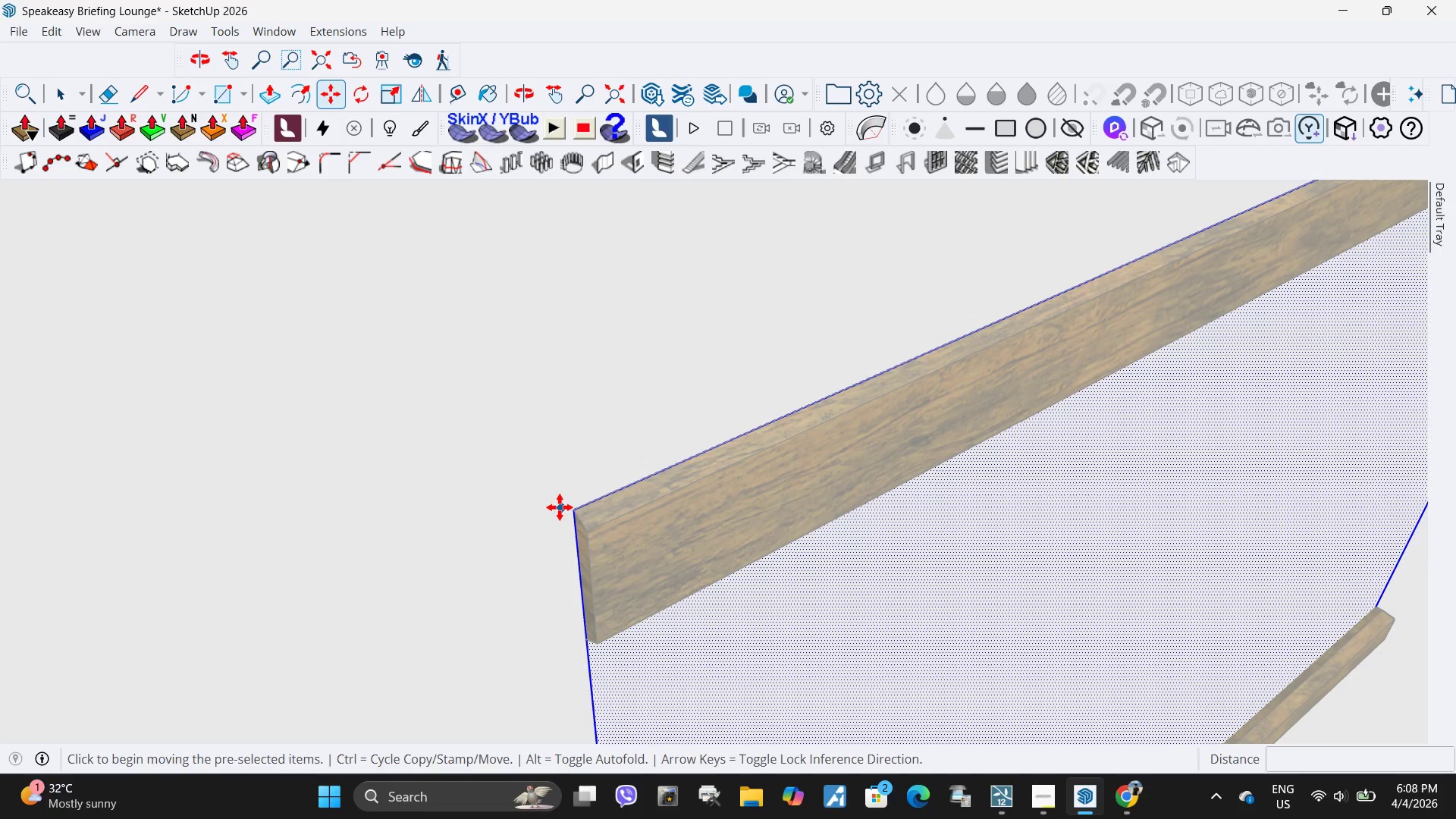 
scroll: coordinate [490, 554], scroll_direction: down, amount: 5.0
 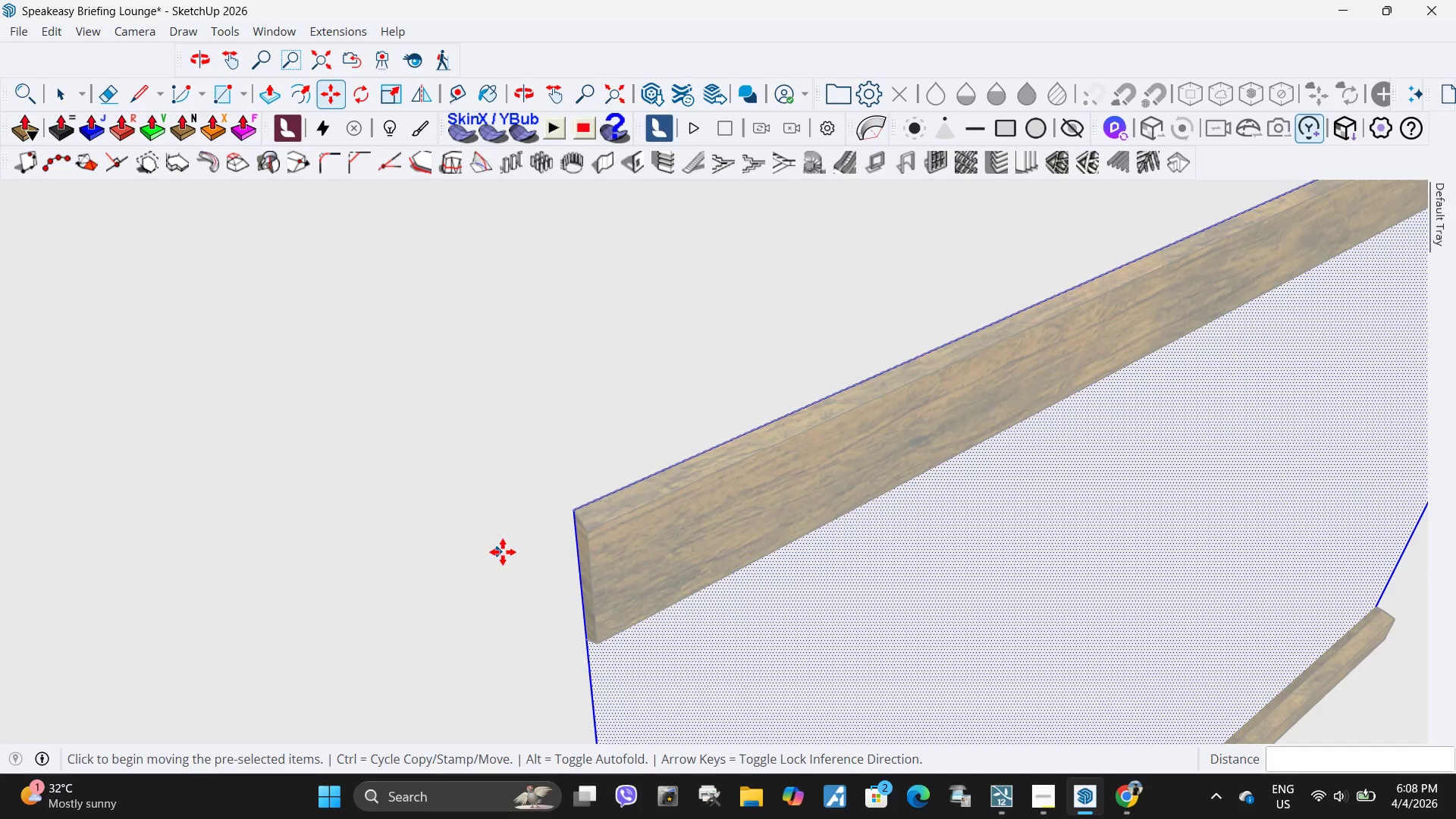 
key(Control+ControlLeft)
 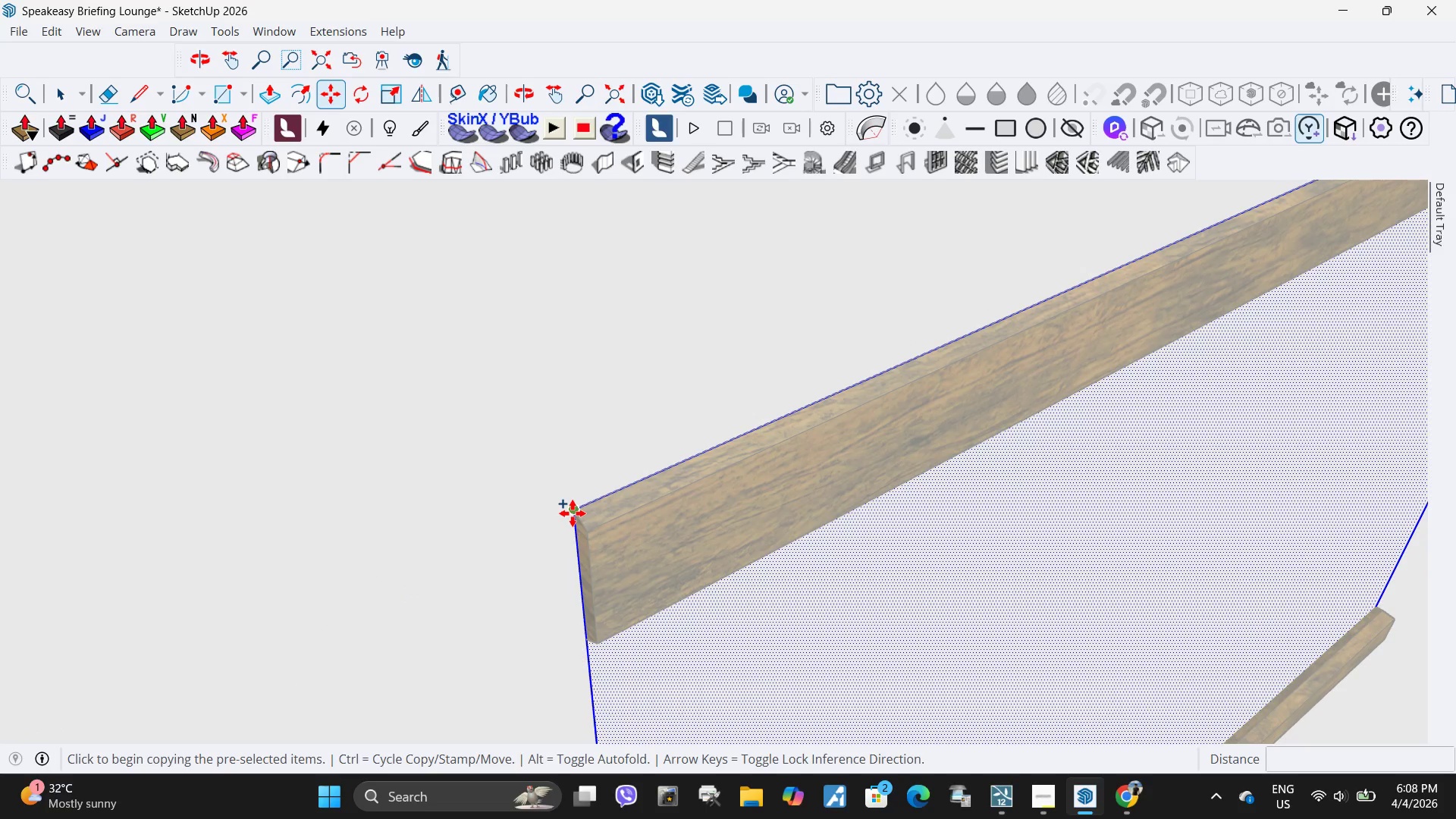 
left_click([573, 513])
 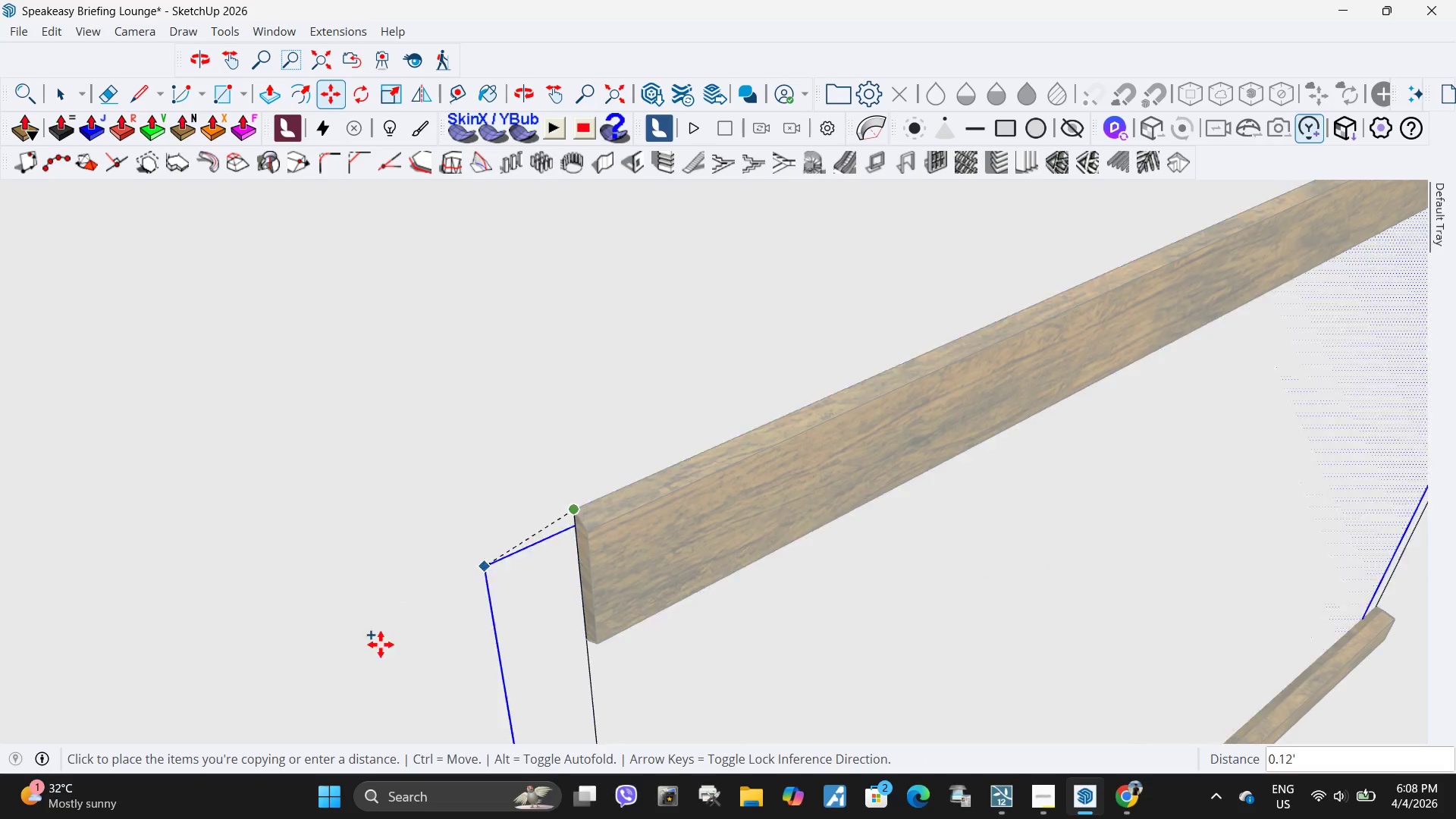 
scroll: coordinate [802, 310], scroll_direction: down, amount: 5.0
 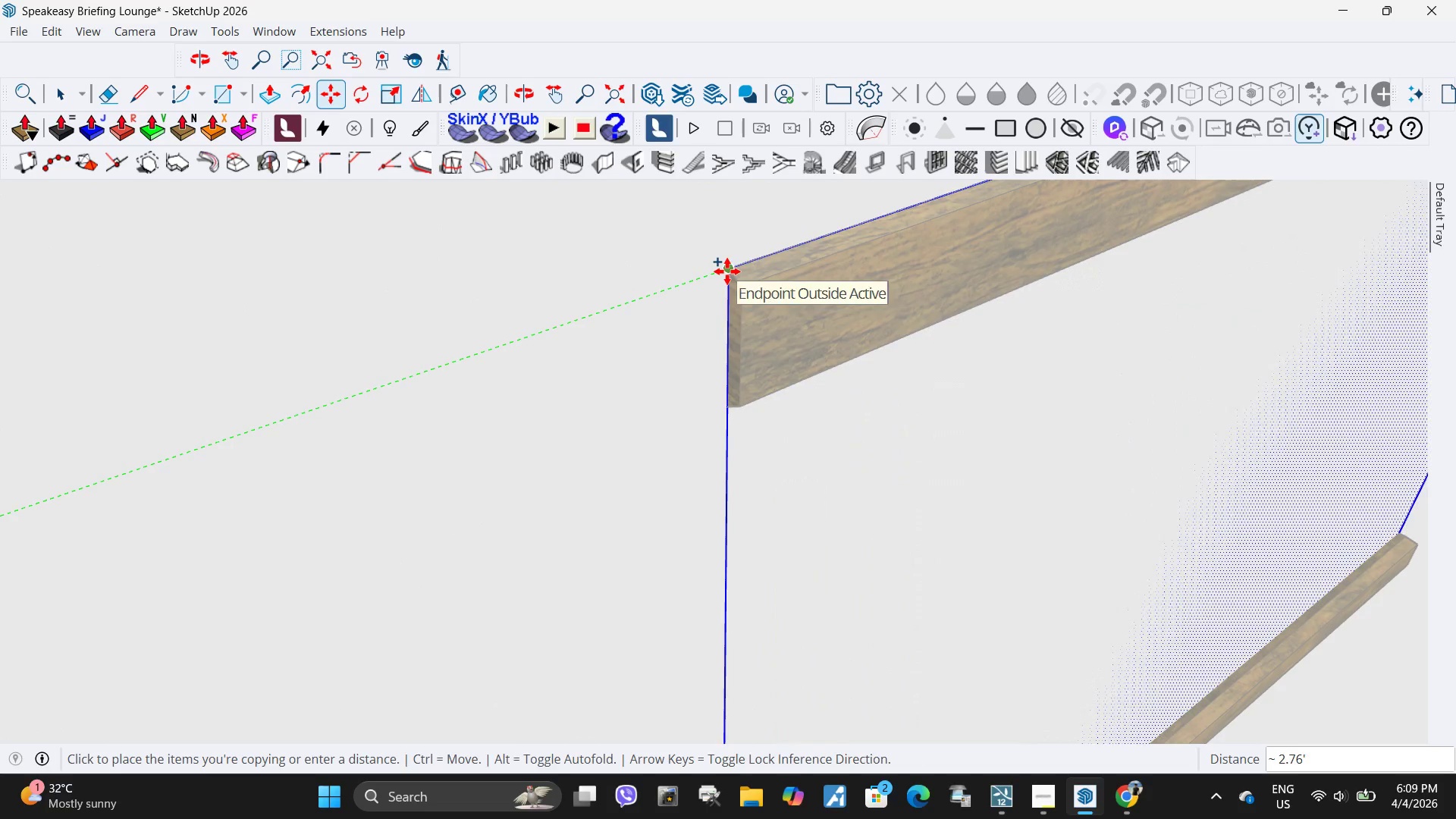 
left_click([727, 271])
 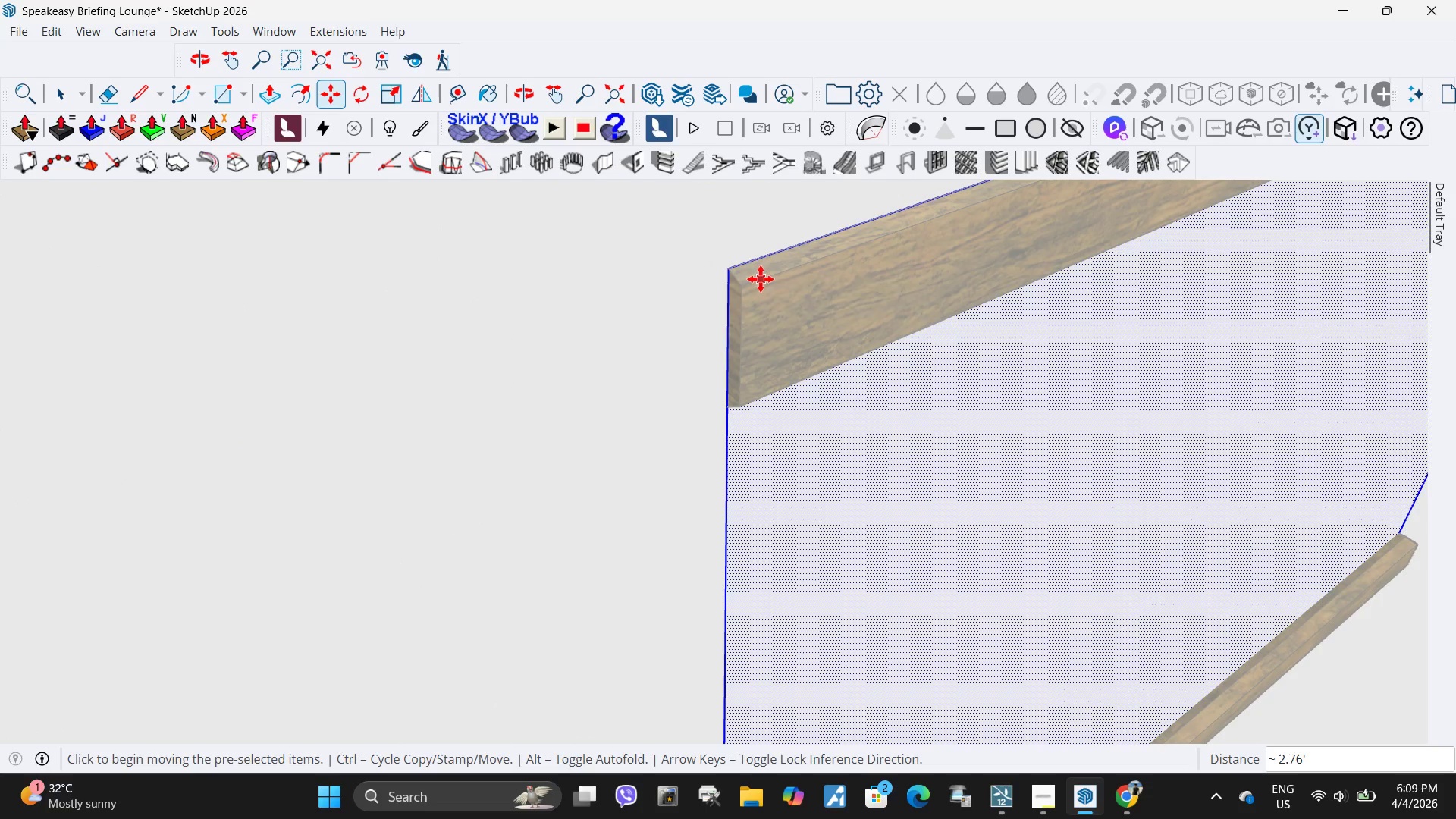 
key(M)
 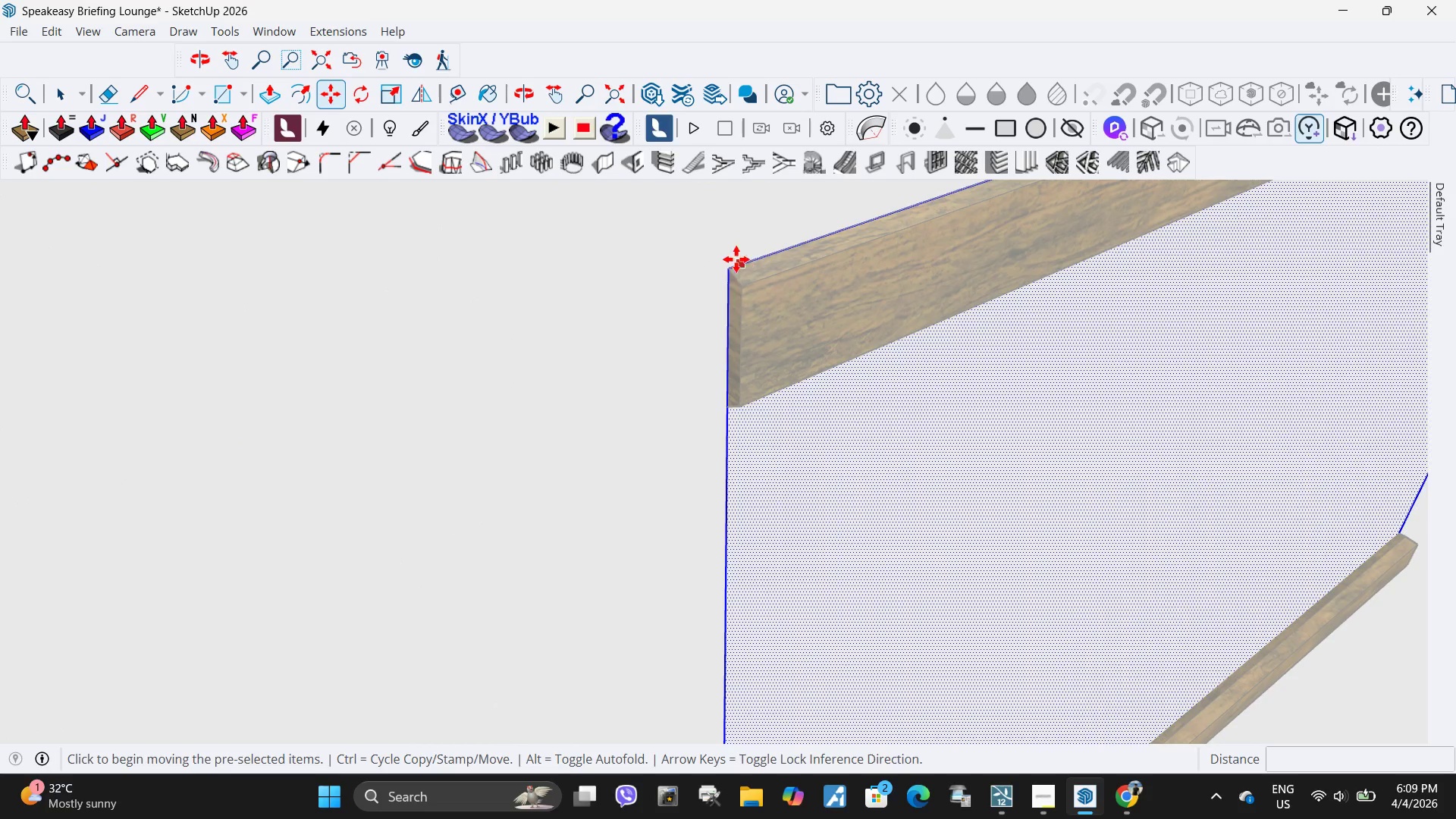 
key(Control+ControlLeft)
 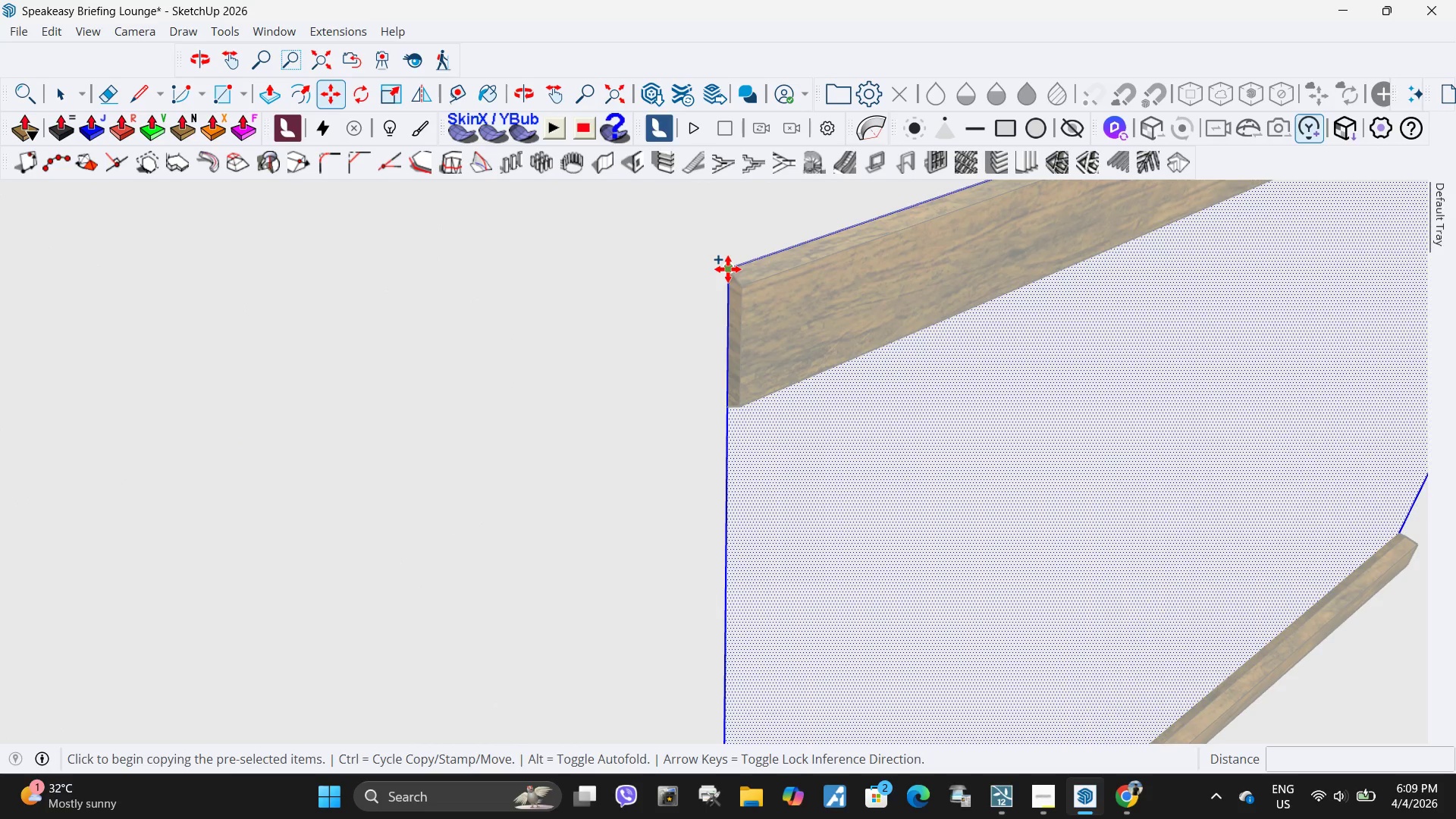 
left_click([728, 269])
 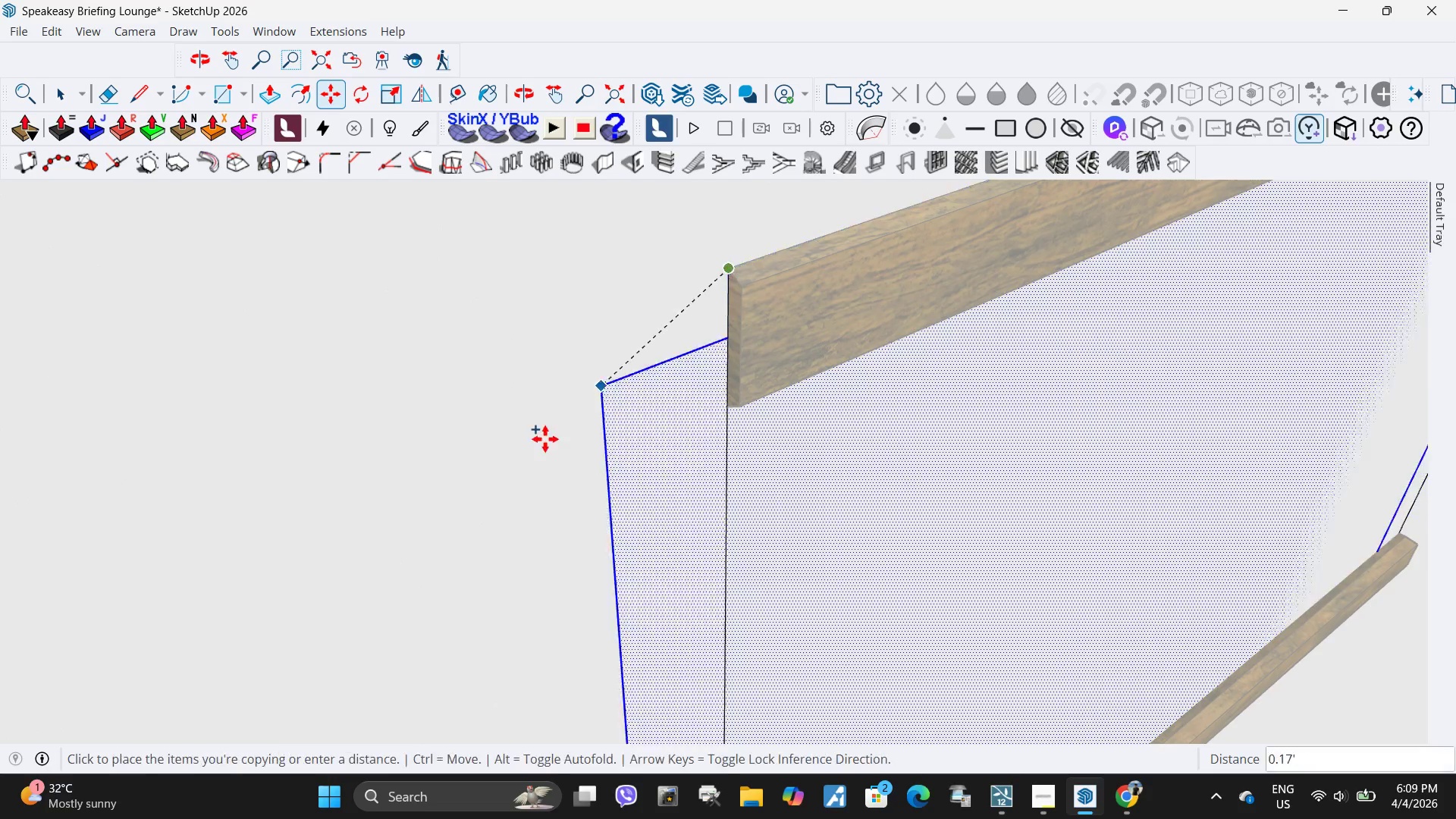 
scroll: coordinate [548, 463], scroll_direction: down, amount: 6.0
 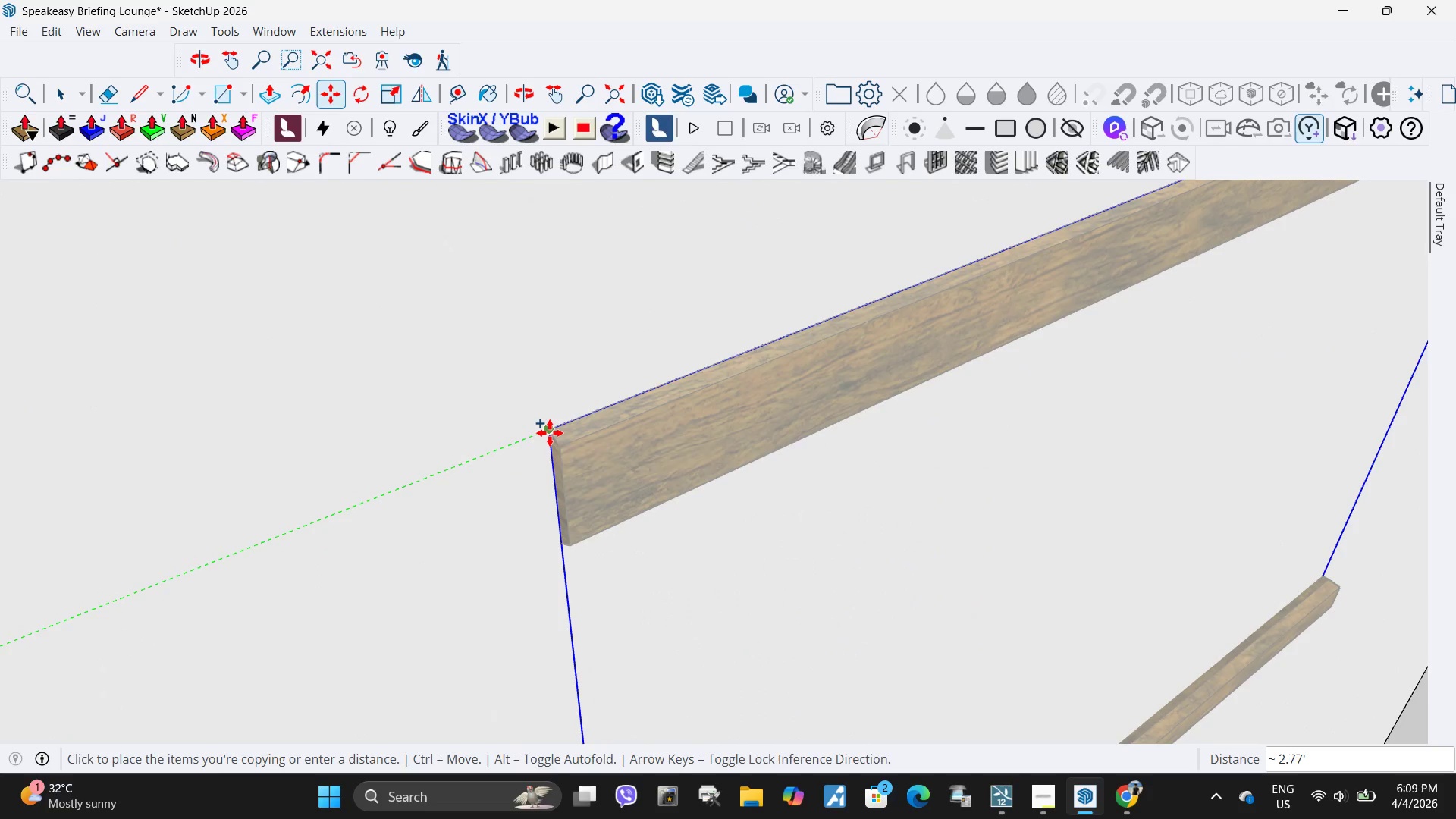 
left_click([550, 433])
 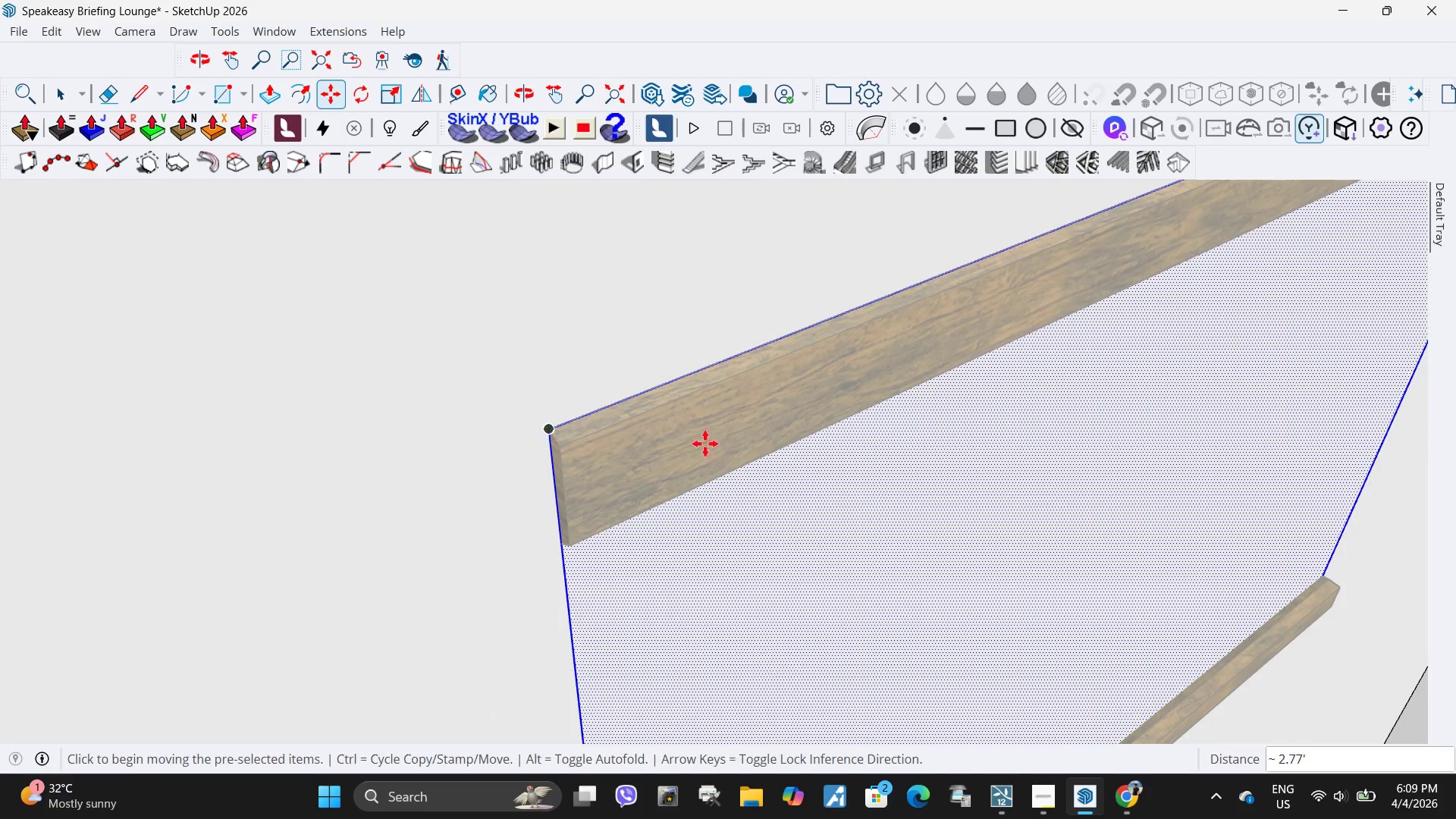 
key(Space)
 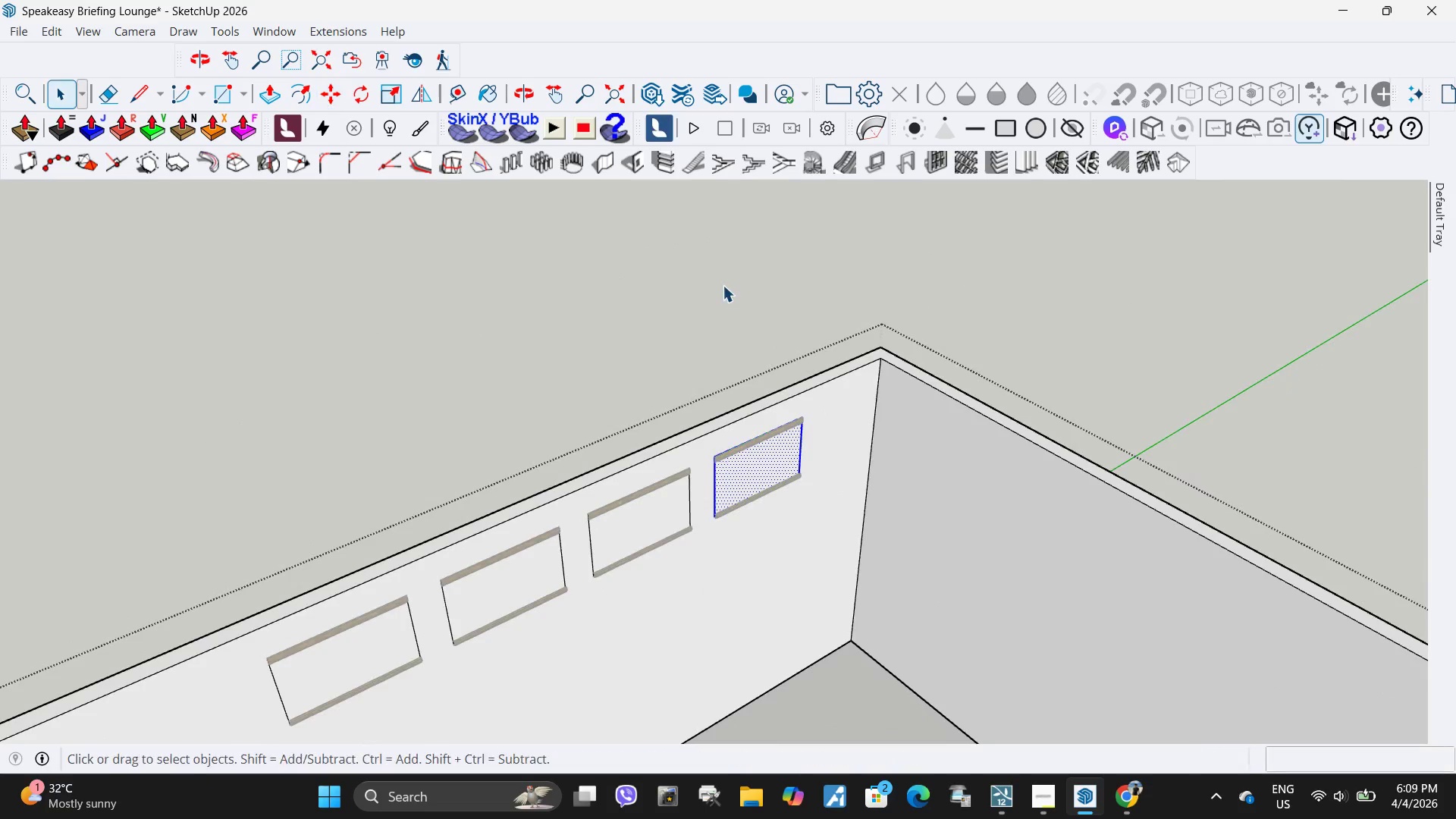 
left_click([723, 285])
 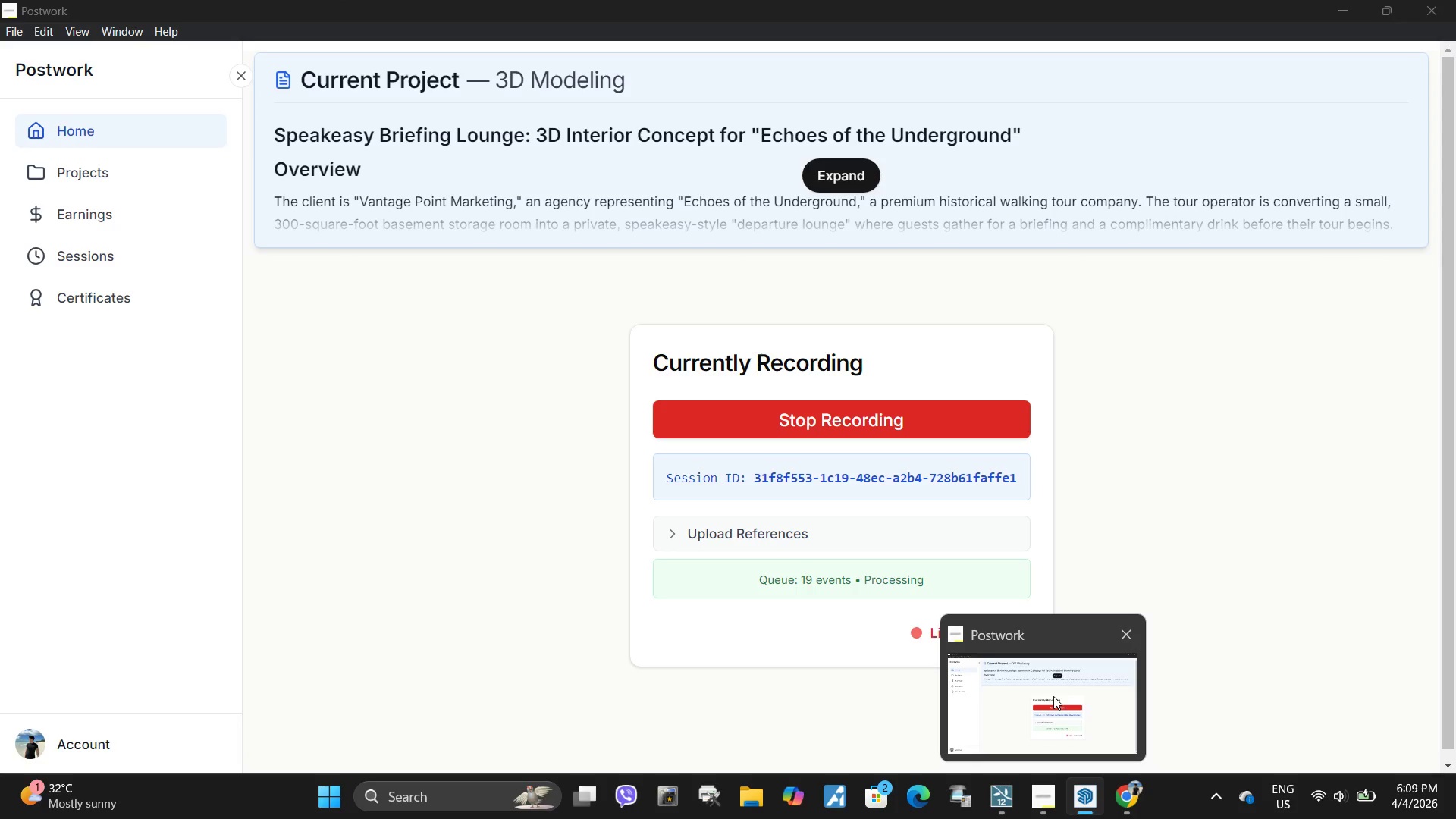 
scroll: coordinate [729, 456], scroll_direction: down, amount: 33.0
 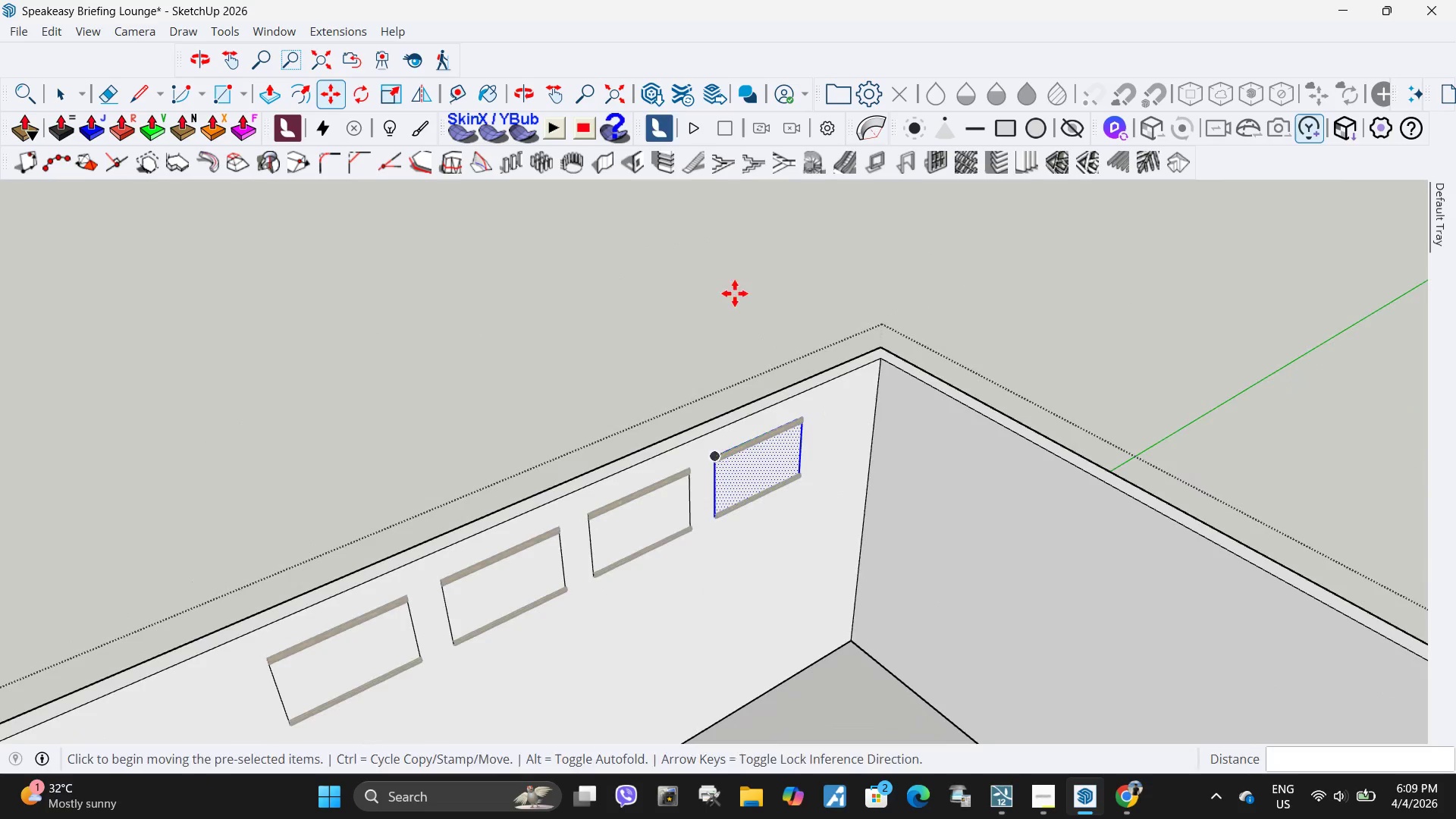 
left_click([1059, 691])